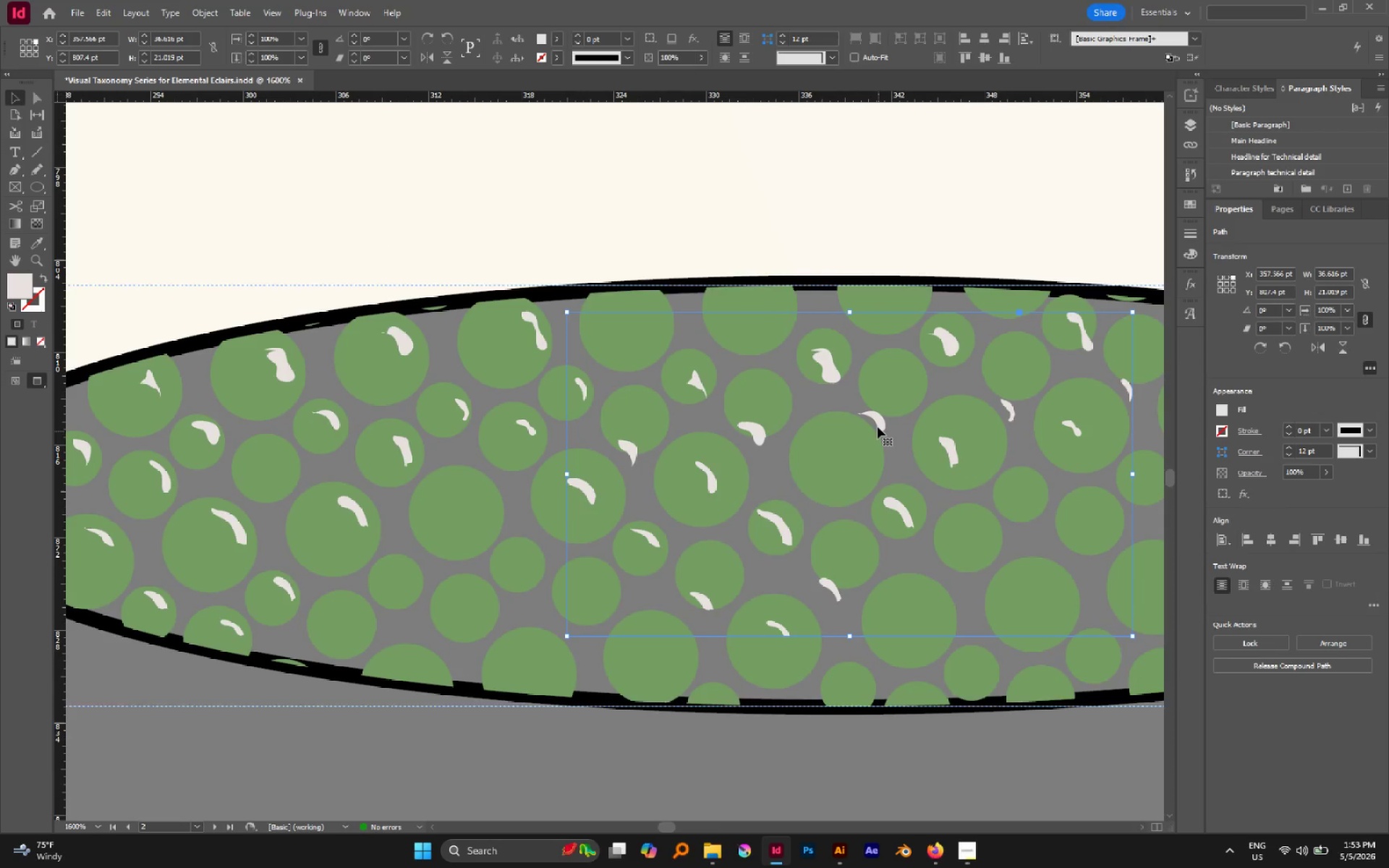 
left_click_drag(start_coordinate=[877, 421], to_coordinate=[857, 433])
 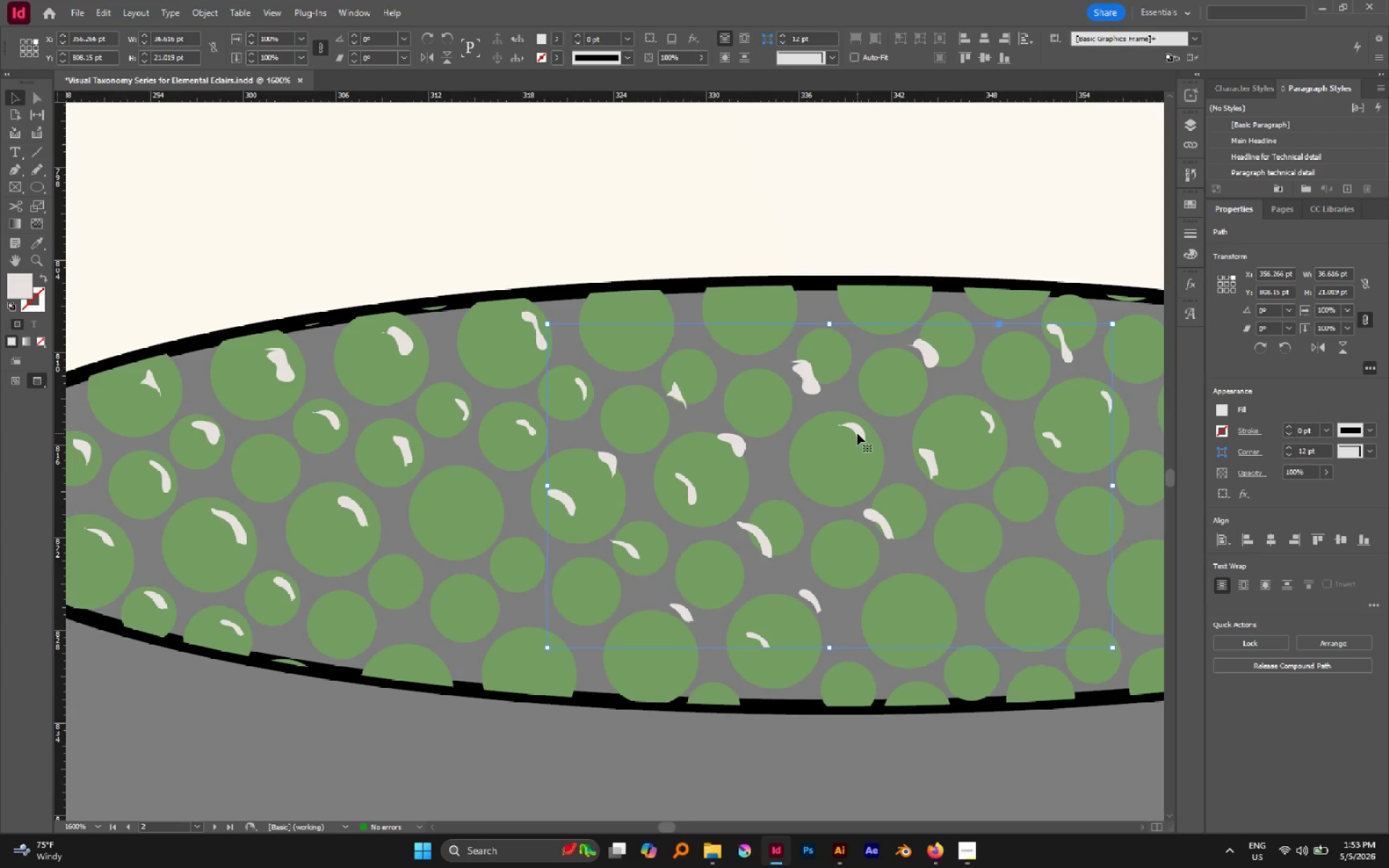 
left_click_drag(start_coordinate=[858, 433], to_coordinate=[853, 448])
 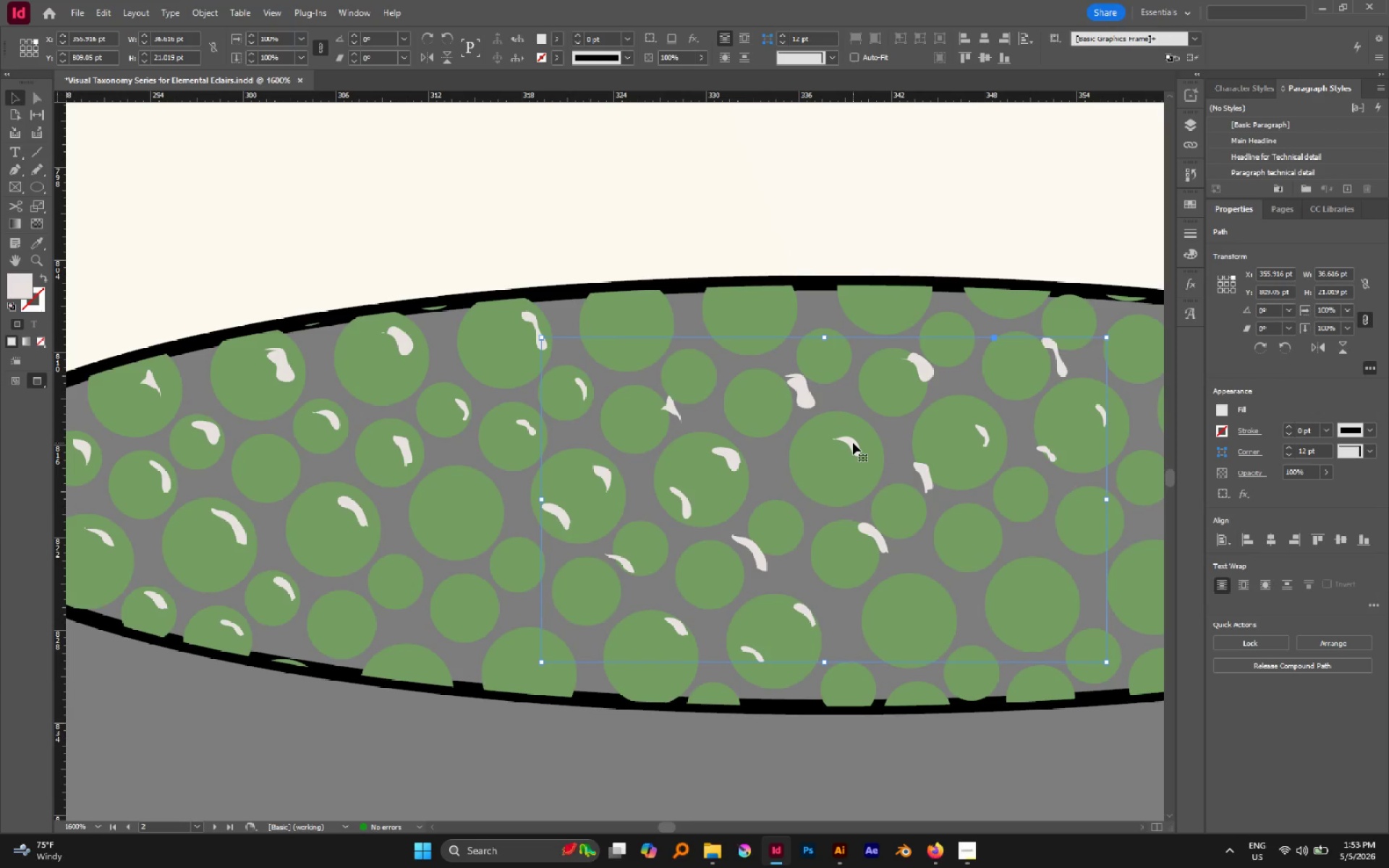 
key(Delete)
 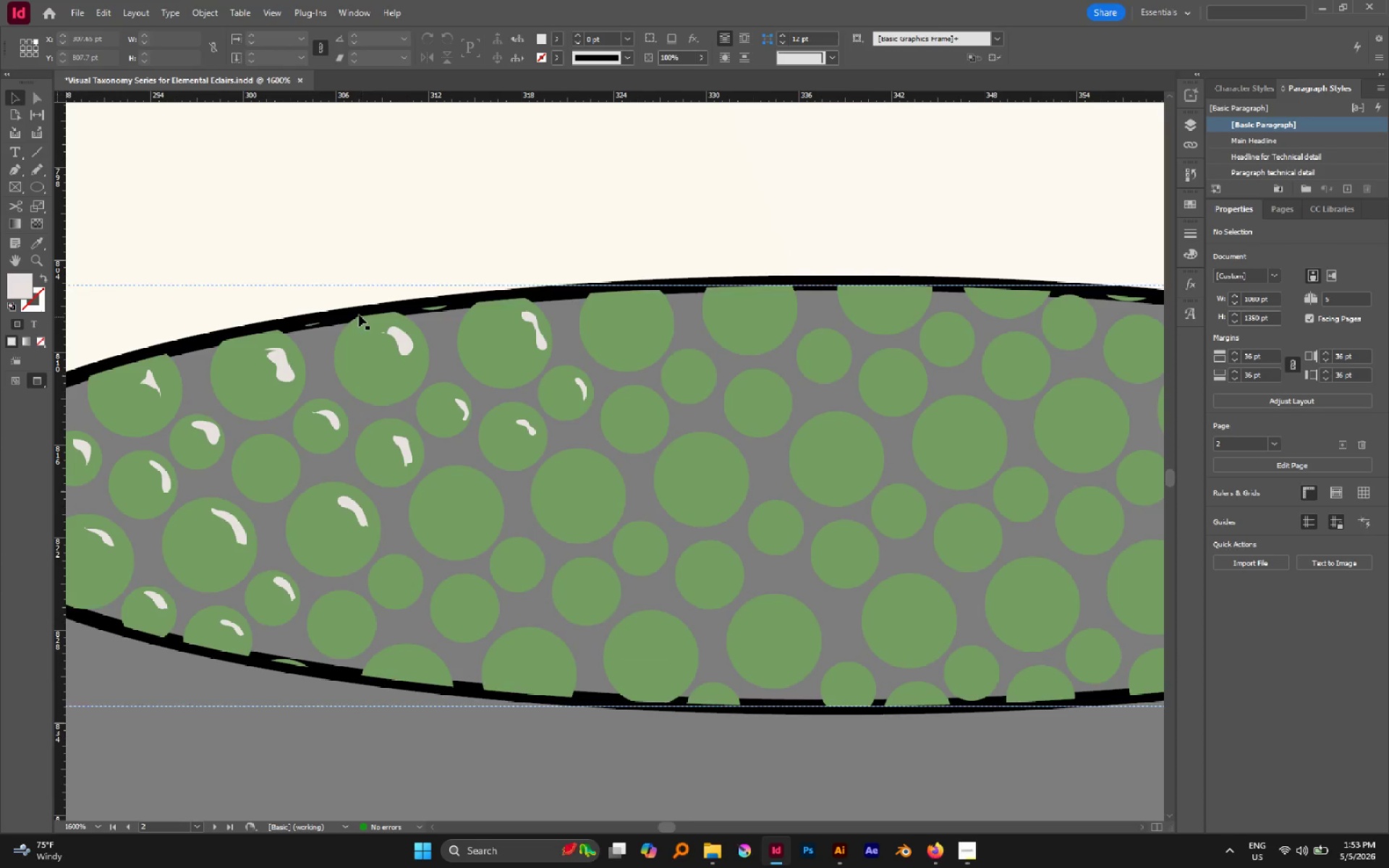 
hold_key(key=AltLeft, duration=0.36)
scroll: coordinate [300, 326], scroll_direction: down, amount: 2.0
 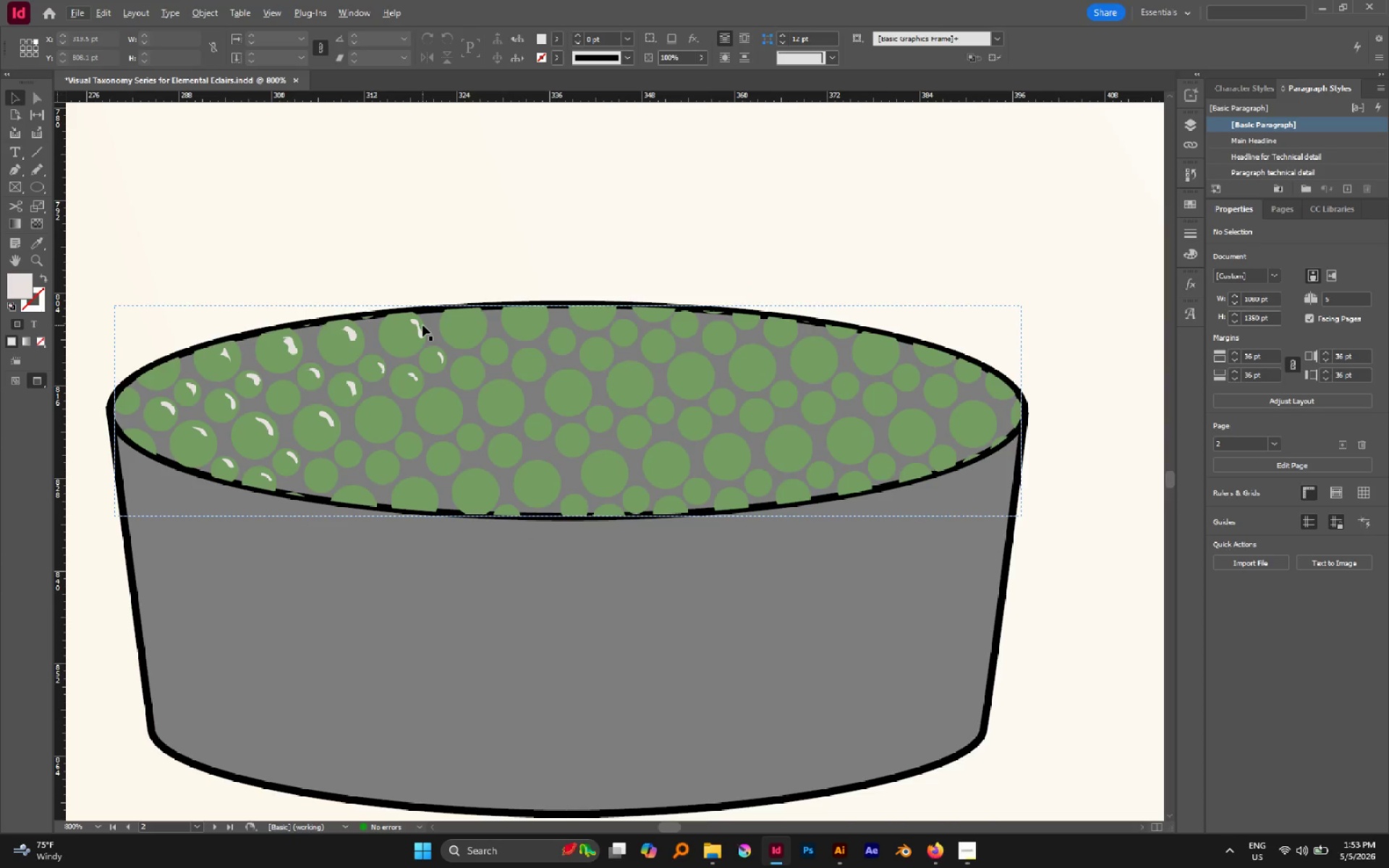 
left_click([420, 330])
 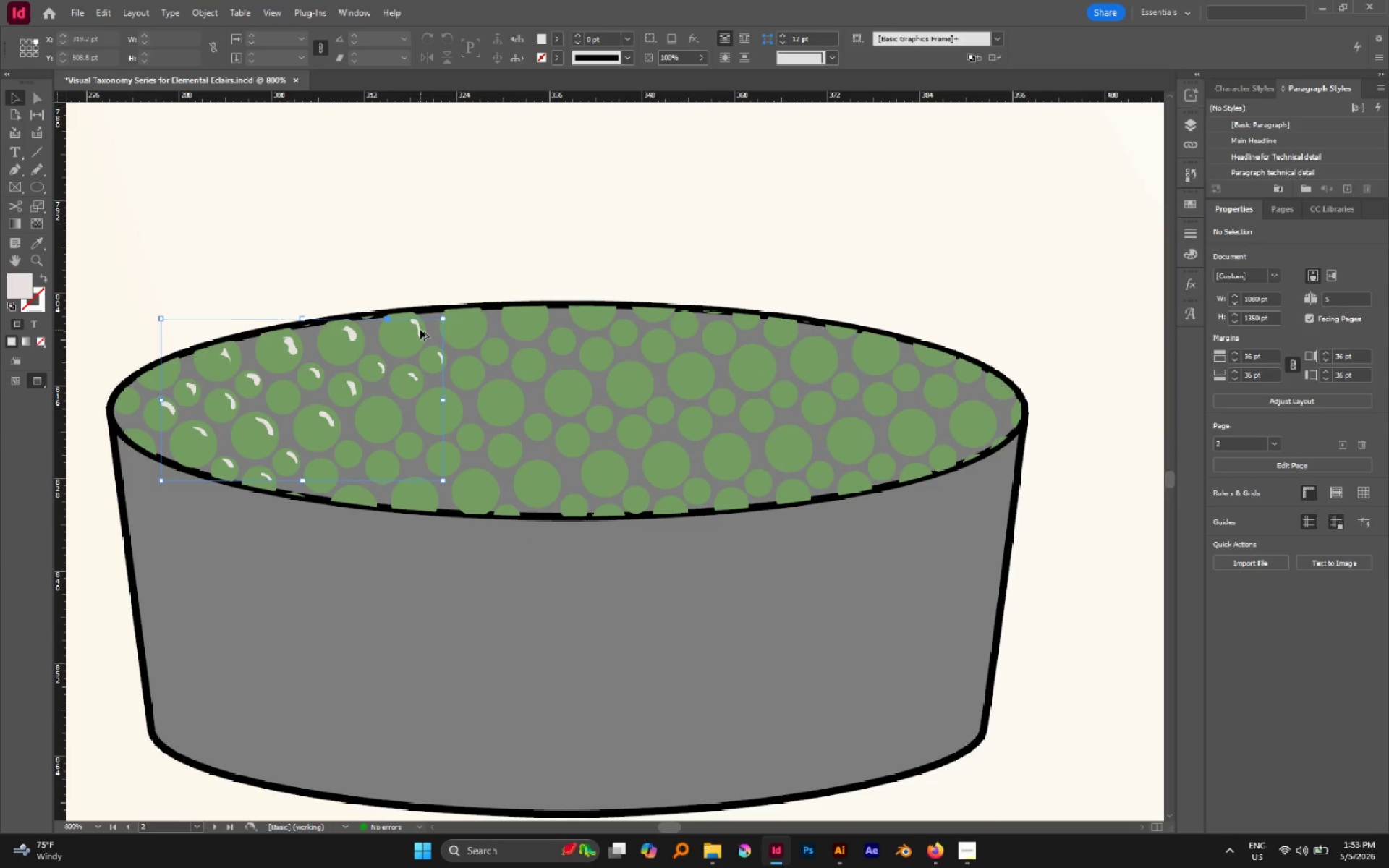 
hold_key(key=AltLeft, duration=1.69)
left_click_drag(start_coordinate=[420, 330], to_coordinate=[776, 351])
 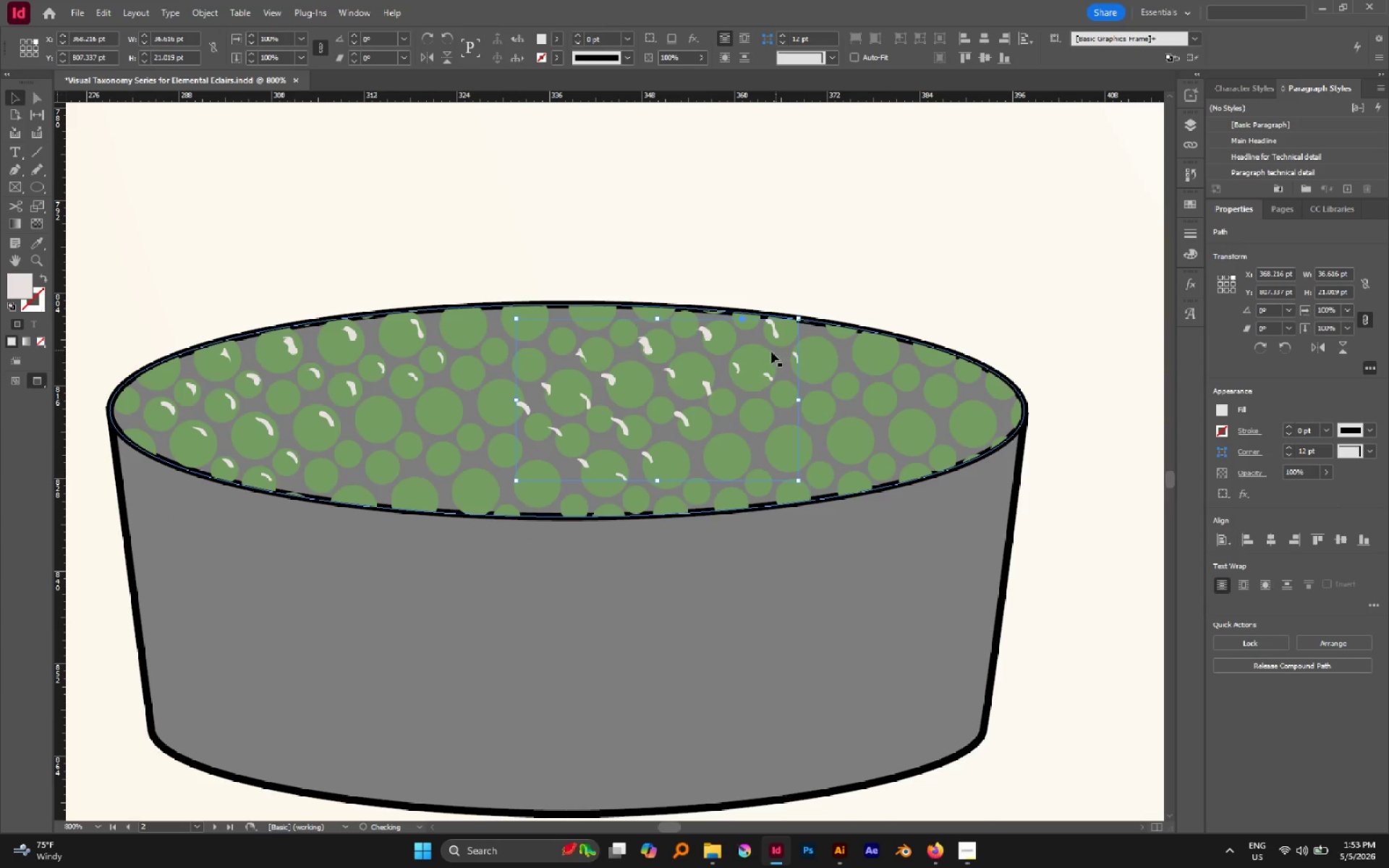 
hold_key(key=ShiftLeft, duration=1.31)
 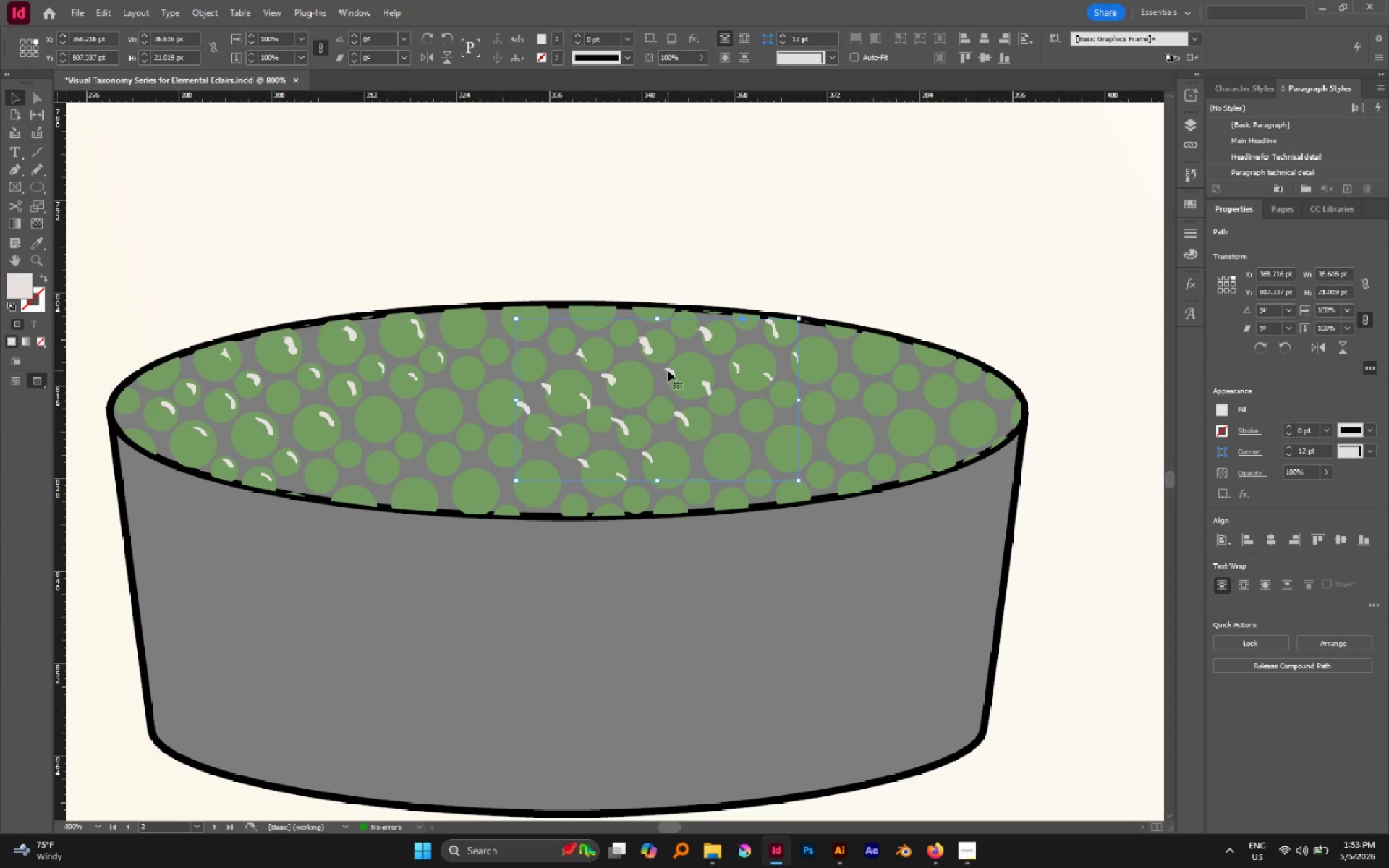 
left_click_drag(start_coordinate=[668, 370], to_coordinate=[755, 373])
 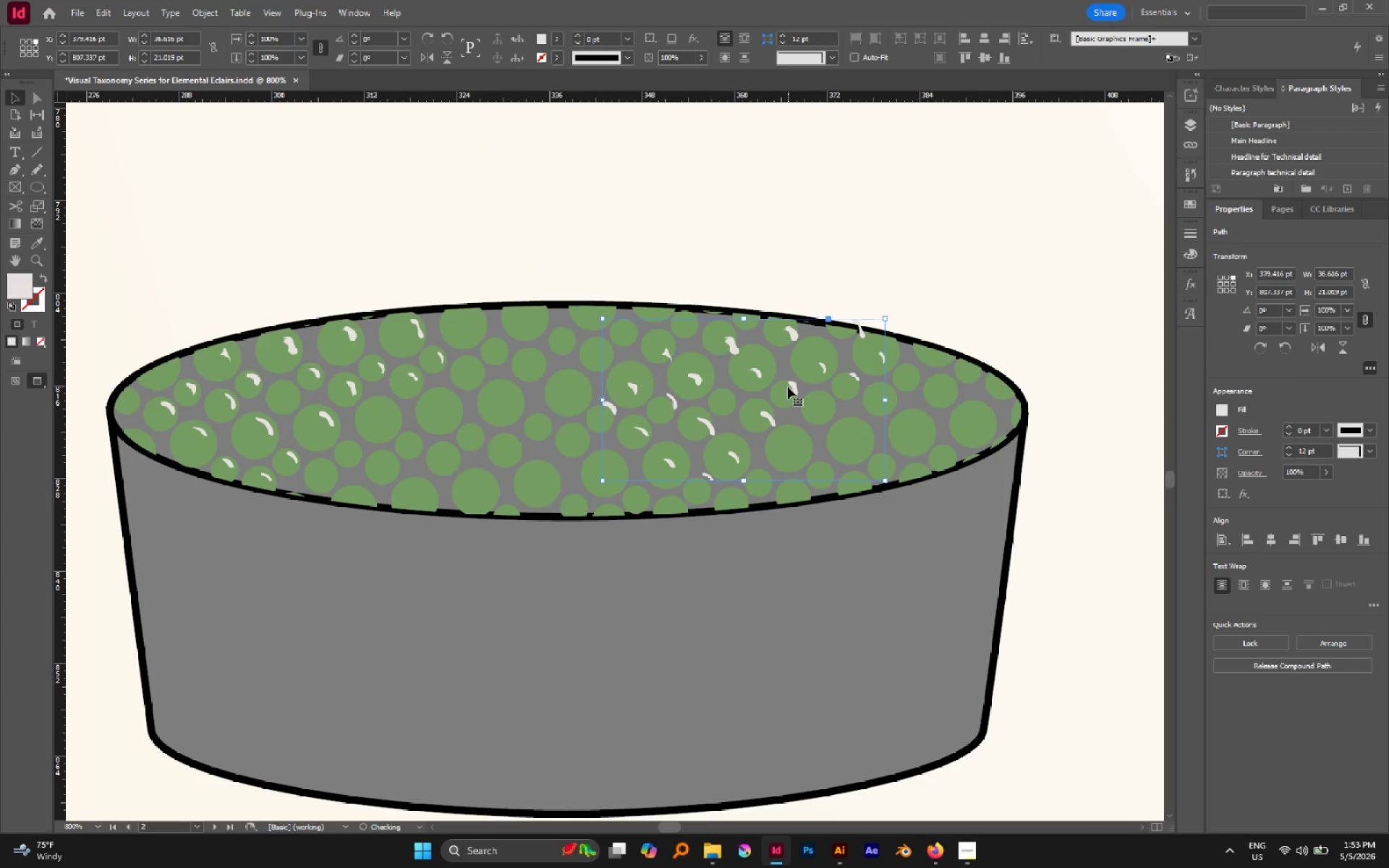 
hold_key(key=ShiftLeft, duration=1.45)
 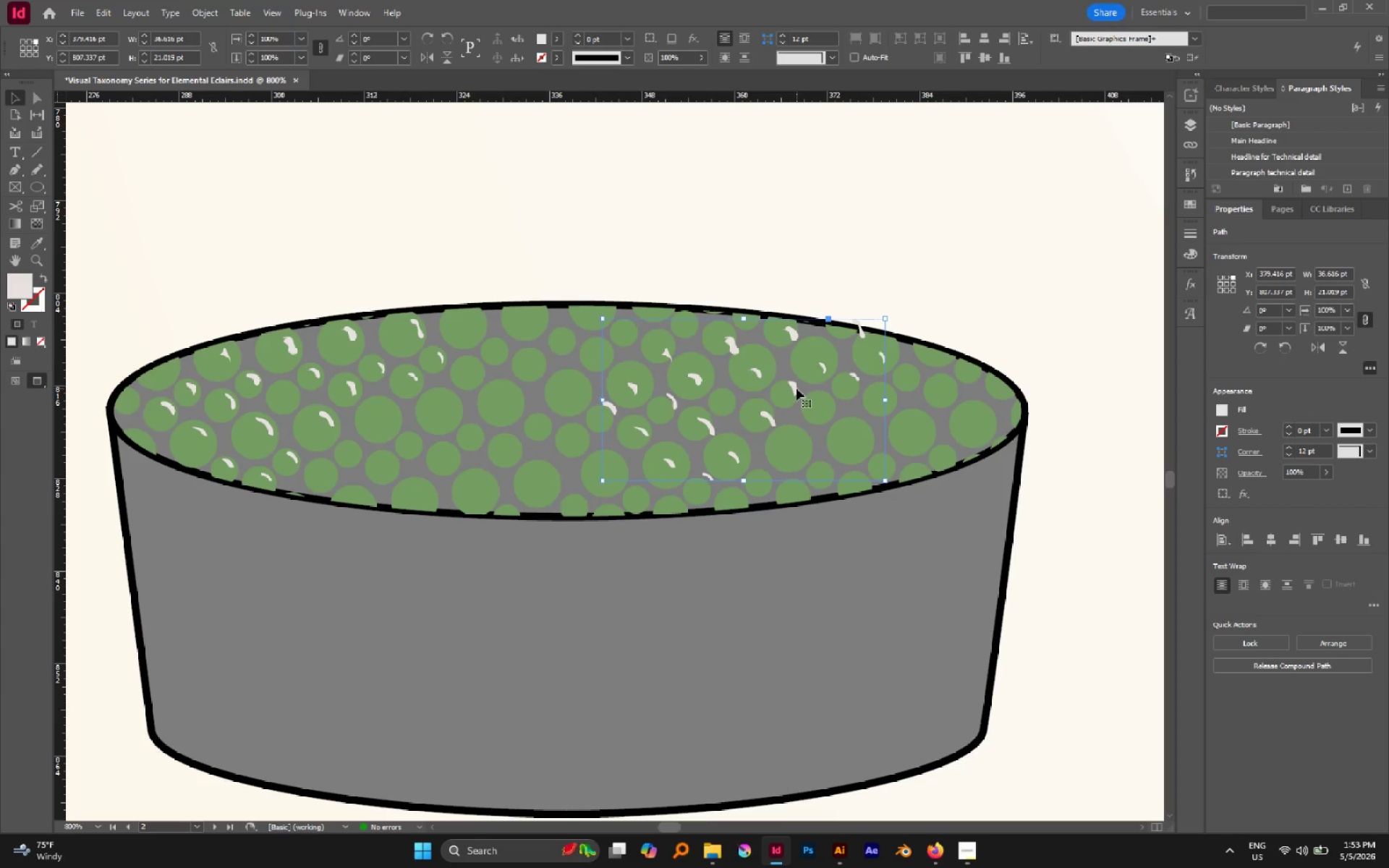 
key(ArrowLeft)
 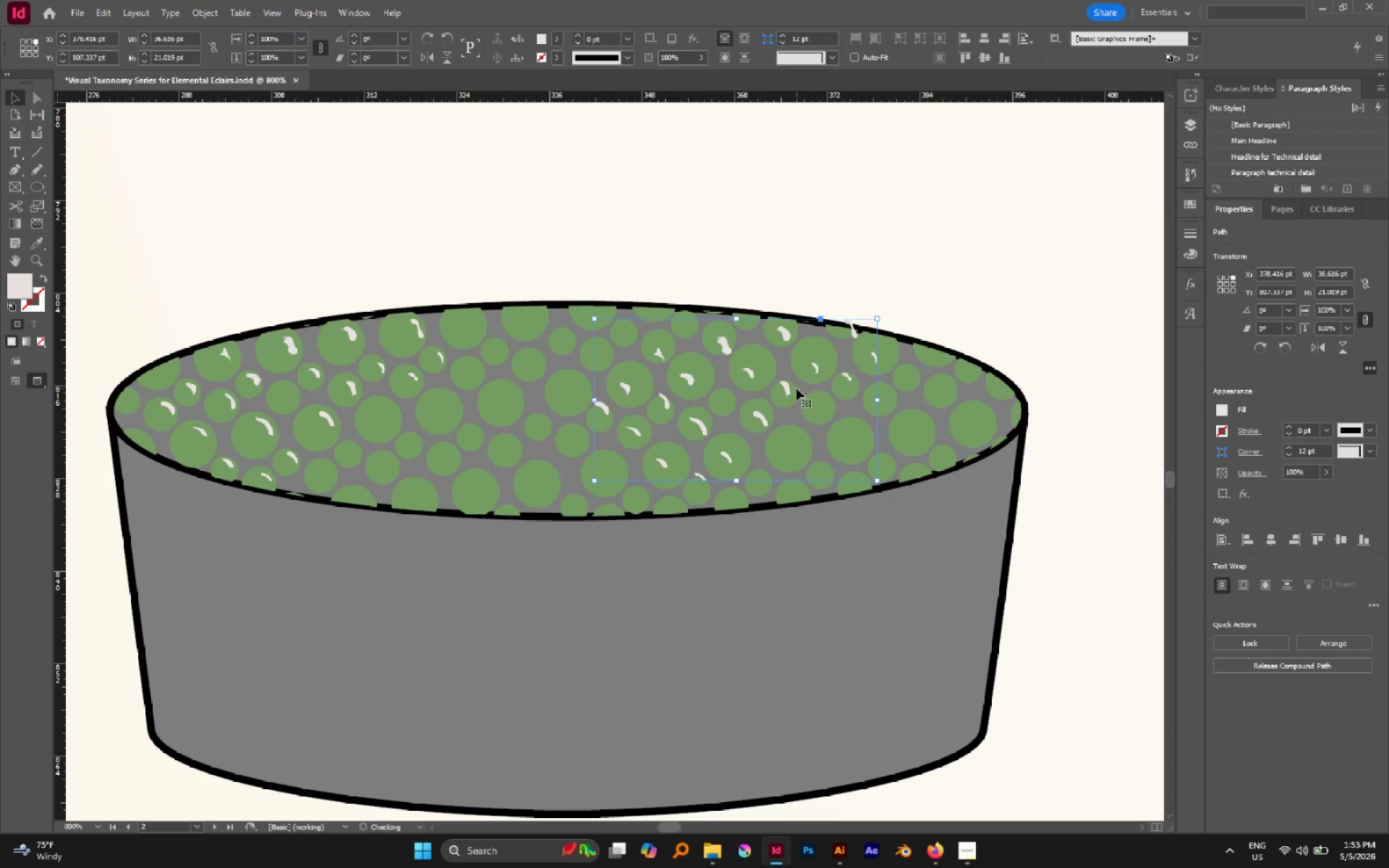 
key(ArrowLeft)
 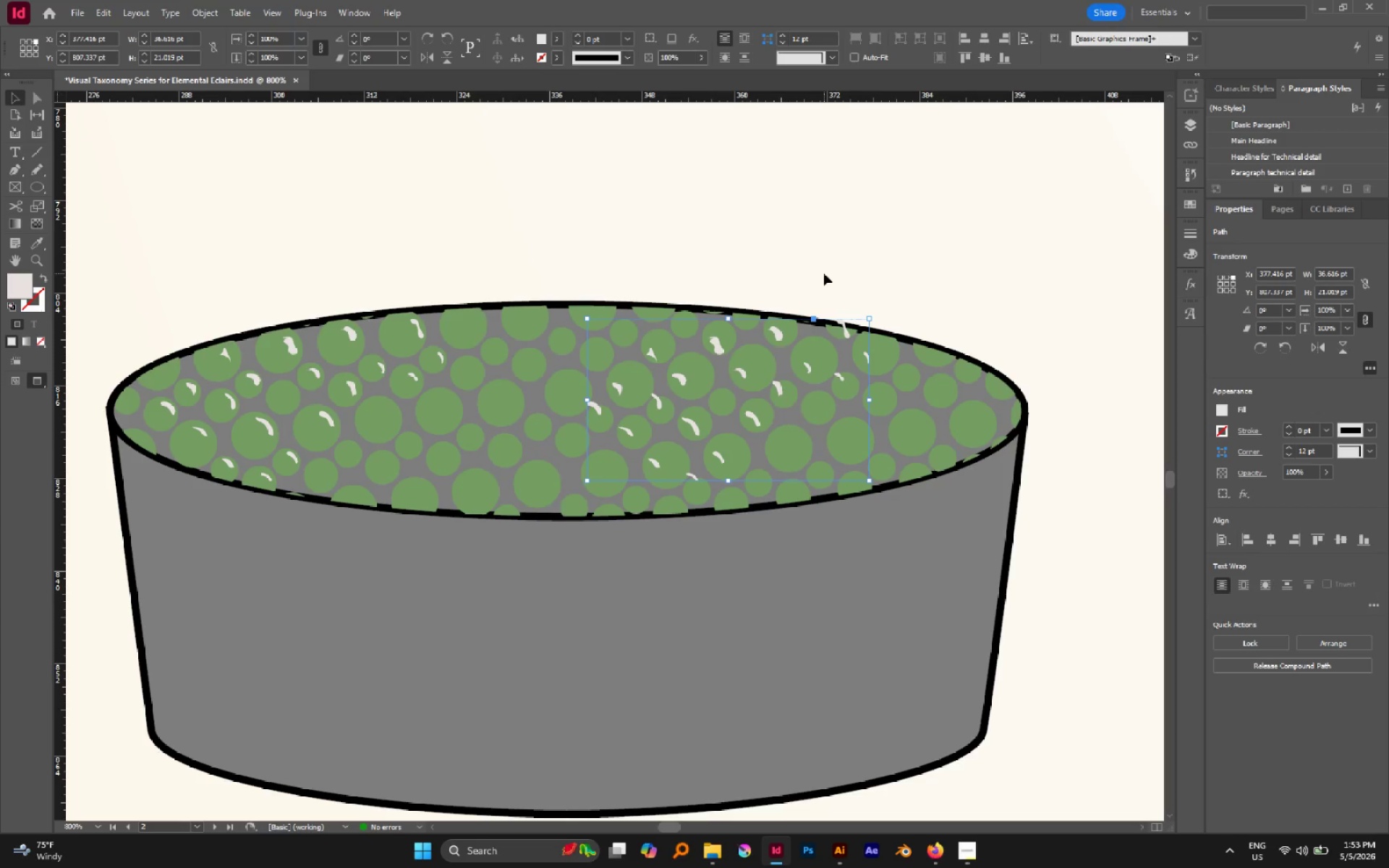 
hold_key(key=AltLeft, duration=0.34)
 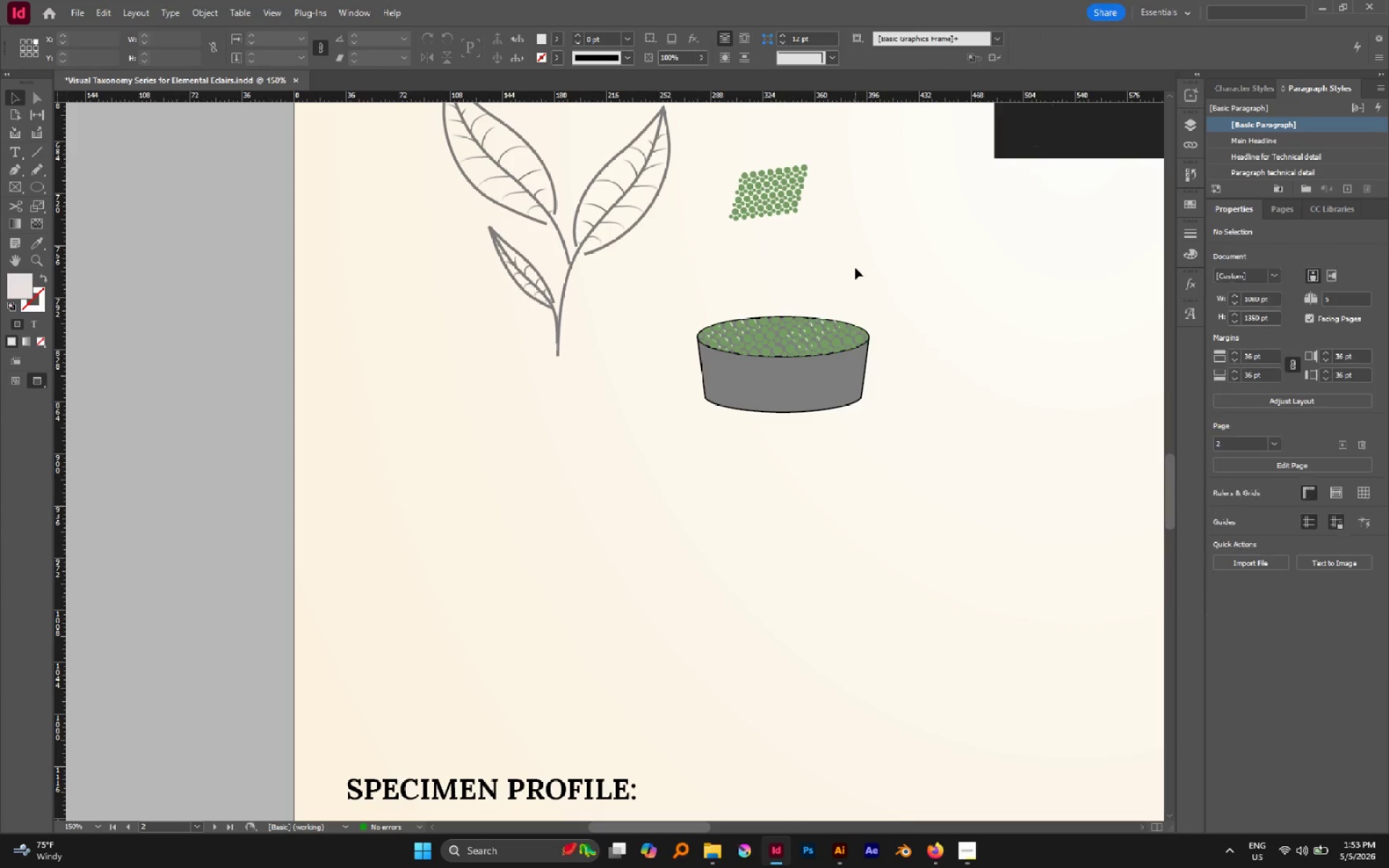 
left_click([855, 268])
 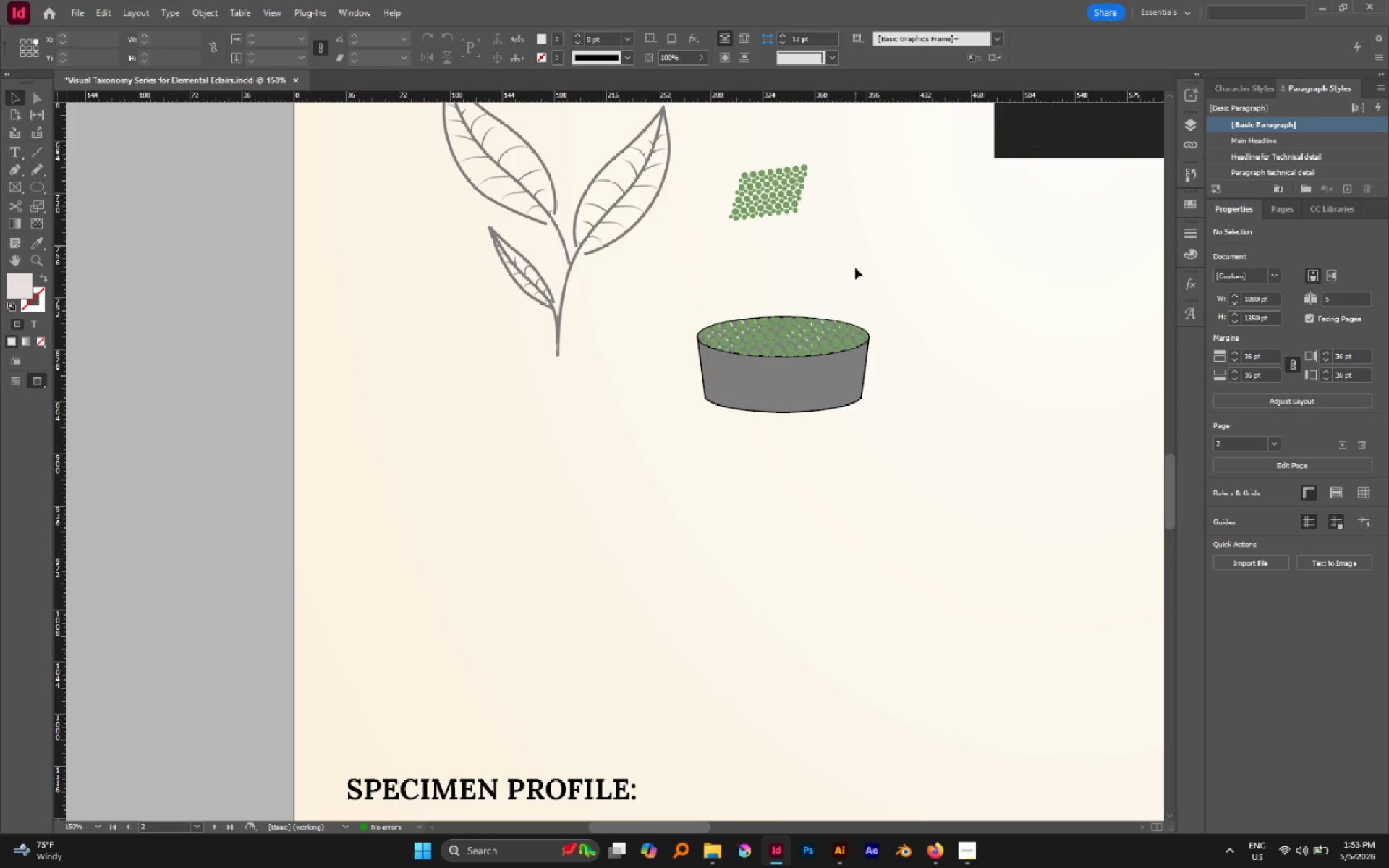 
scroll: coordinate [833, 320], scroll_direction: down, amount: 5.0
 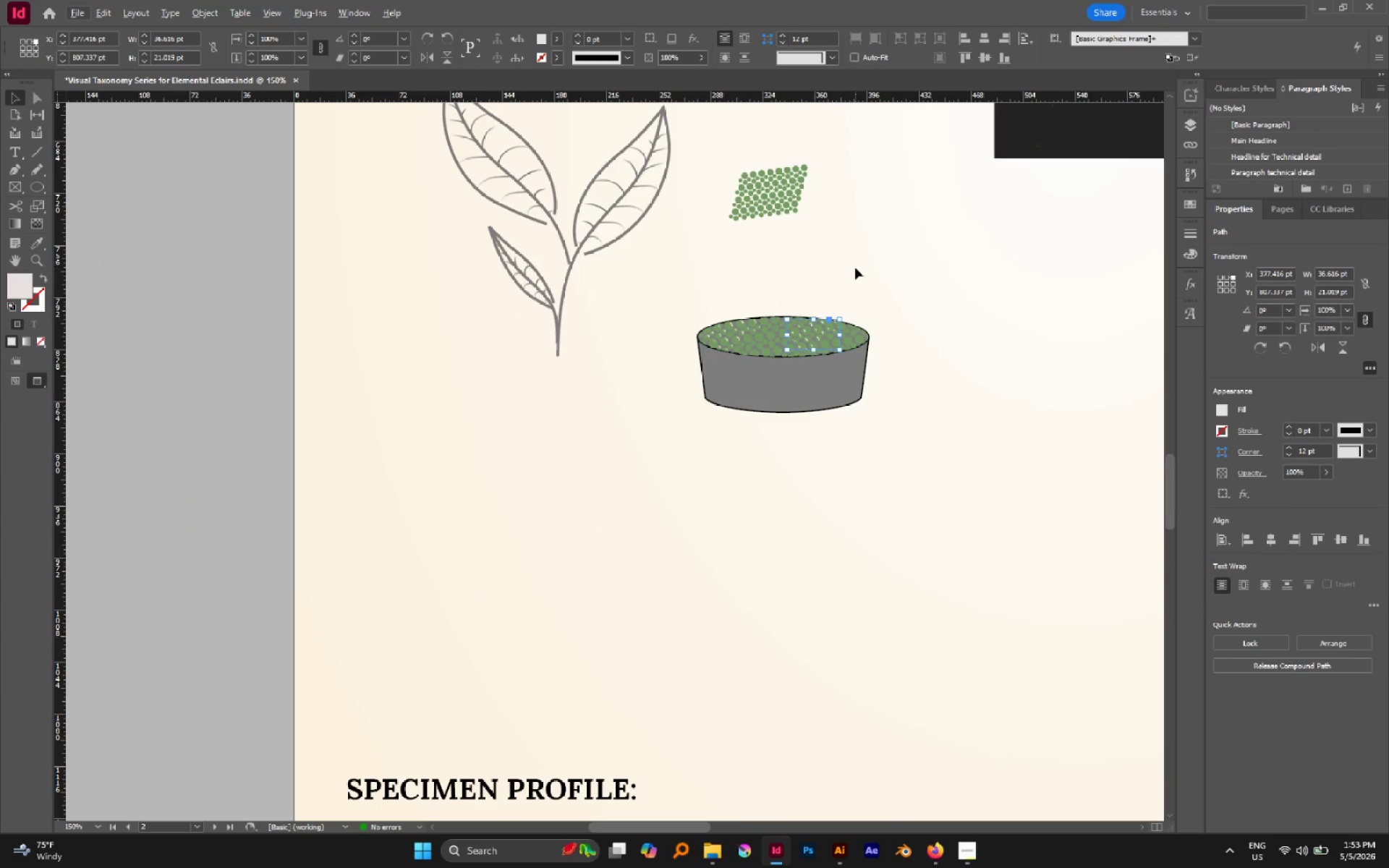 
hold_key(key=AltLeft, duration=1.94)
scroll: coordinate [855, 268], scroll_direction: up, amount: 2.0
 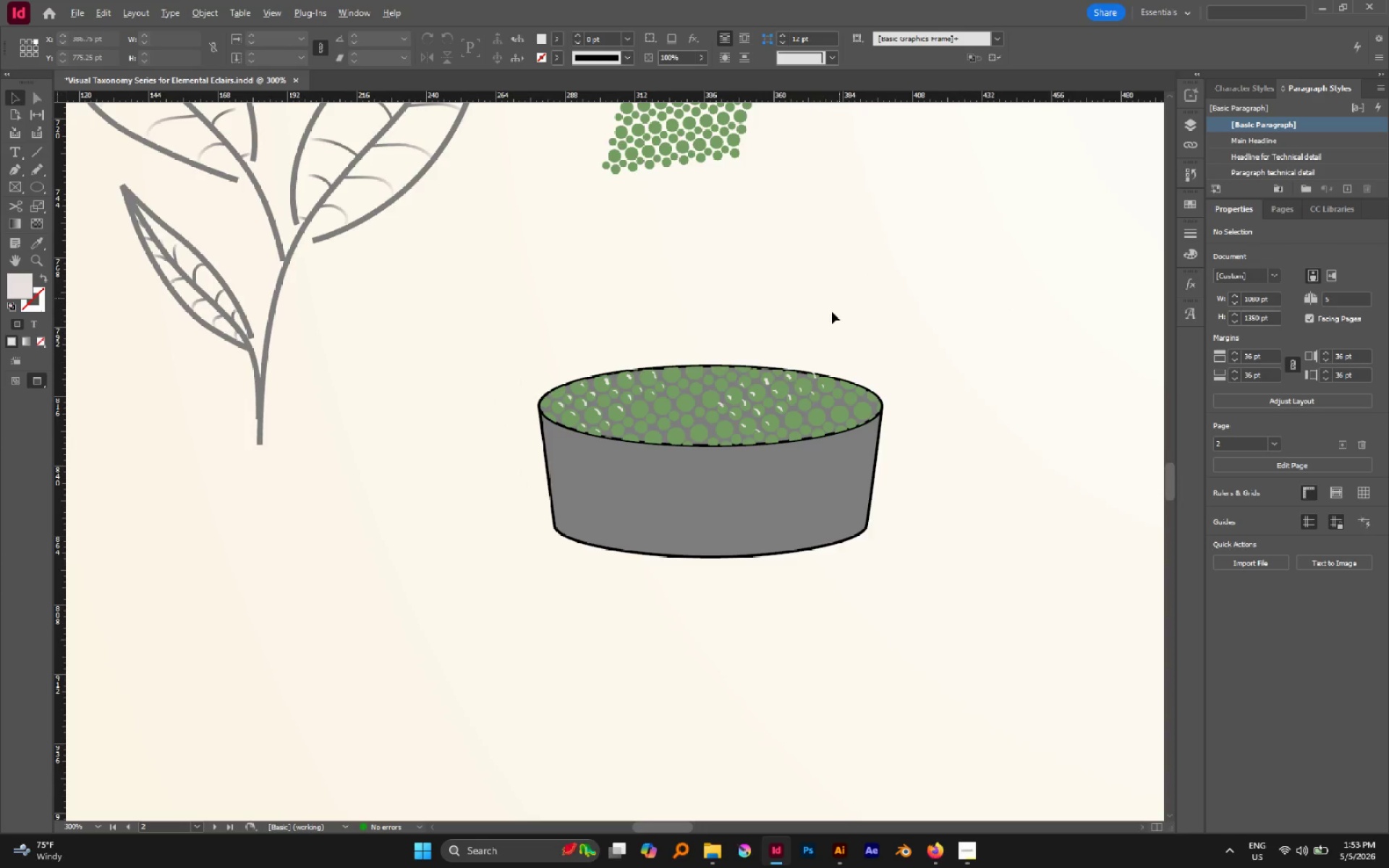 
key(A)
 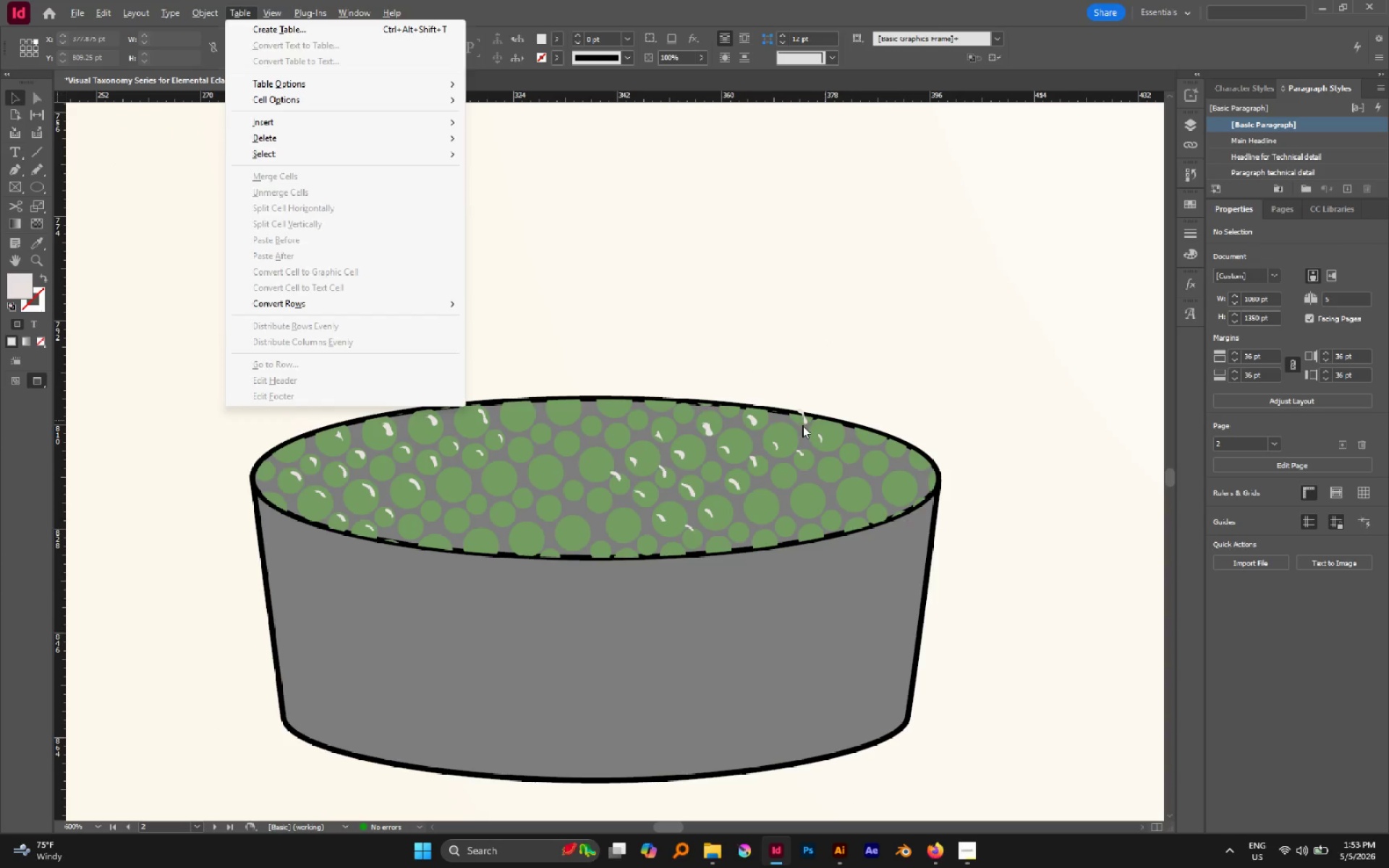 
scroll: coordinate [825, 333], scroll_direction: up, amount: 2.0
 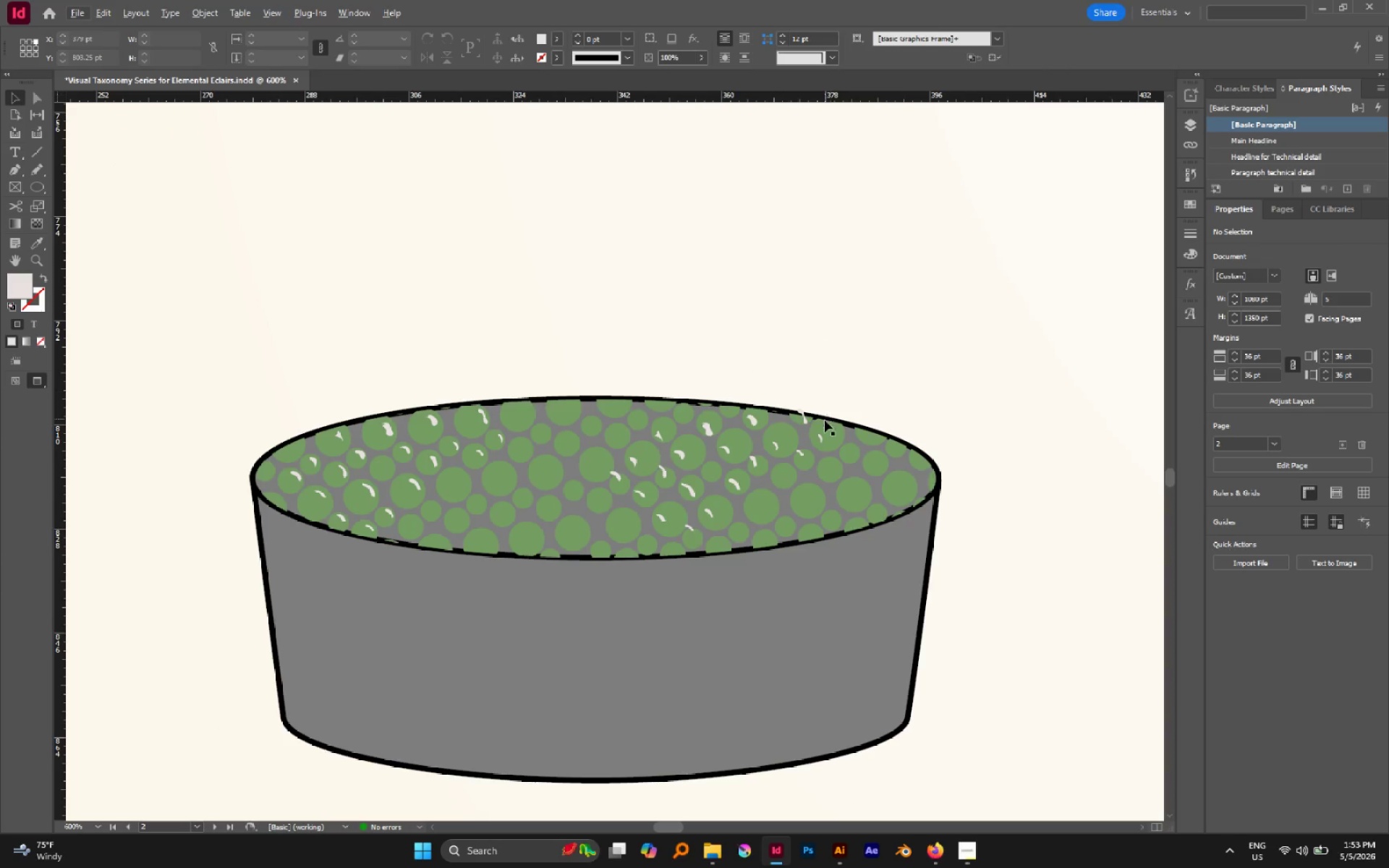 
hold_key(key=AltLeft, duration=0.41)
 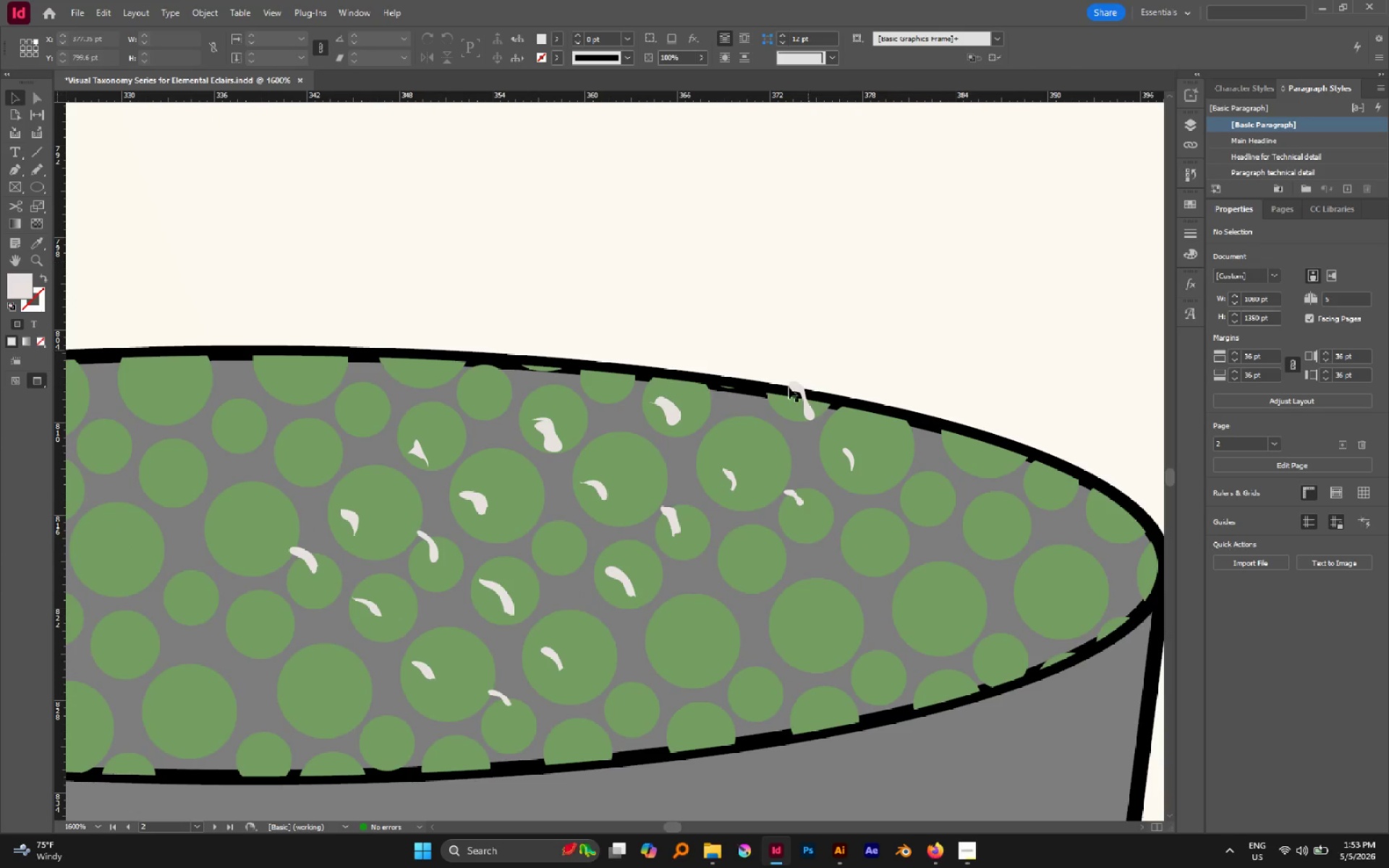 
left_click([877, 223])
 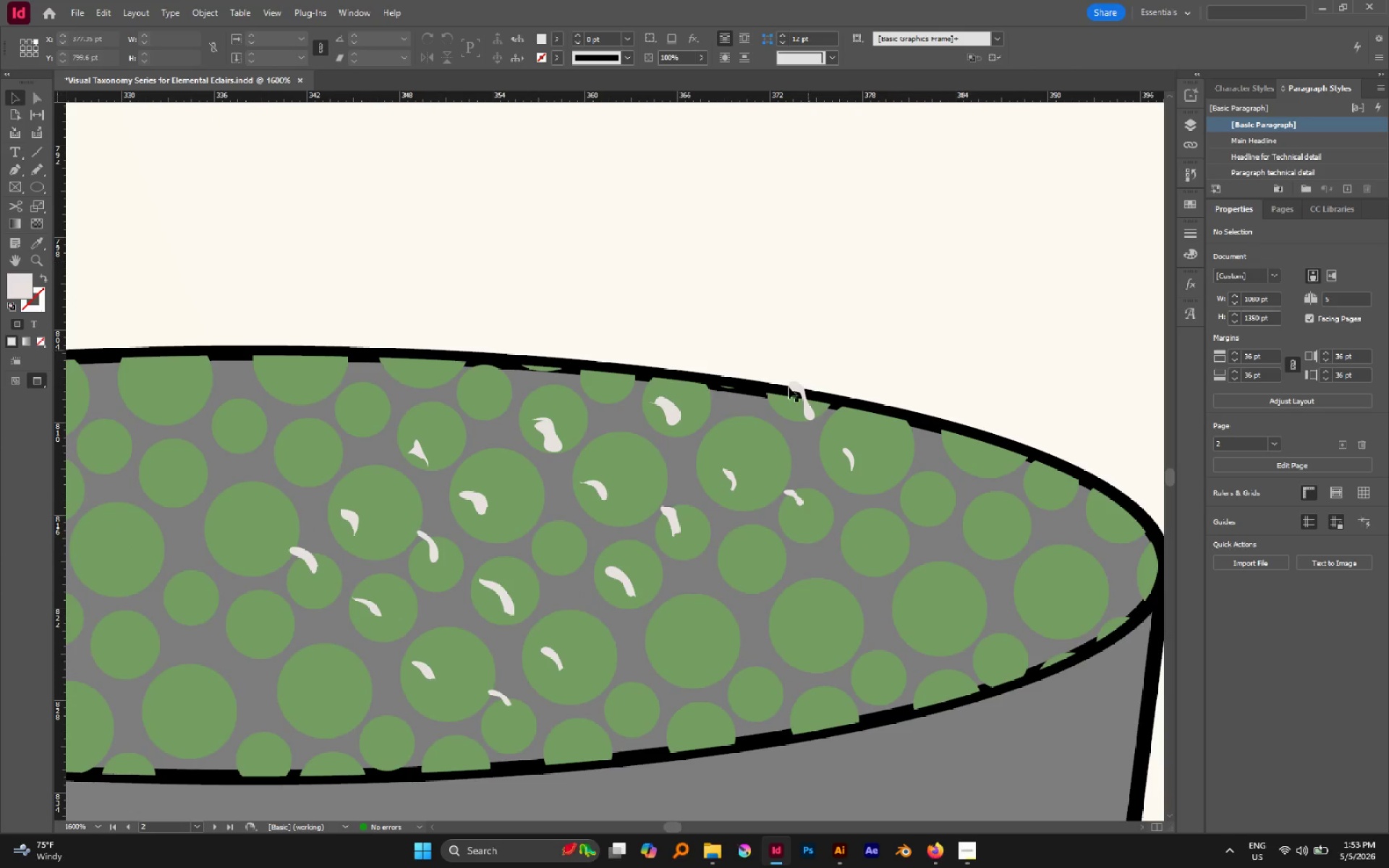 
scroll: coordinate [802, 425], scroll_direction: up, amount: 3.0
 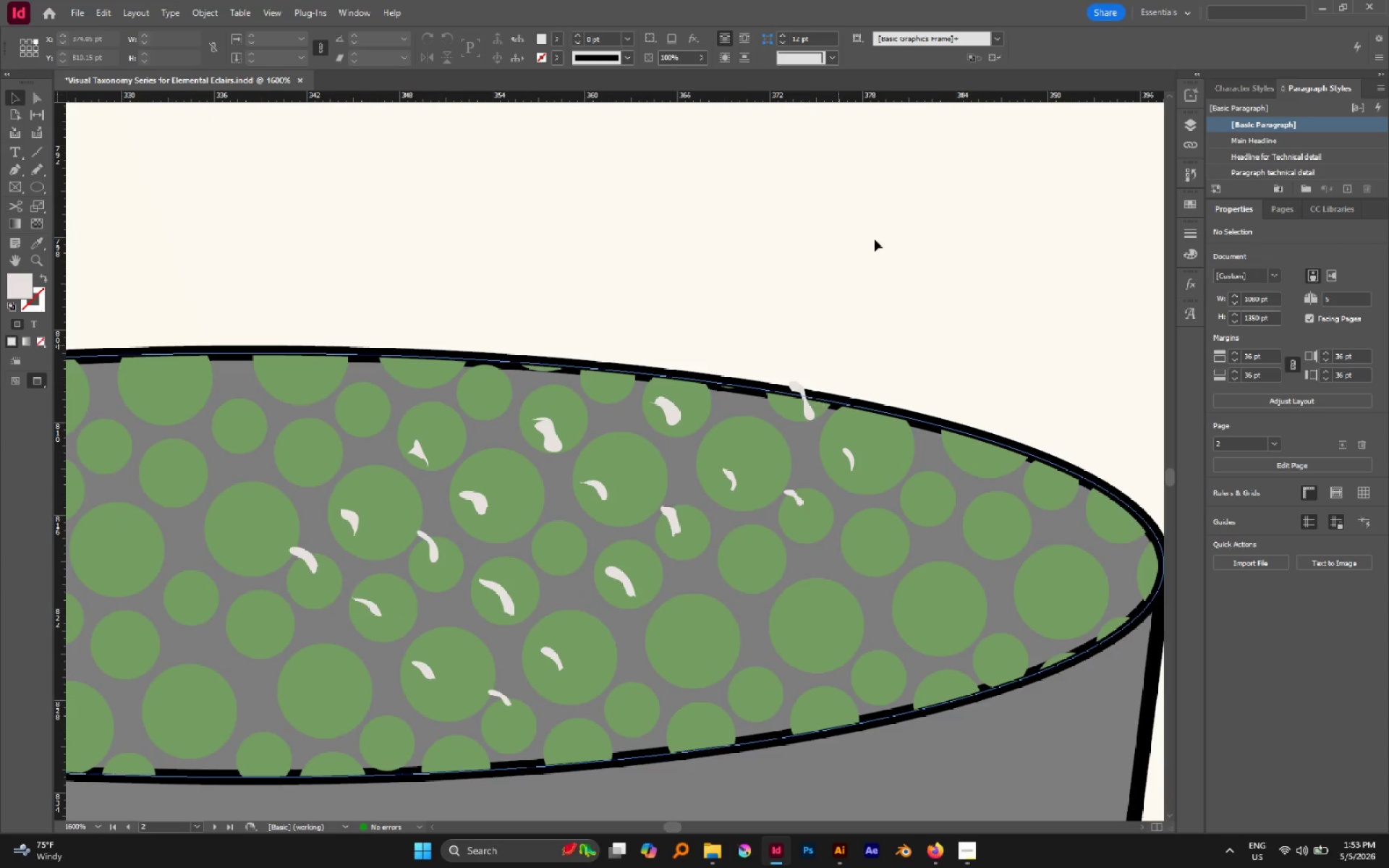 
key(A)
 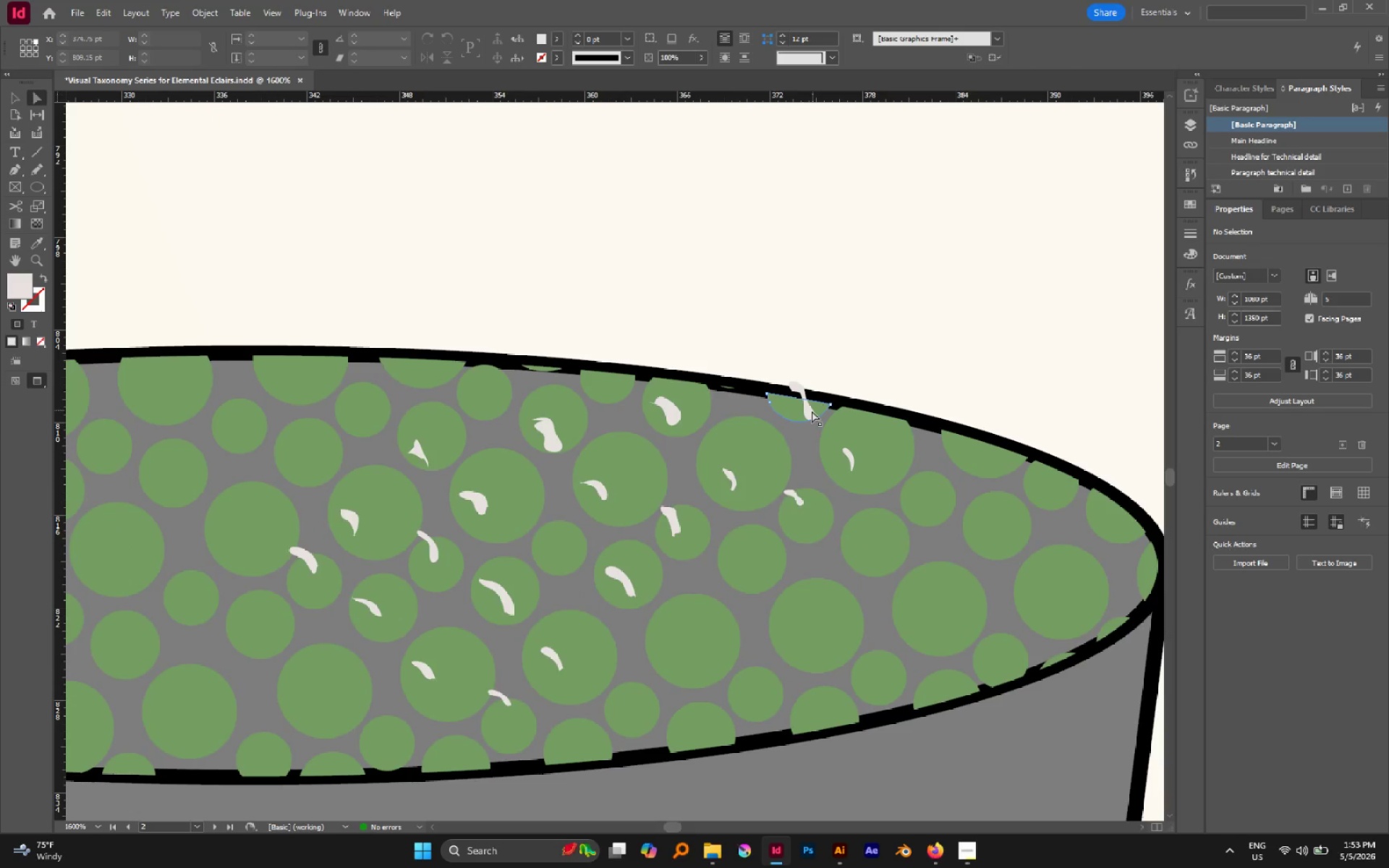 
hold_key(key=AltLeft, duration=0.62)
left_click([810, 412])
 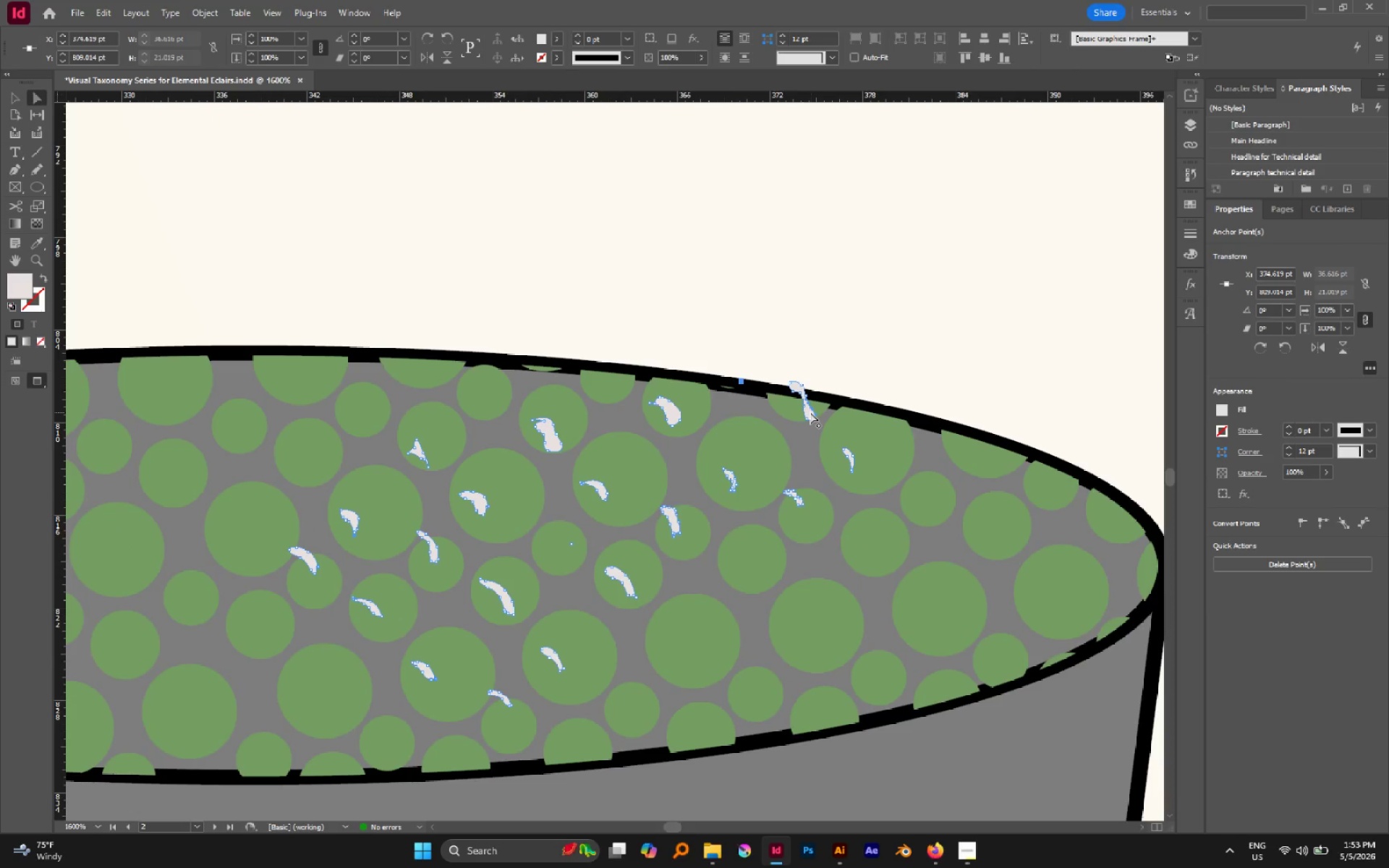 
left_click_drag(start_coordinate=[810, 412], to_coordinate=[961, 597])
 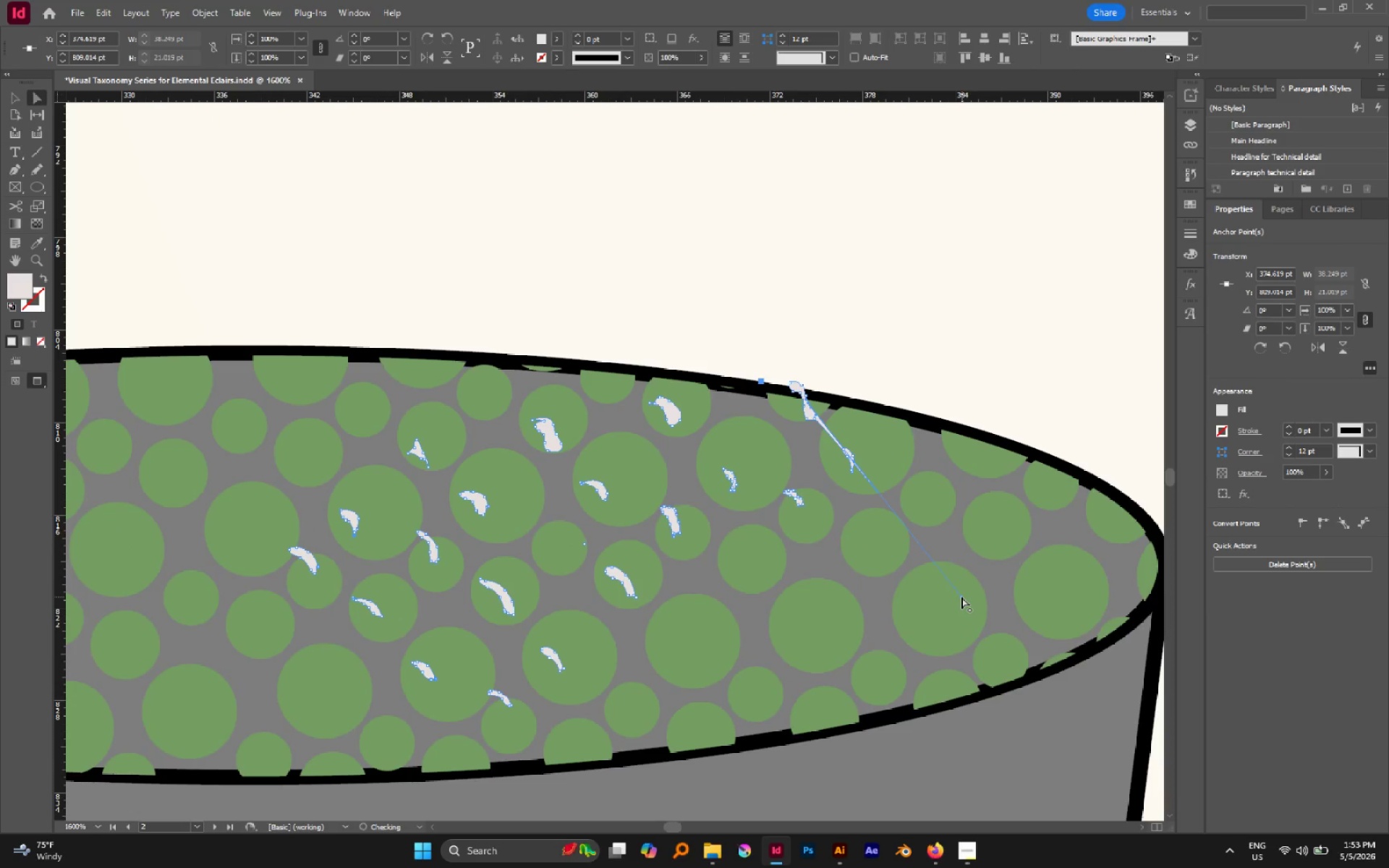 
key(Control+Z)
 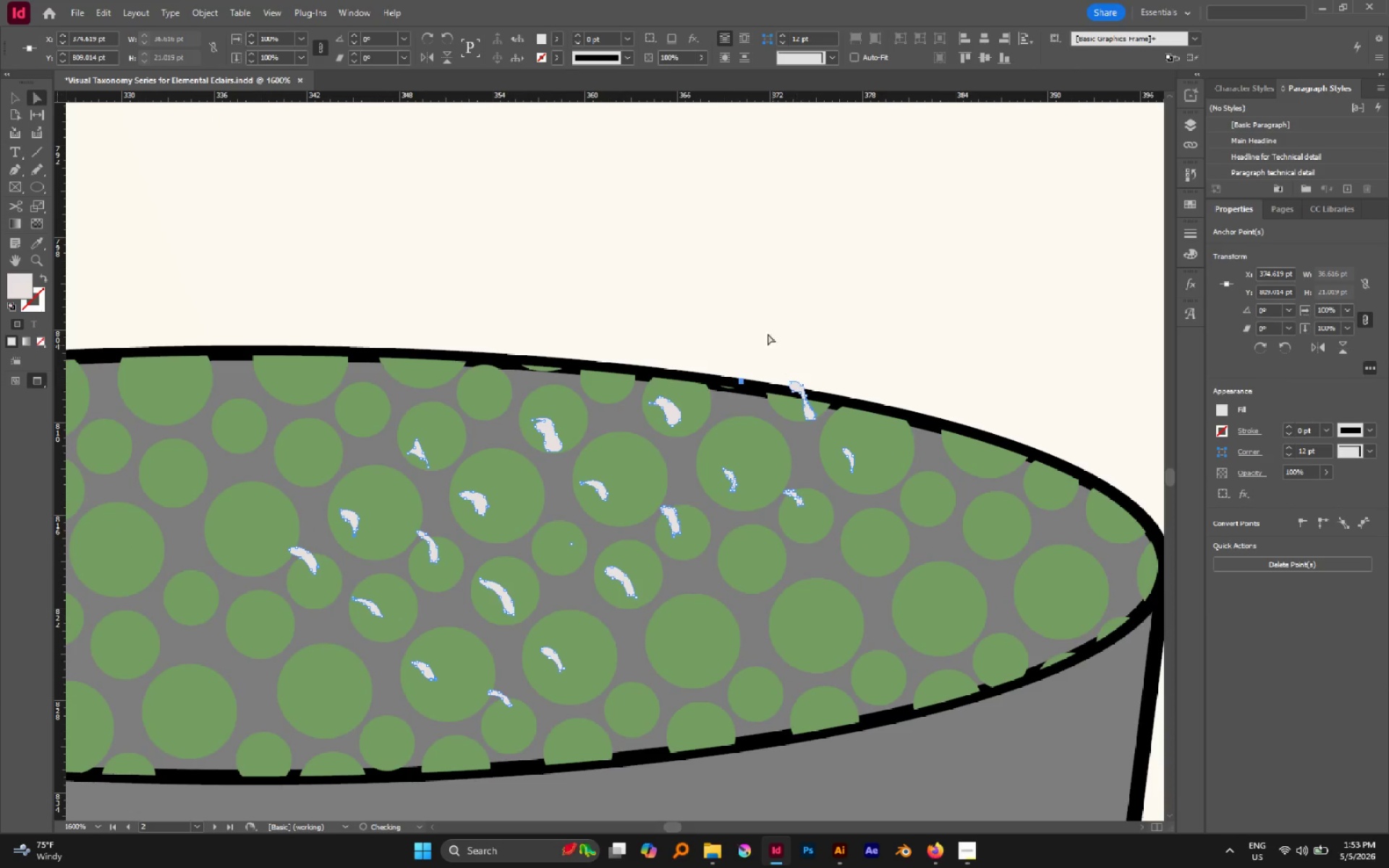 
left_click([765, 320])
 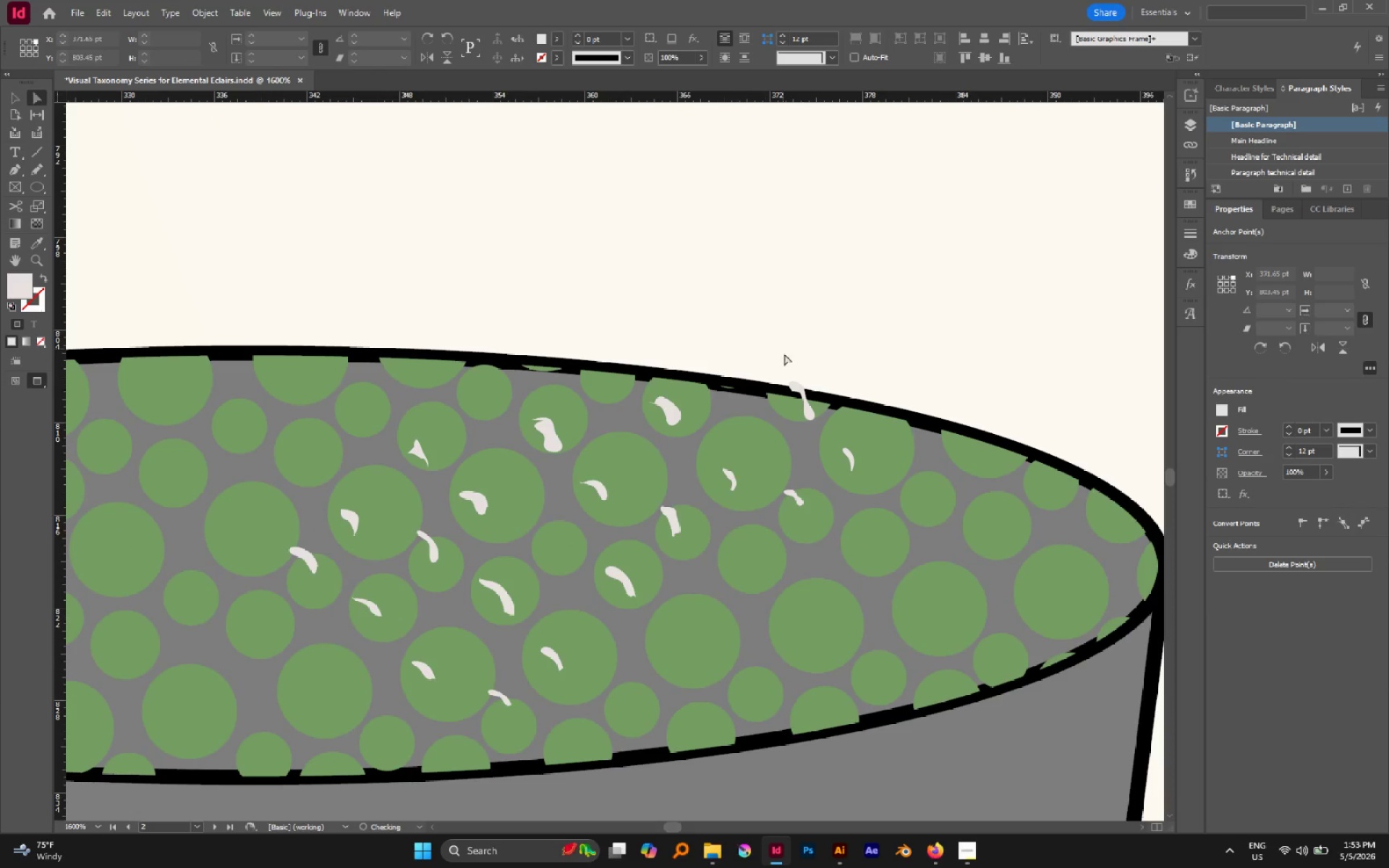 
hold_key(key=AltLeft, duration=1.3)
left_click([799, 383])
 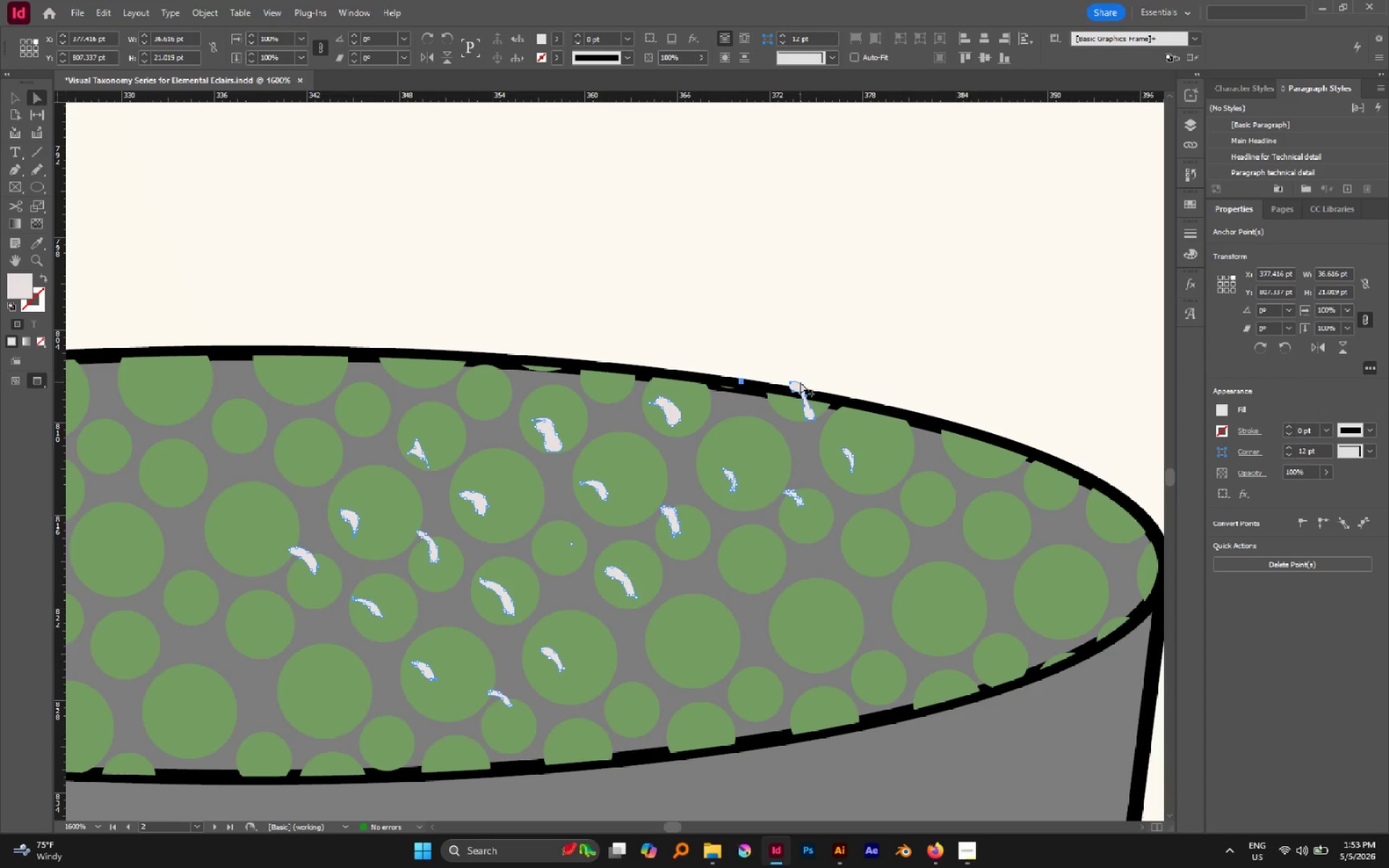 
left_click_drag(start_coordinate=[801, 381], to_coordinate=[911, 532])
 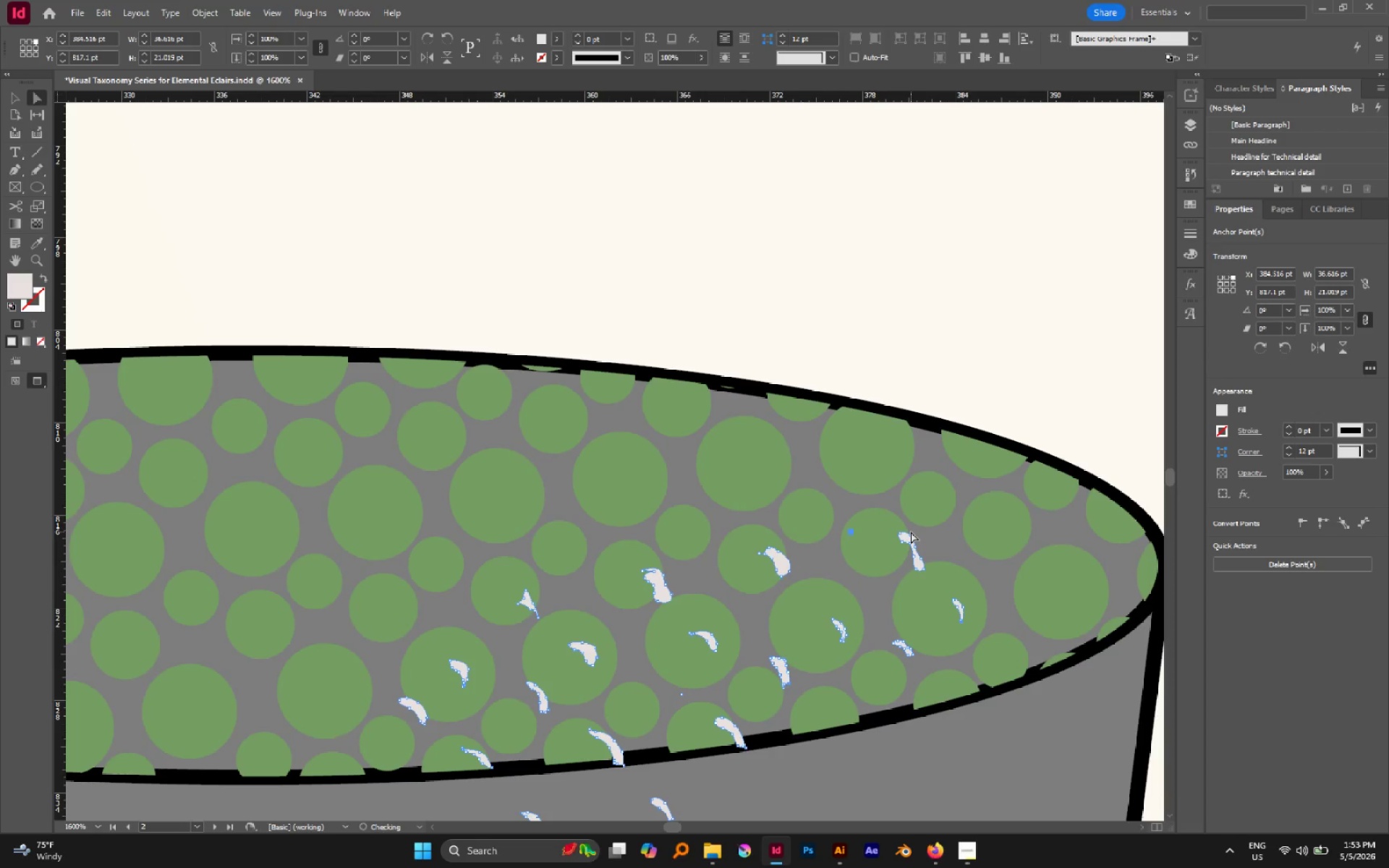 
key(Control+Z)
 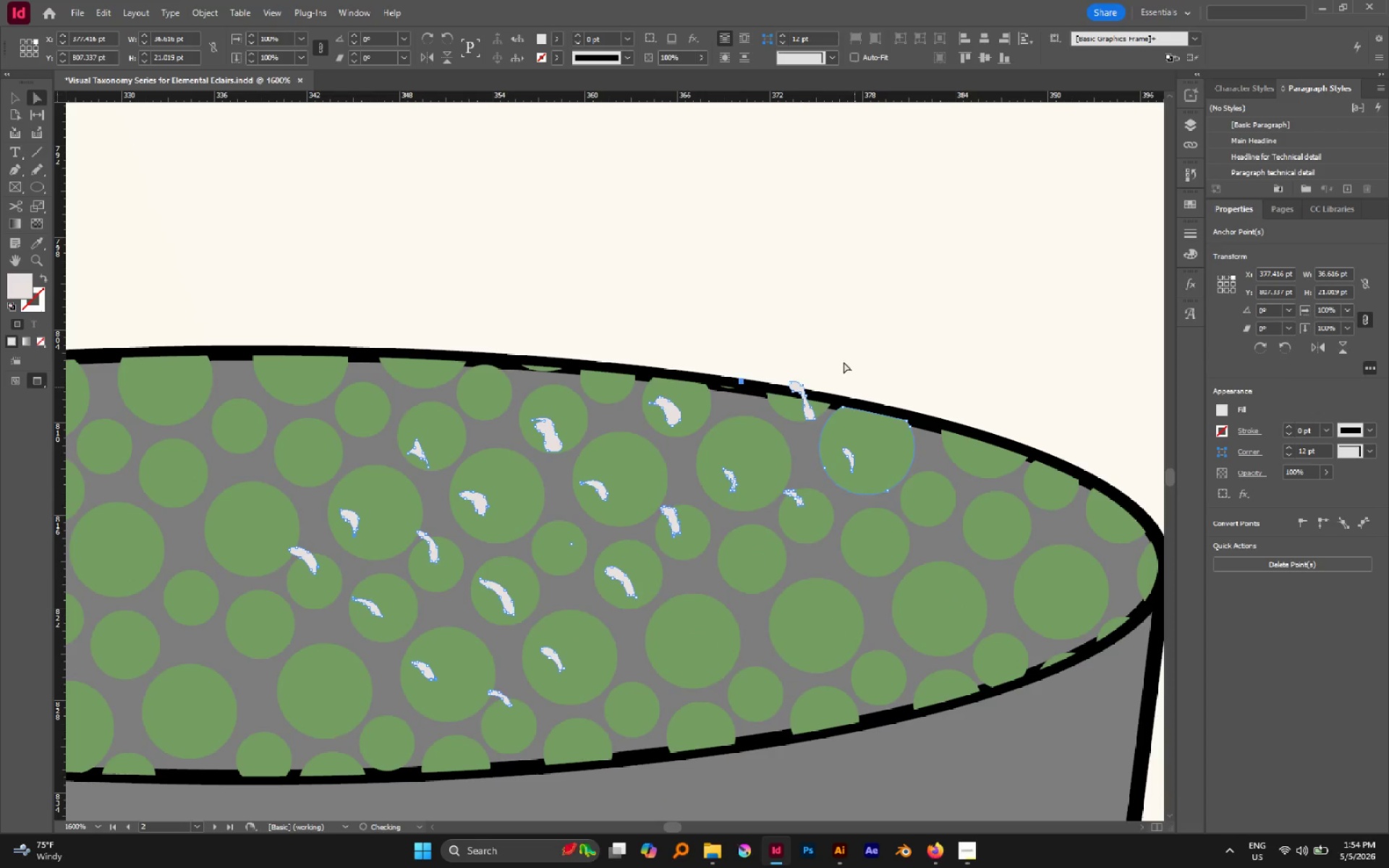 
left_click([840, 353])
 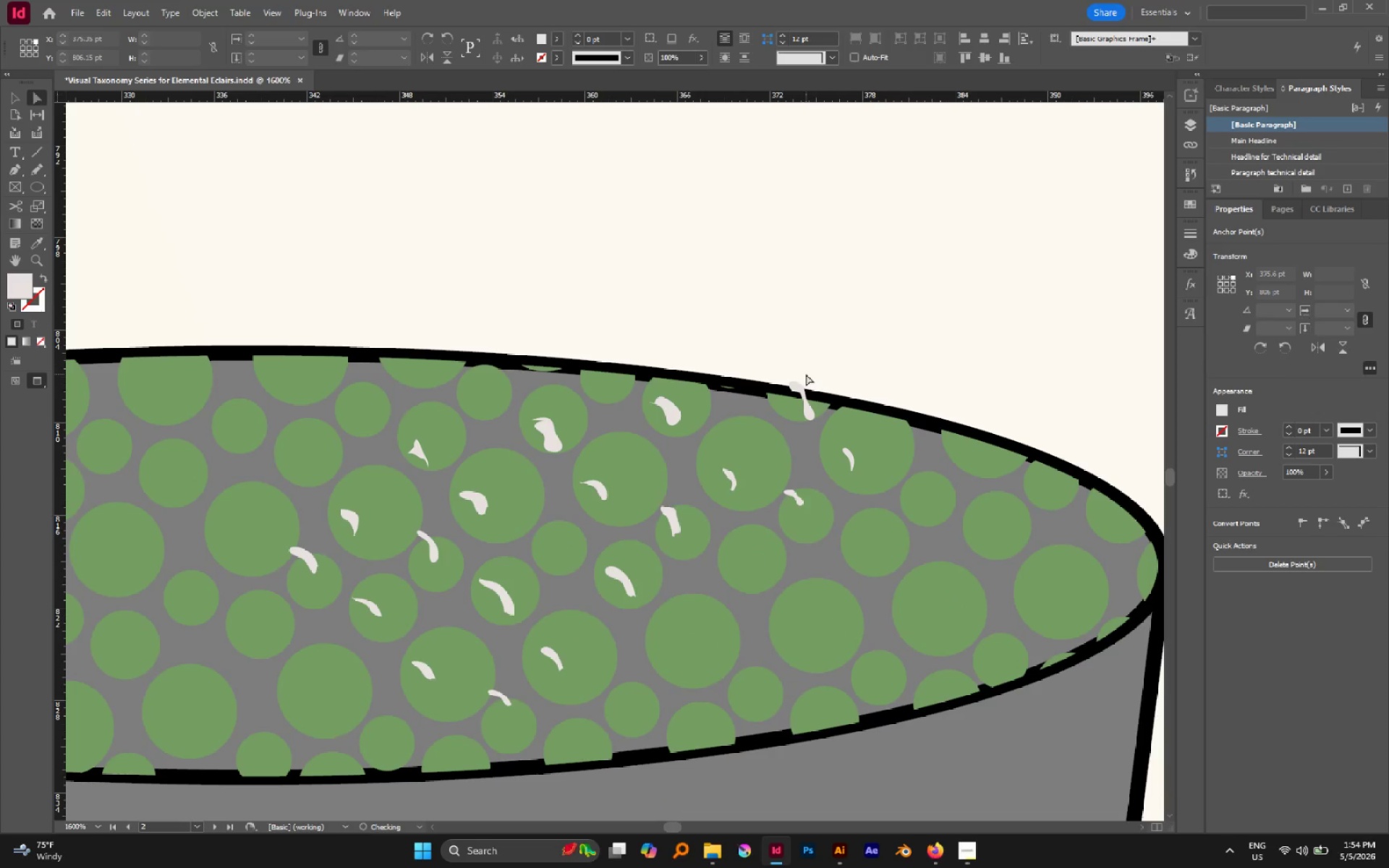 
hold_key(key=AltLeft, duration=1.83)
left_click([801, 384])
 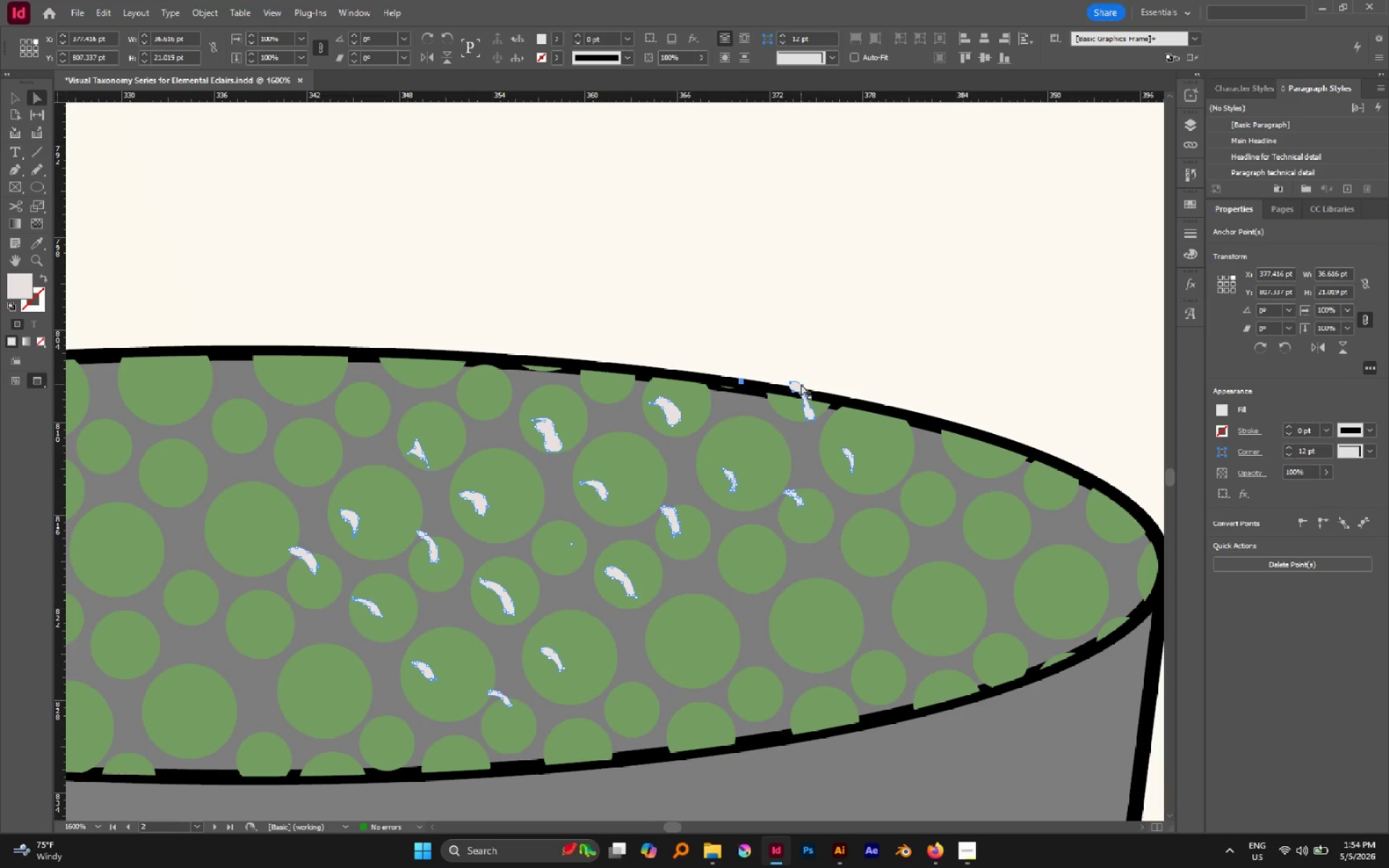 
left_click_drag(start_coordinate=[801, 384], to_coordinate=[964, 581])
 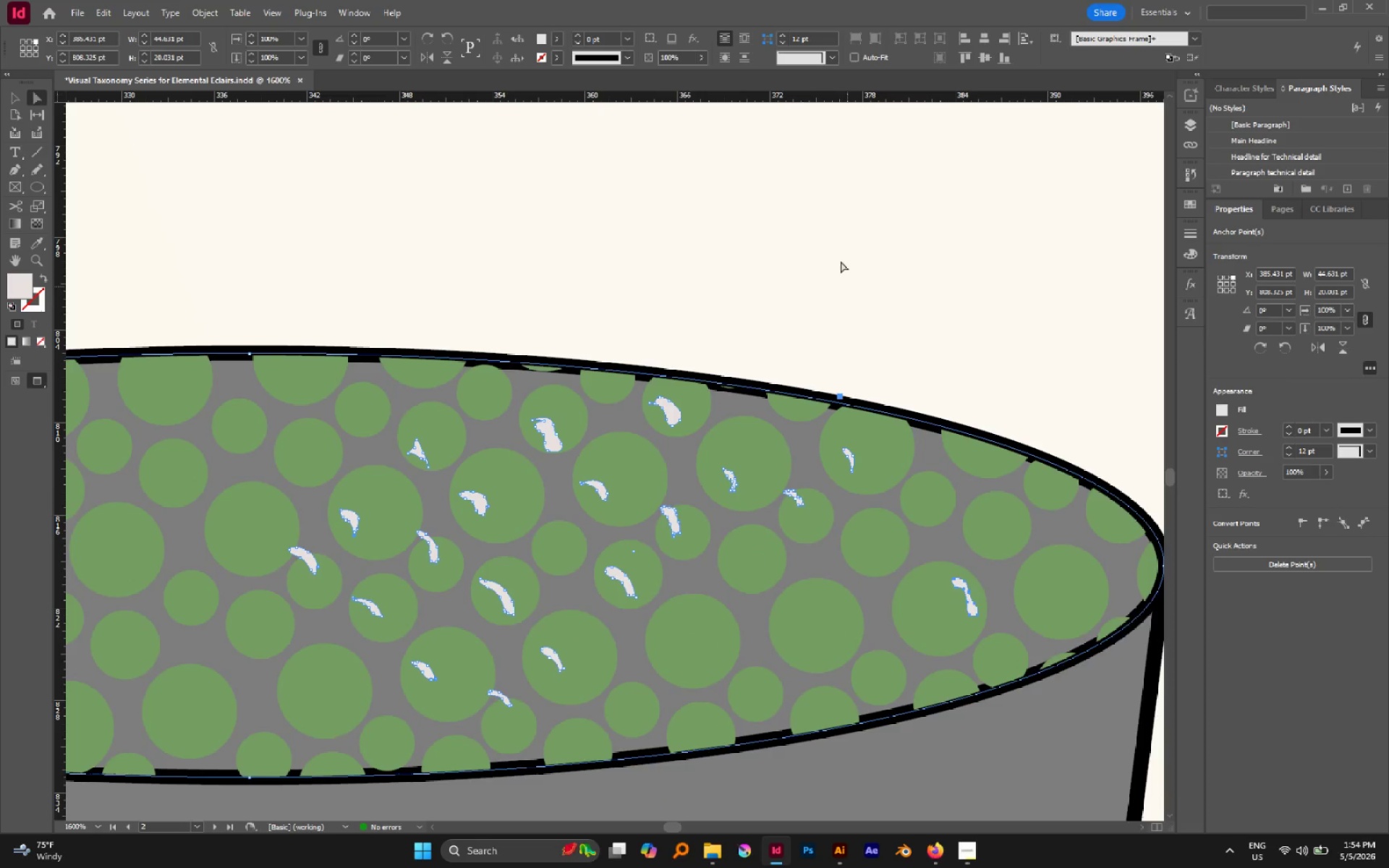 
left_click([841, 261])
 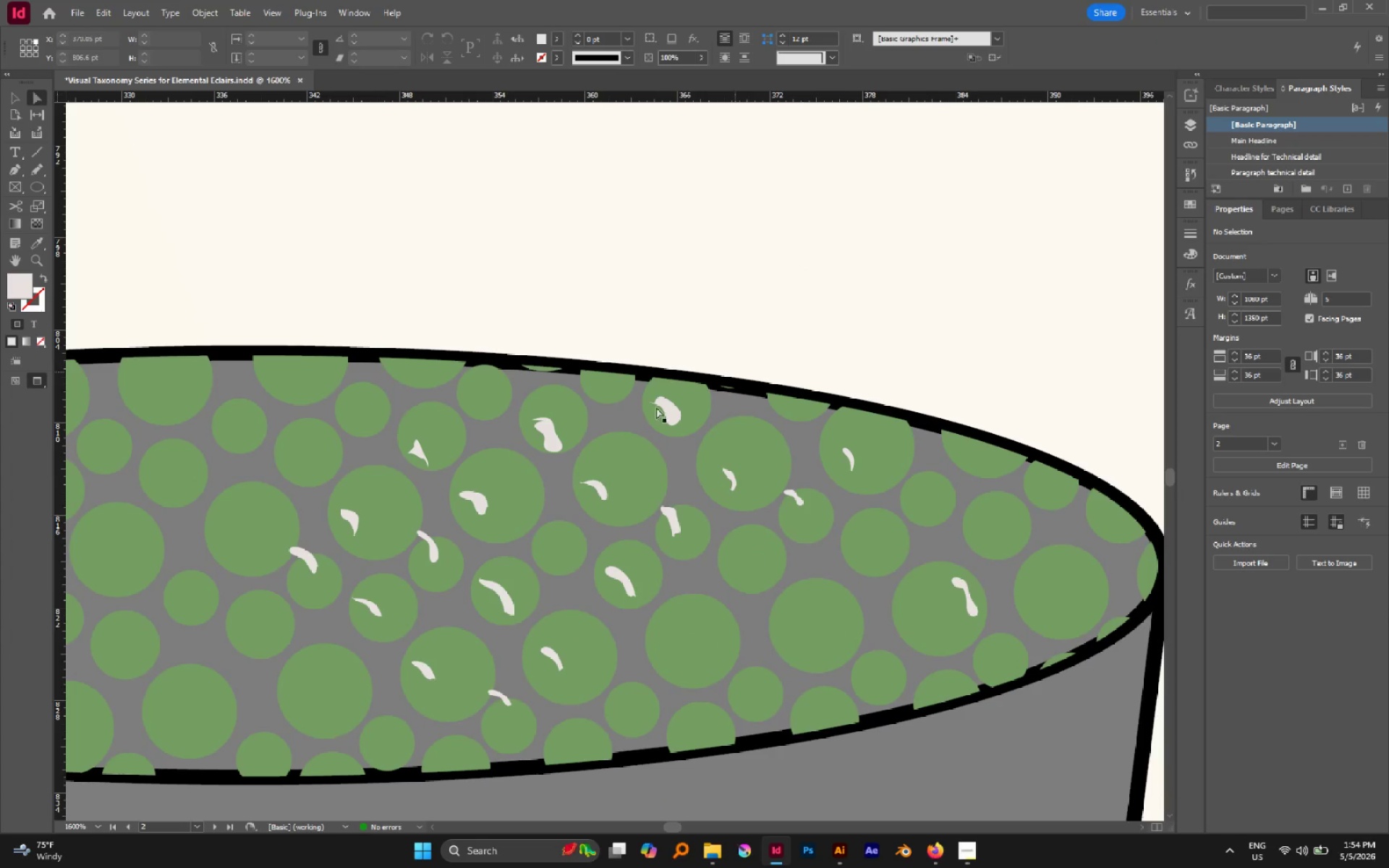 
hold_key(key=AltLeft, duration=0.7)
scroll: coordinate [674, 509], scroll_direction: down, amount: 1.0
 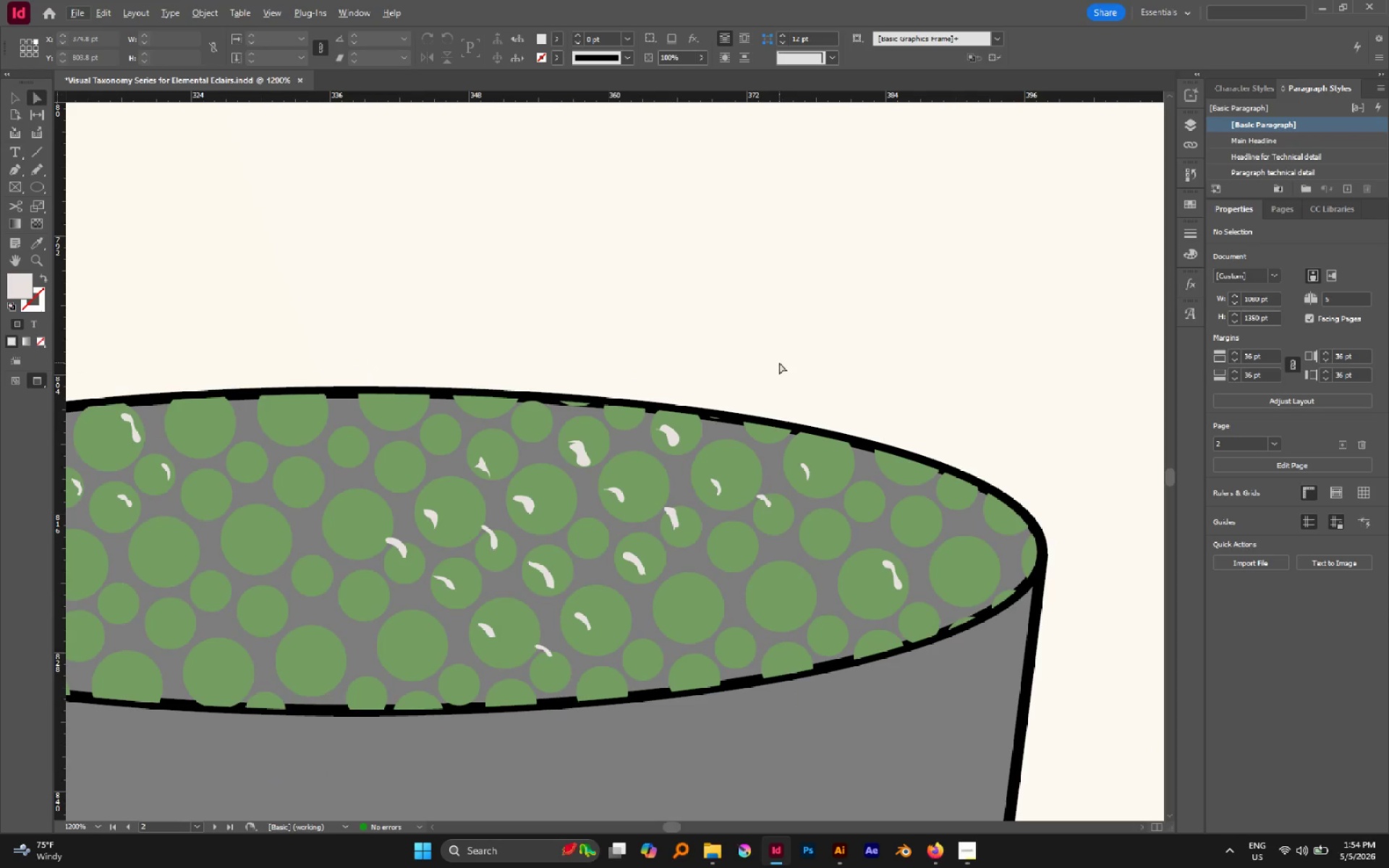 
left_click([779, 362])
 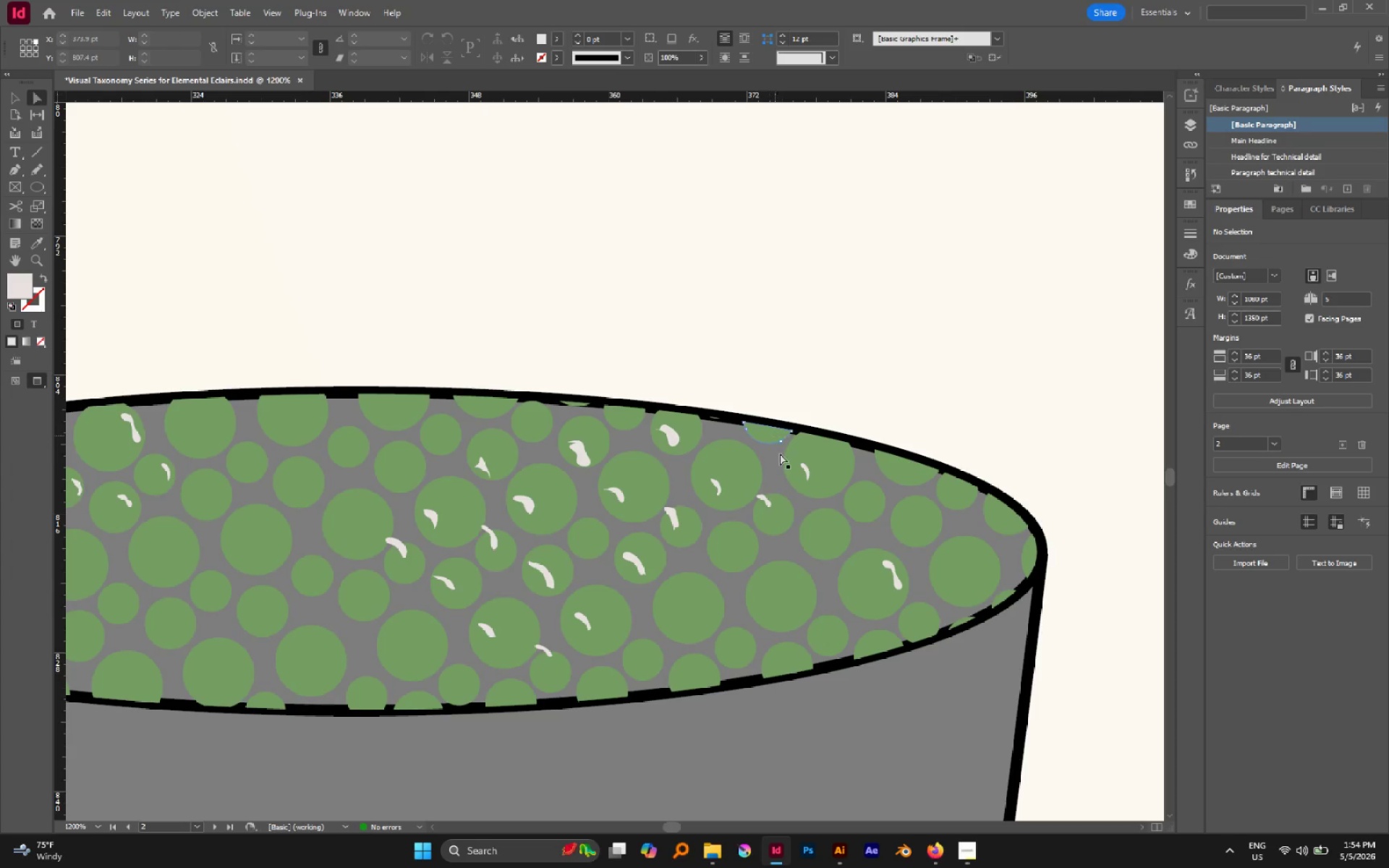 
hold_key(key=AltLeft, duration=1.8)
scroll: coordinate [778, 500], scroll_direction: up, amount: 2.0
 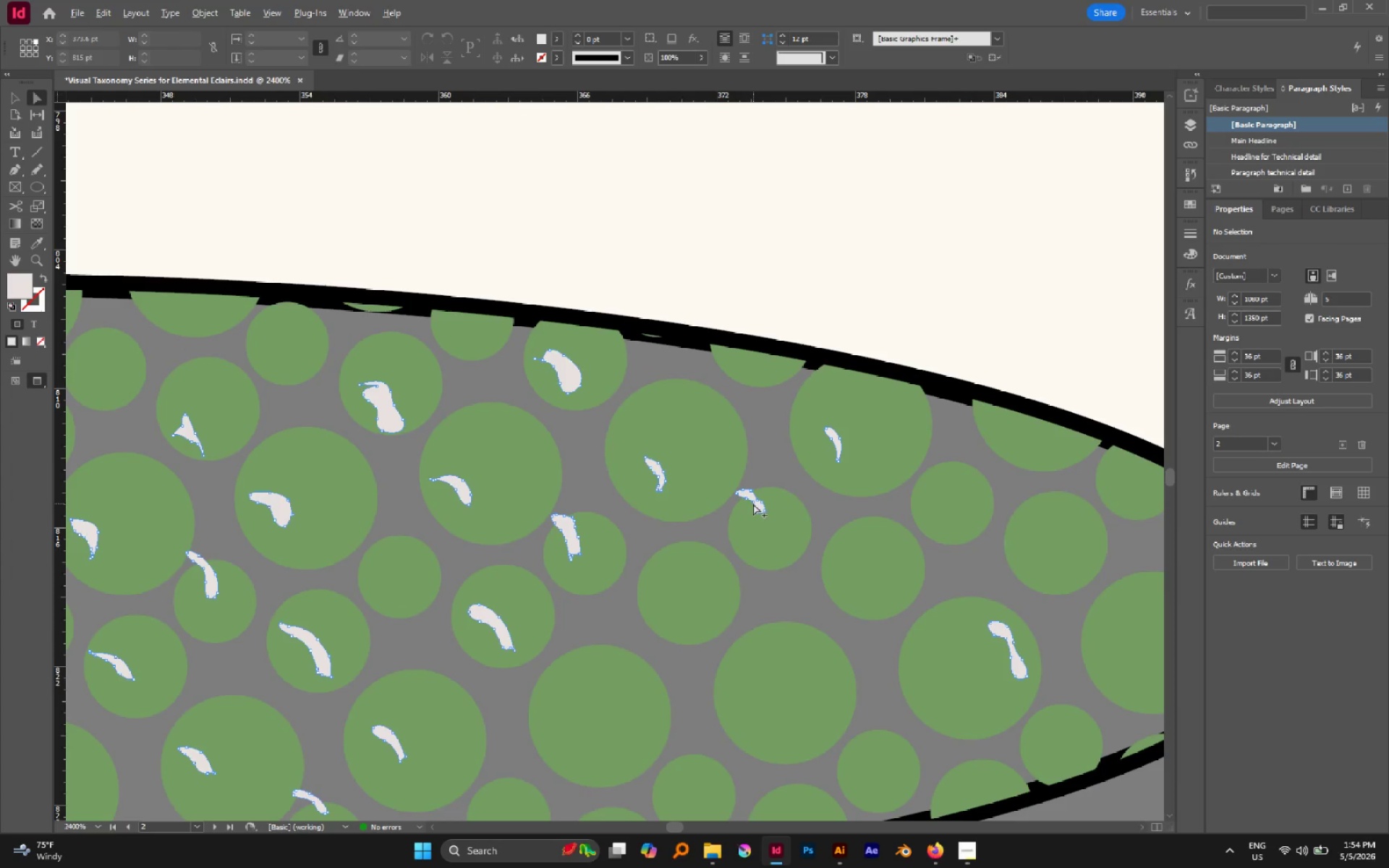 
left_click([755, 503])
 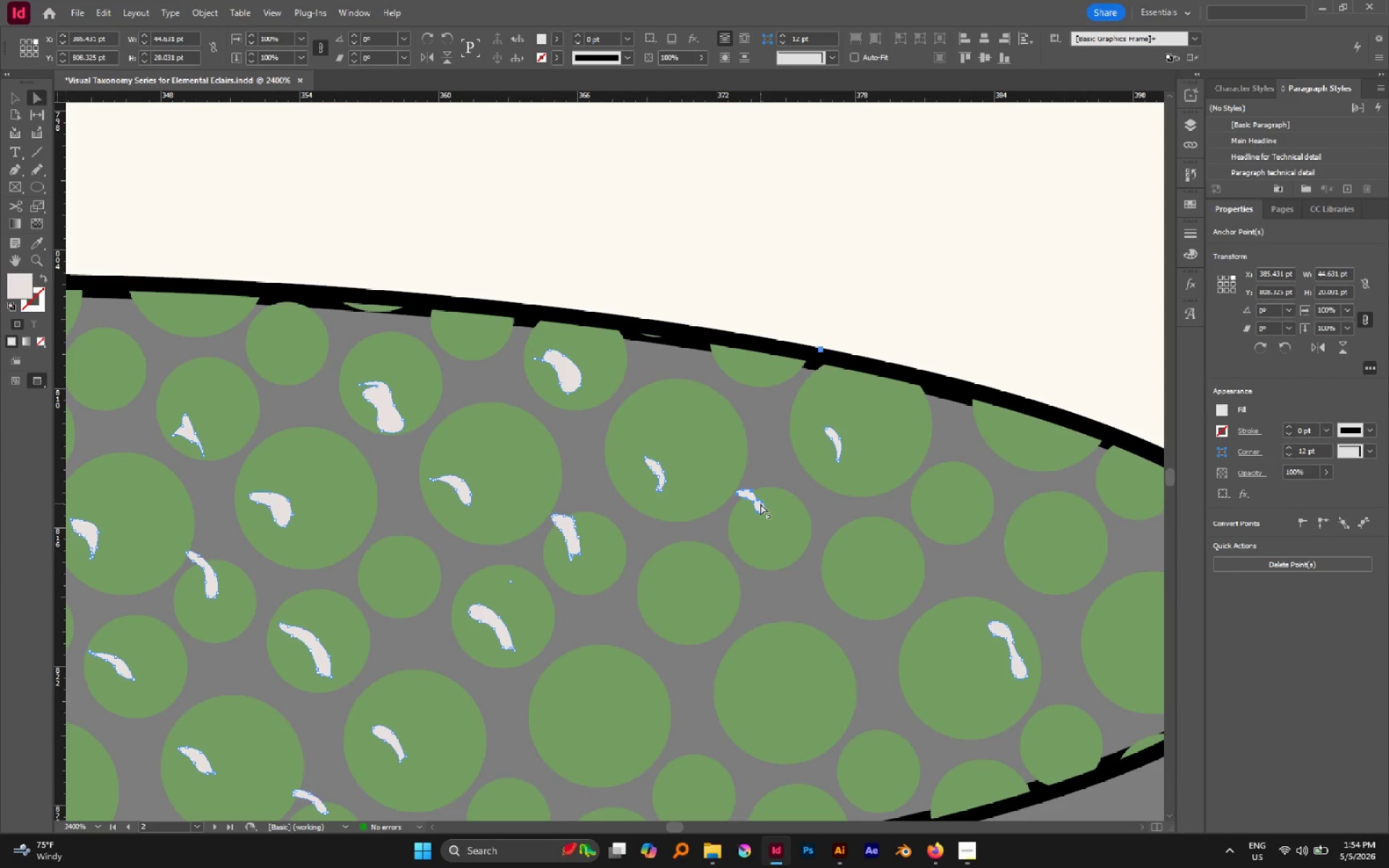 
left_click_drag(start_coordinate=[758, 500], to_coordinate=[789, 508])
 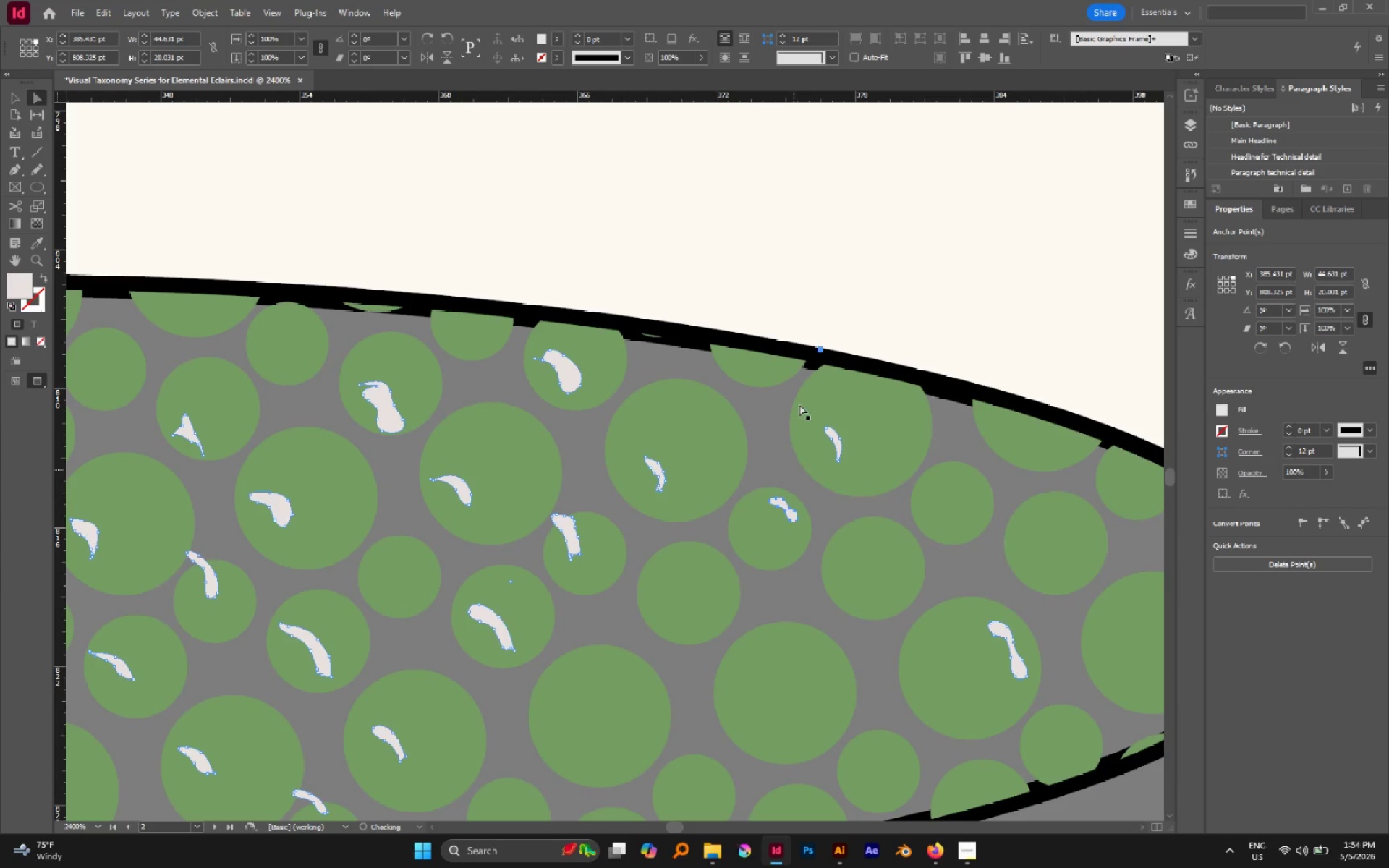 
left_click([799, 319])
 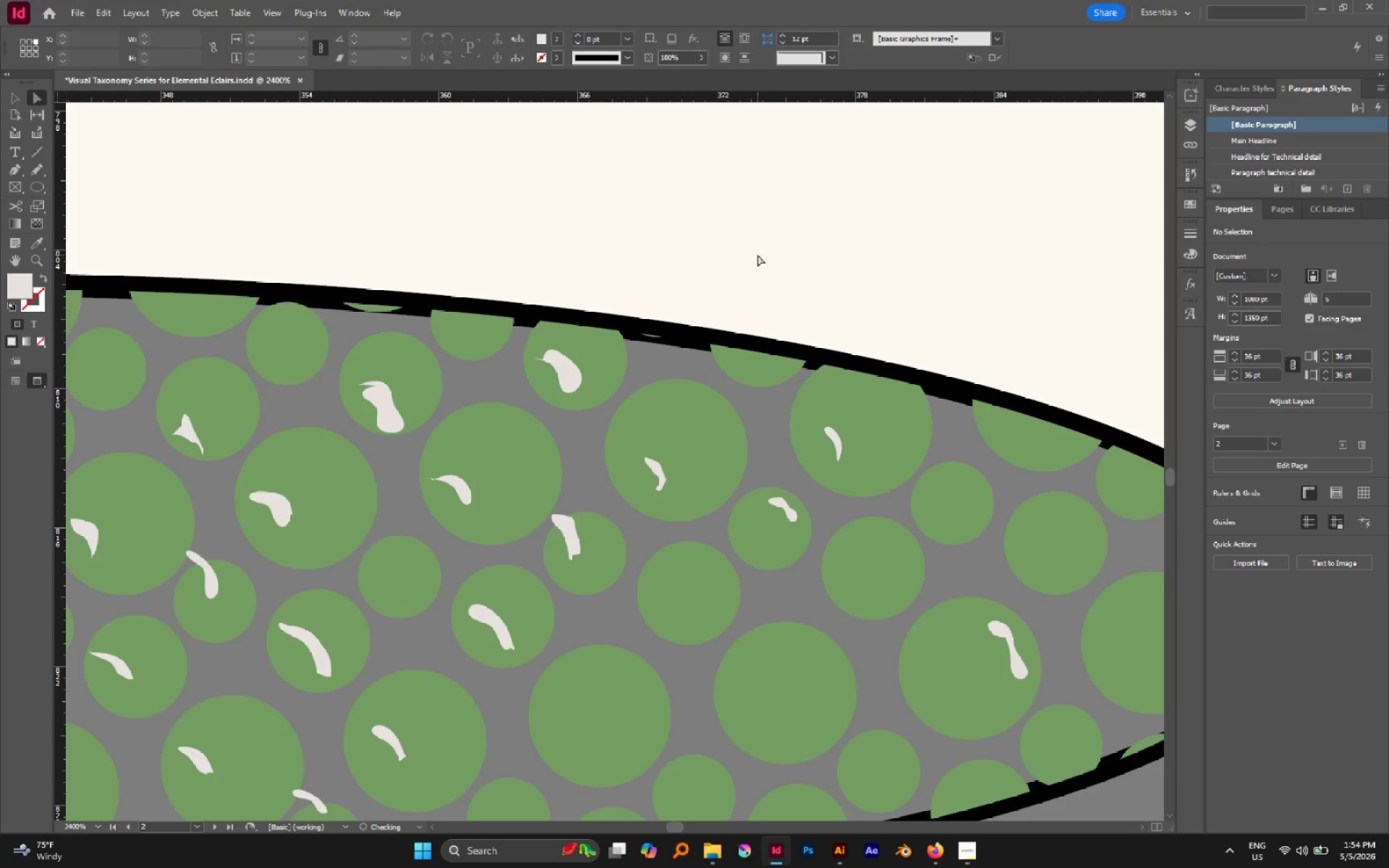 
hold_key(key=AltLeft, duration=0.55)
scroll: coordinate [769, 323], scroll_direction: down, amount: 4.0
 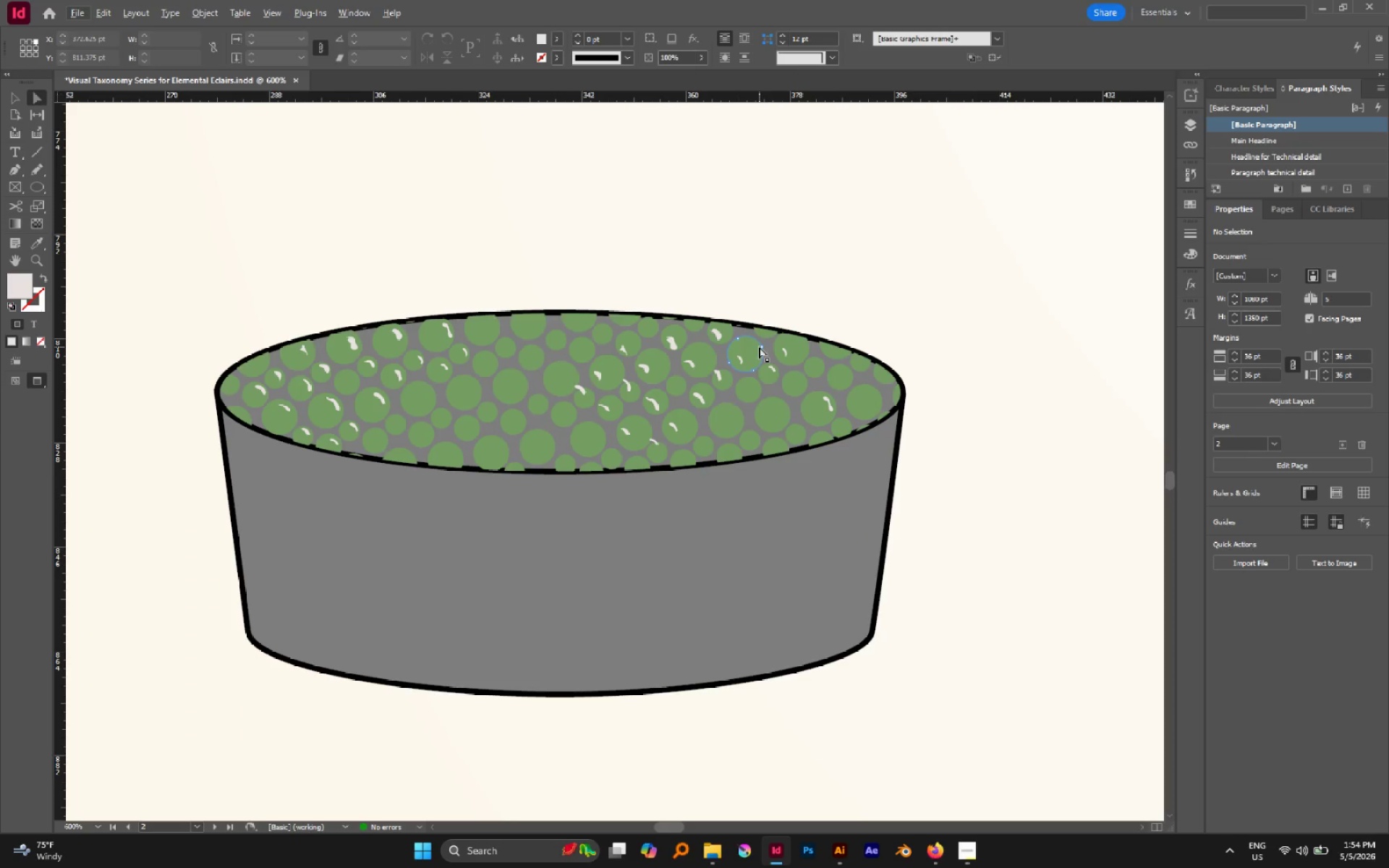 
wait(19.25)
 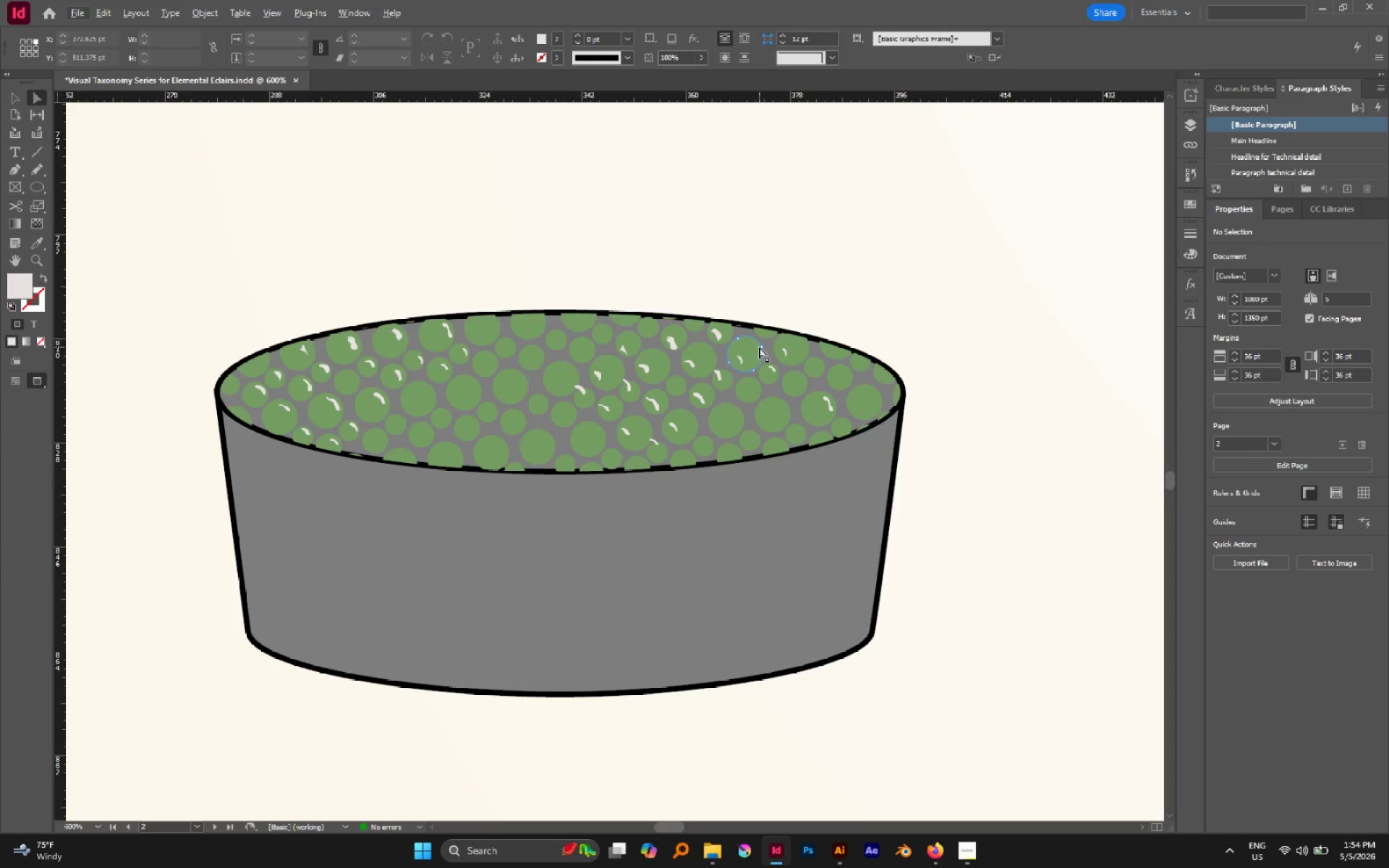 
type(VV)
 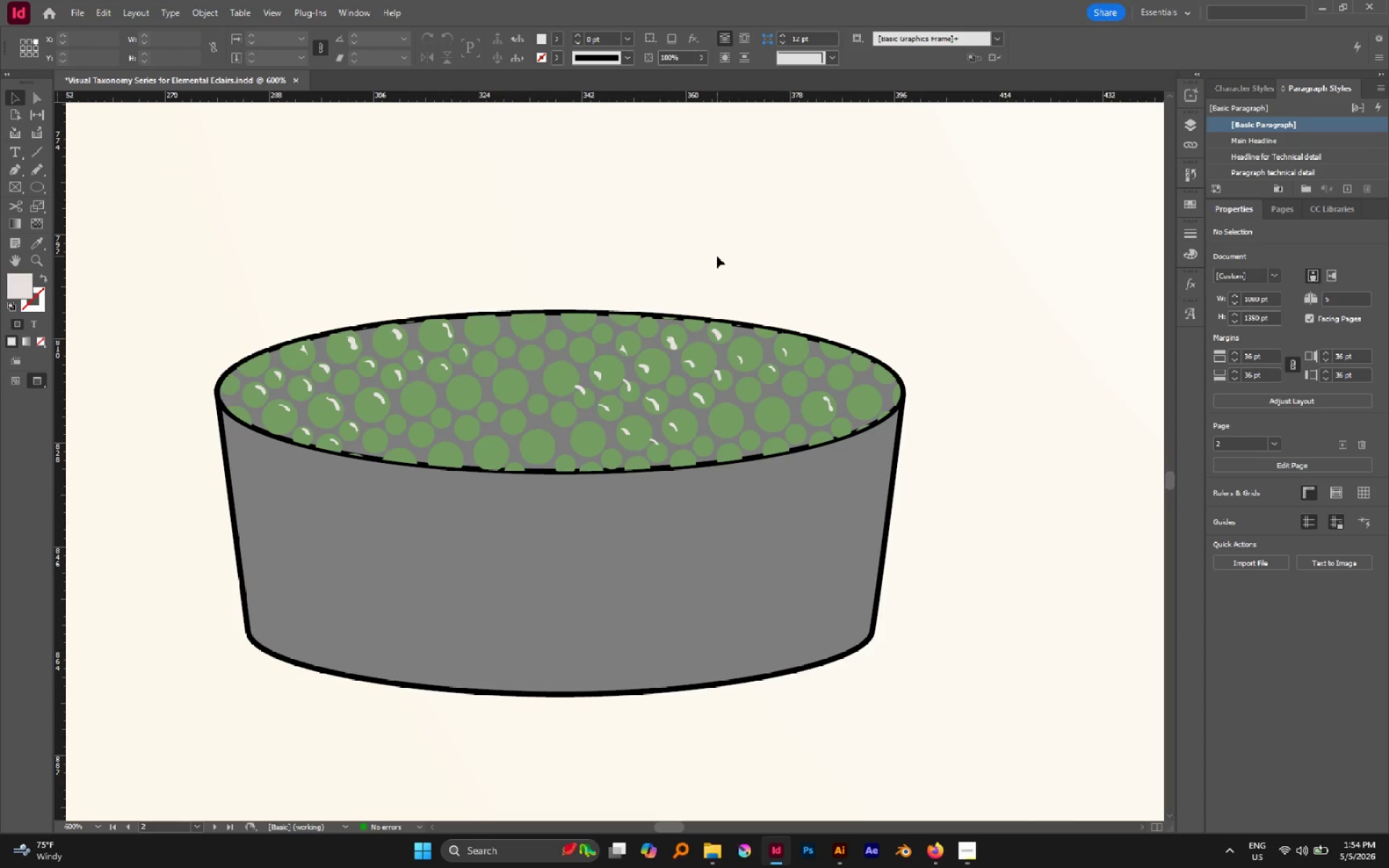 
left_click([717, 256])
 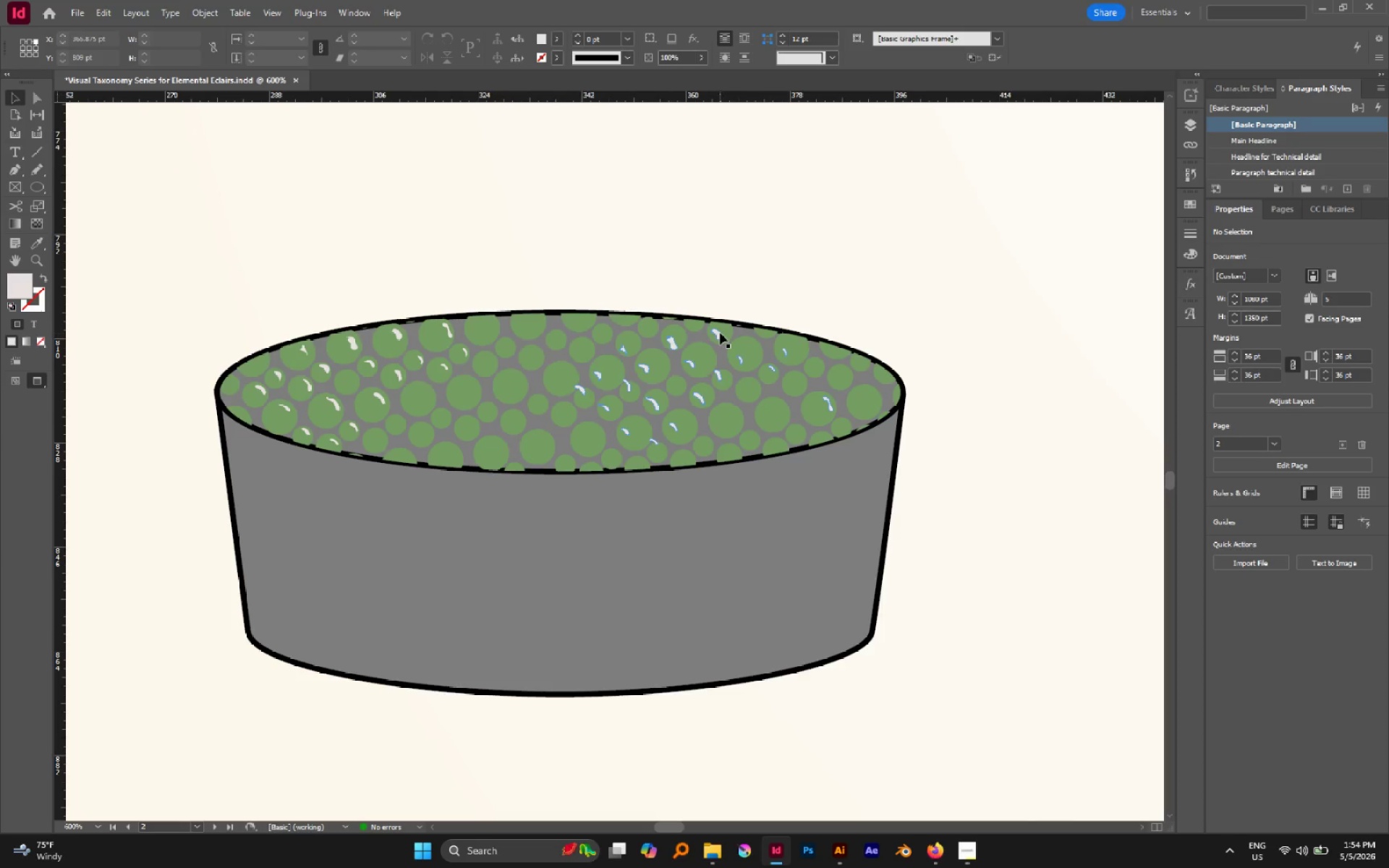 
left_click([720, 333])
 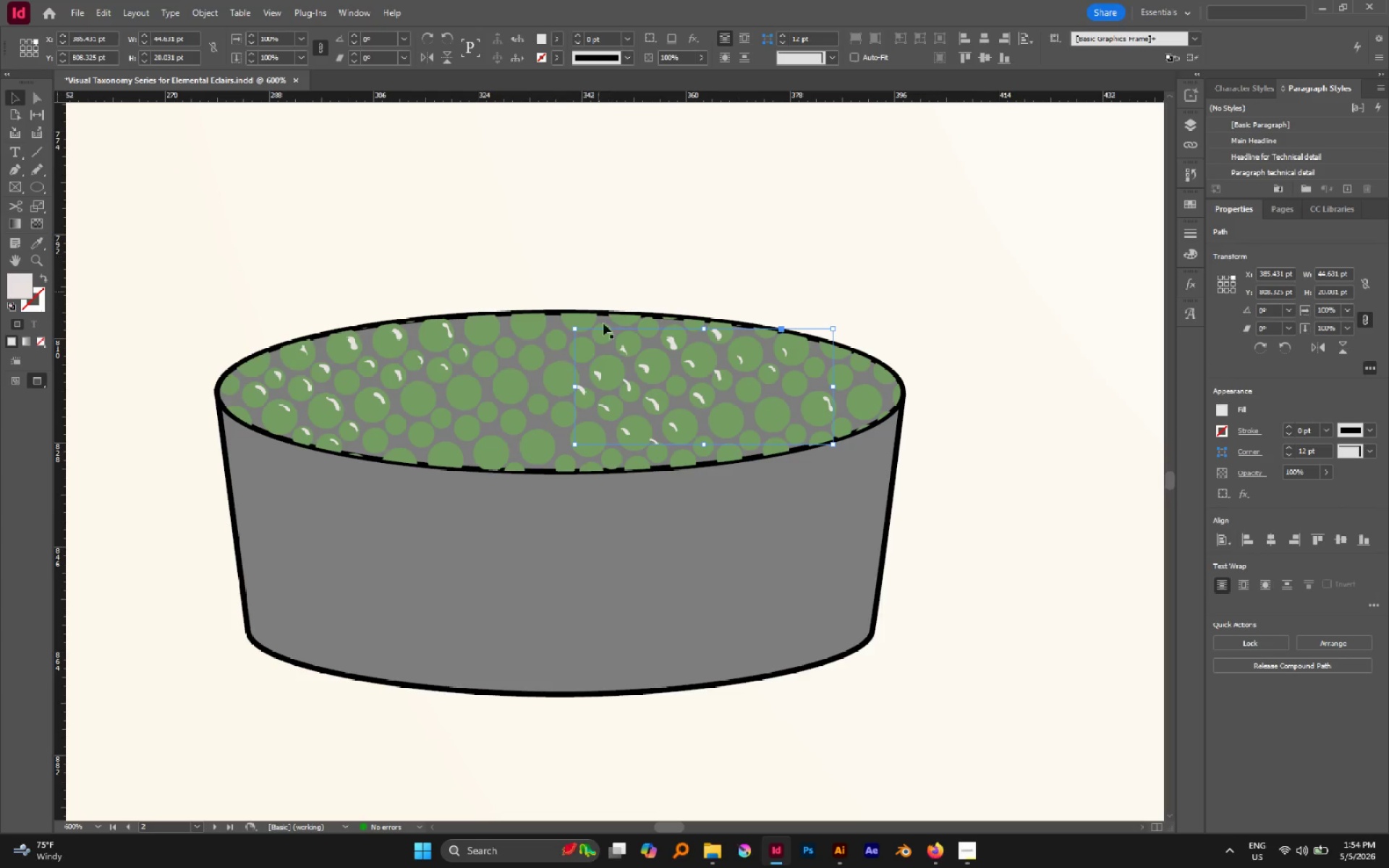 
hold_key(key=Space, duration=0.72)
 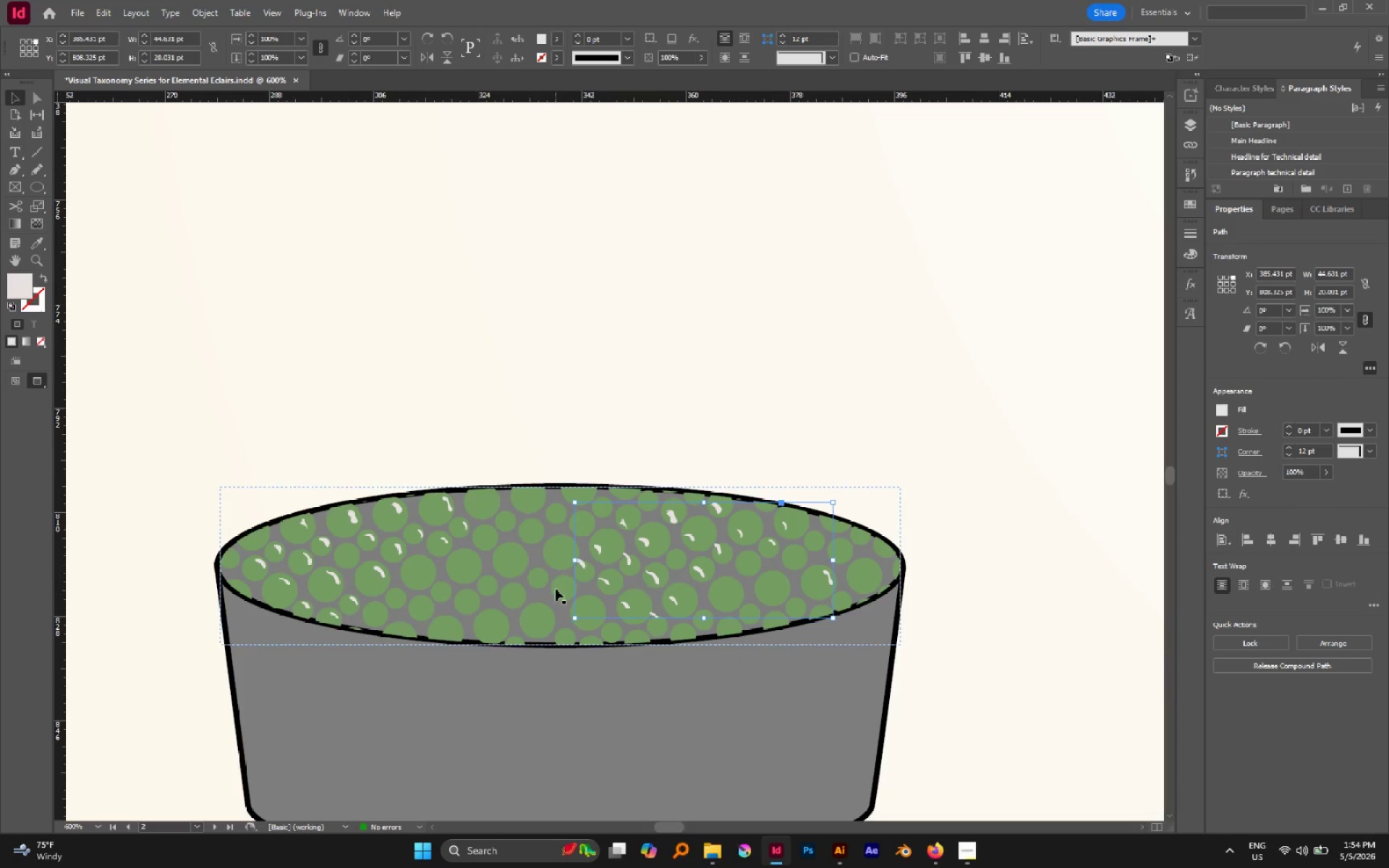 
hold_key(key=Space, duration=0.62)
 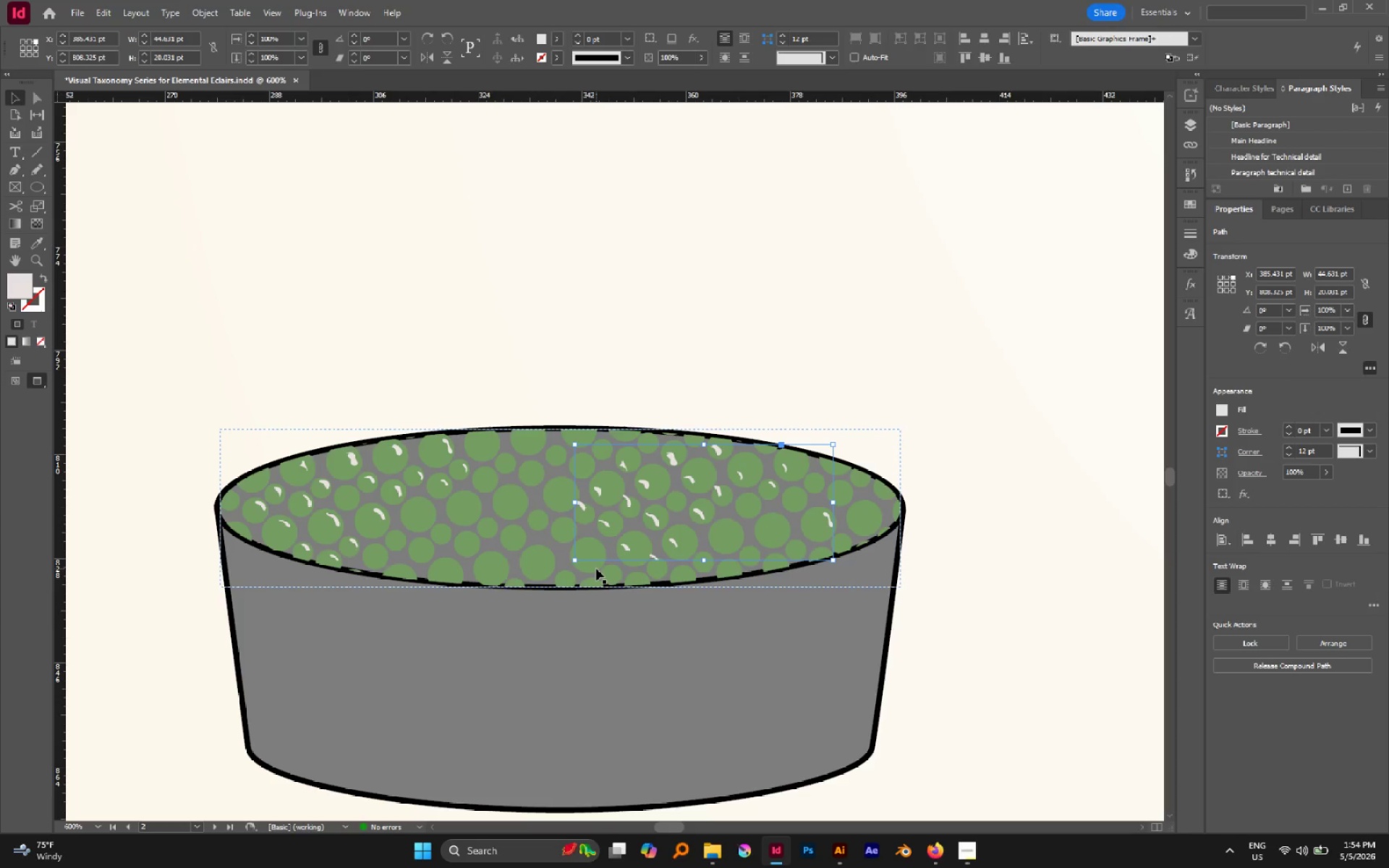 
scroll: coordinate [596, 569], scroll_direction: up, amount: 2.0
 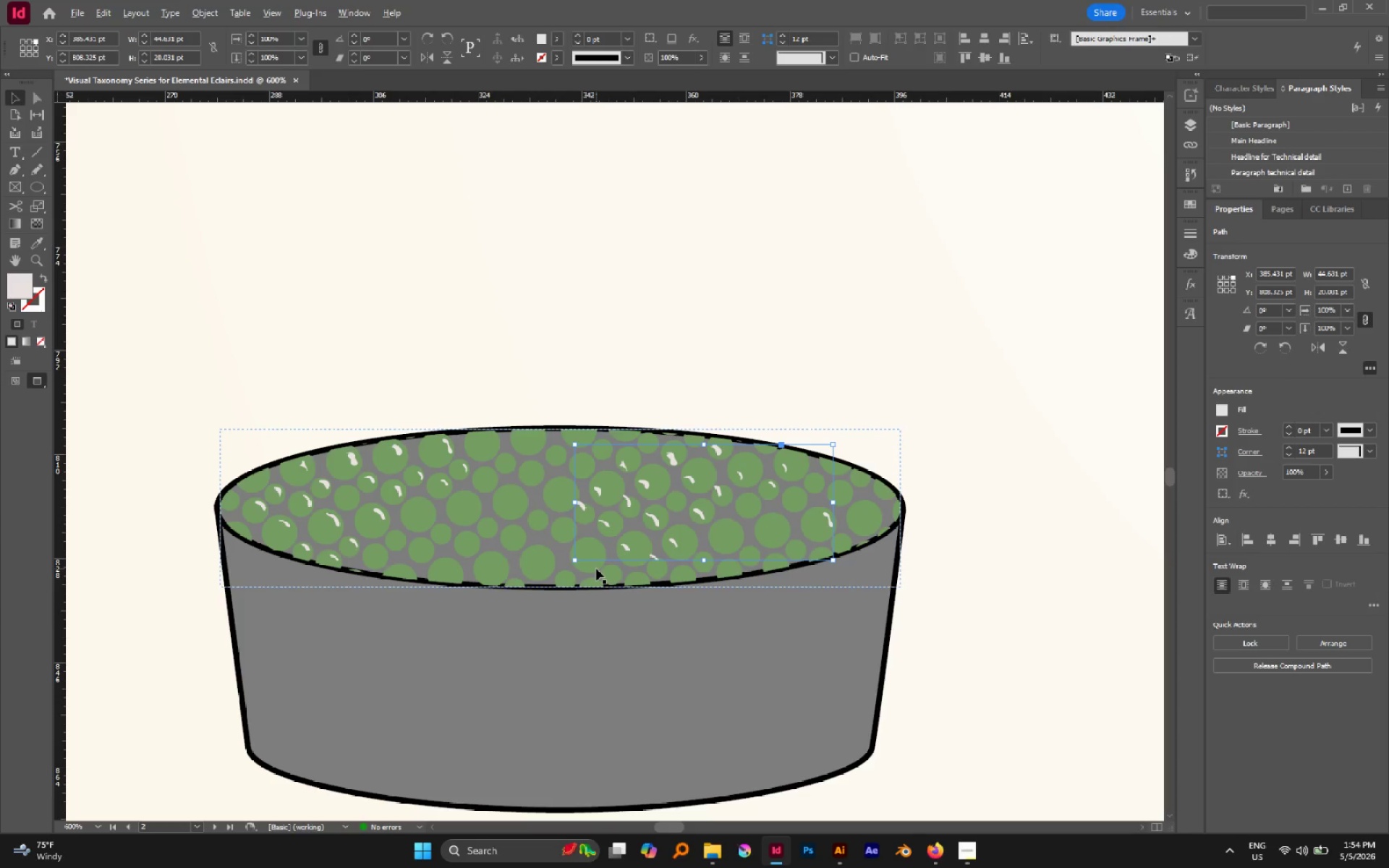 
hold_key(key=AltLeft, duration=0.61)
scroll: coordinate [596, 569], scroll_direction: up, amount: 2.0
 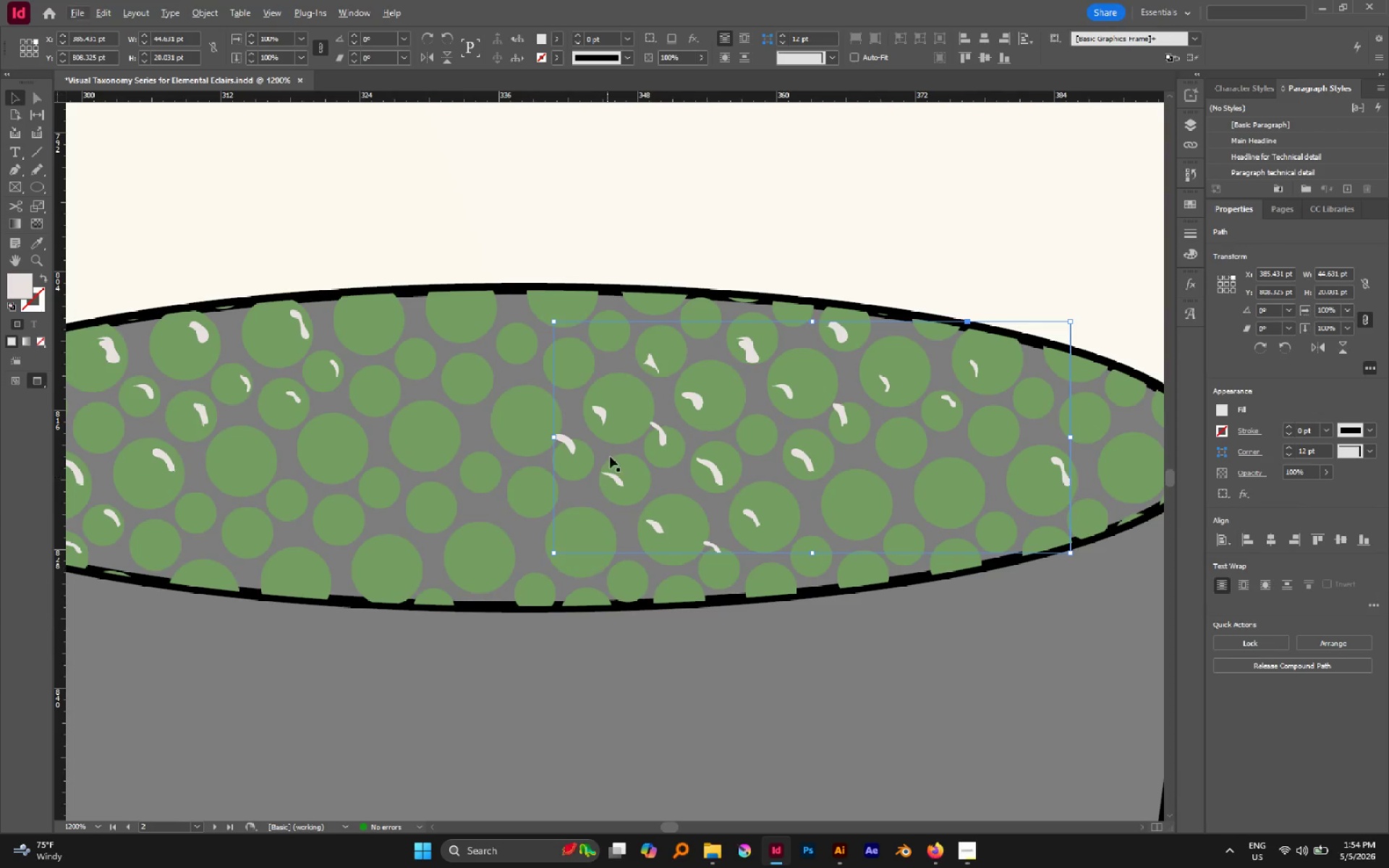 
key(A)
 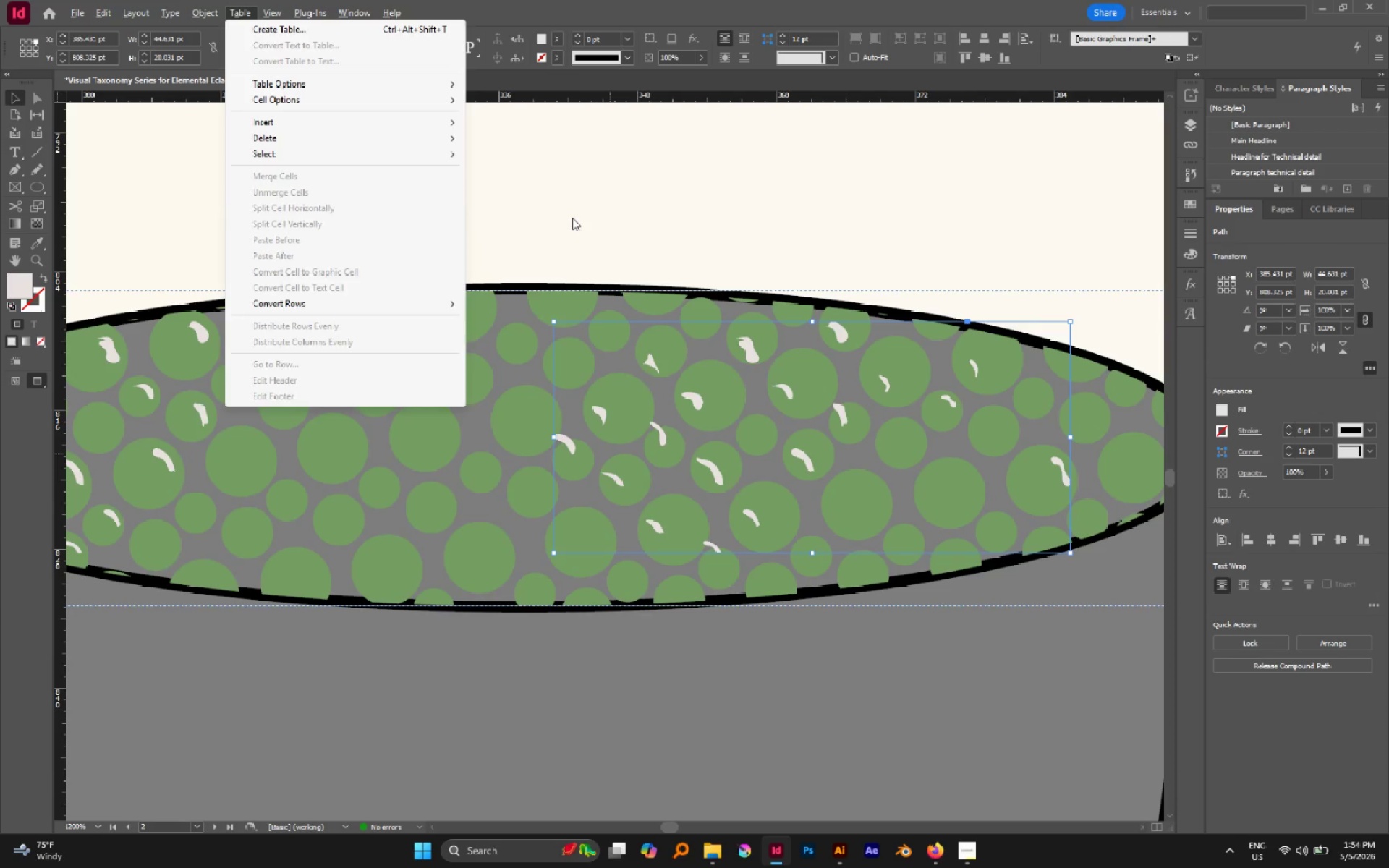 
left_click([572, 212])
 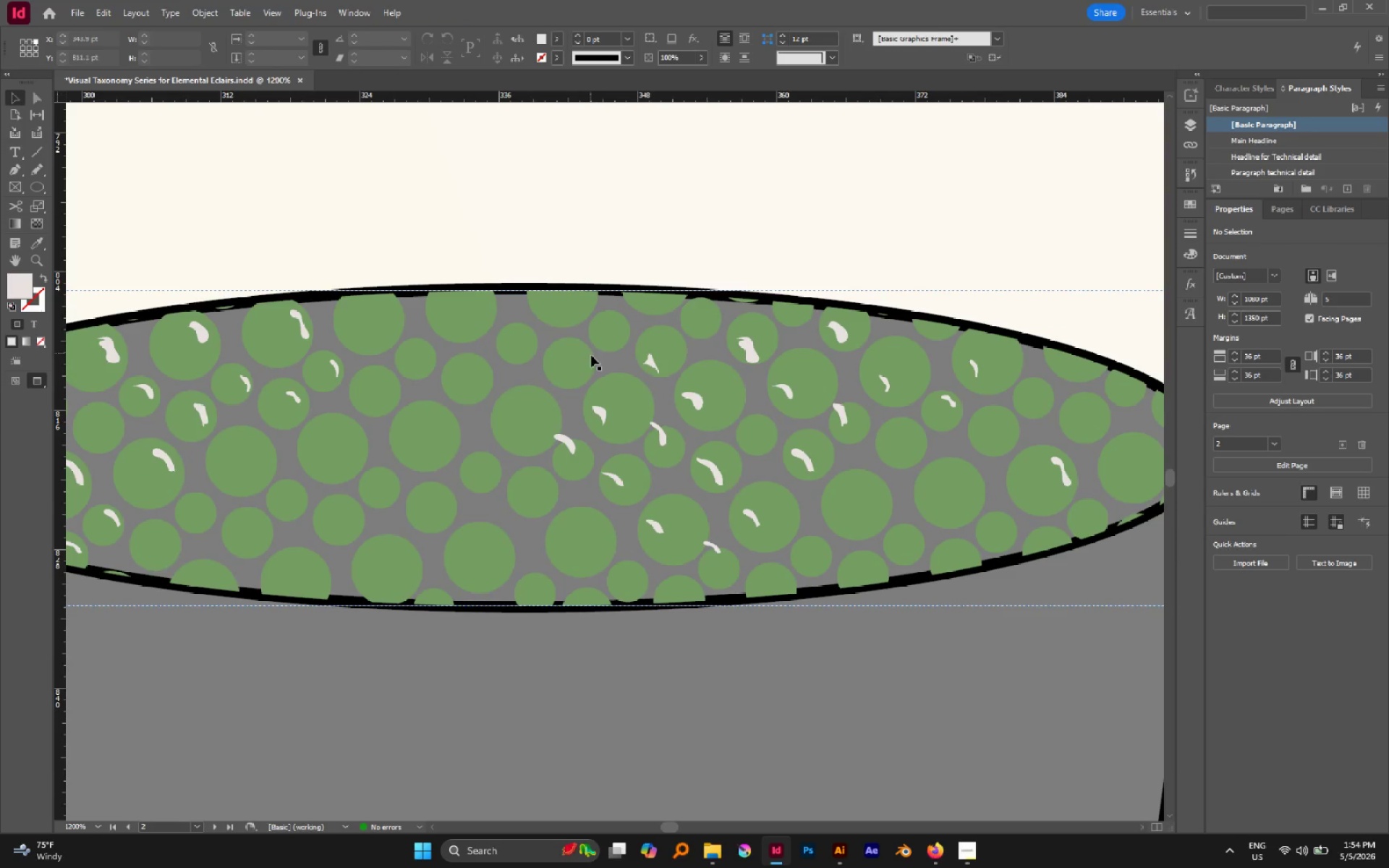 
key(A)
 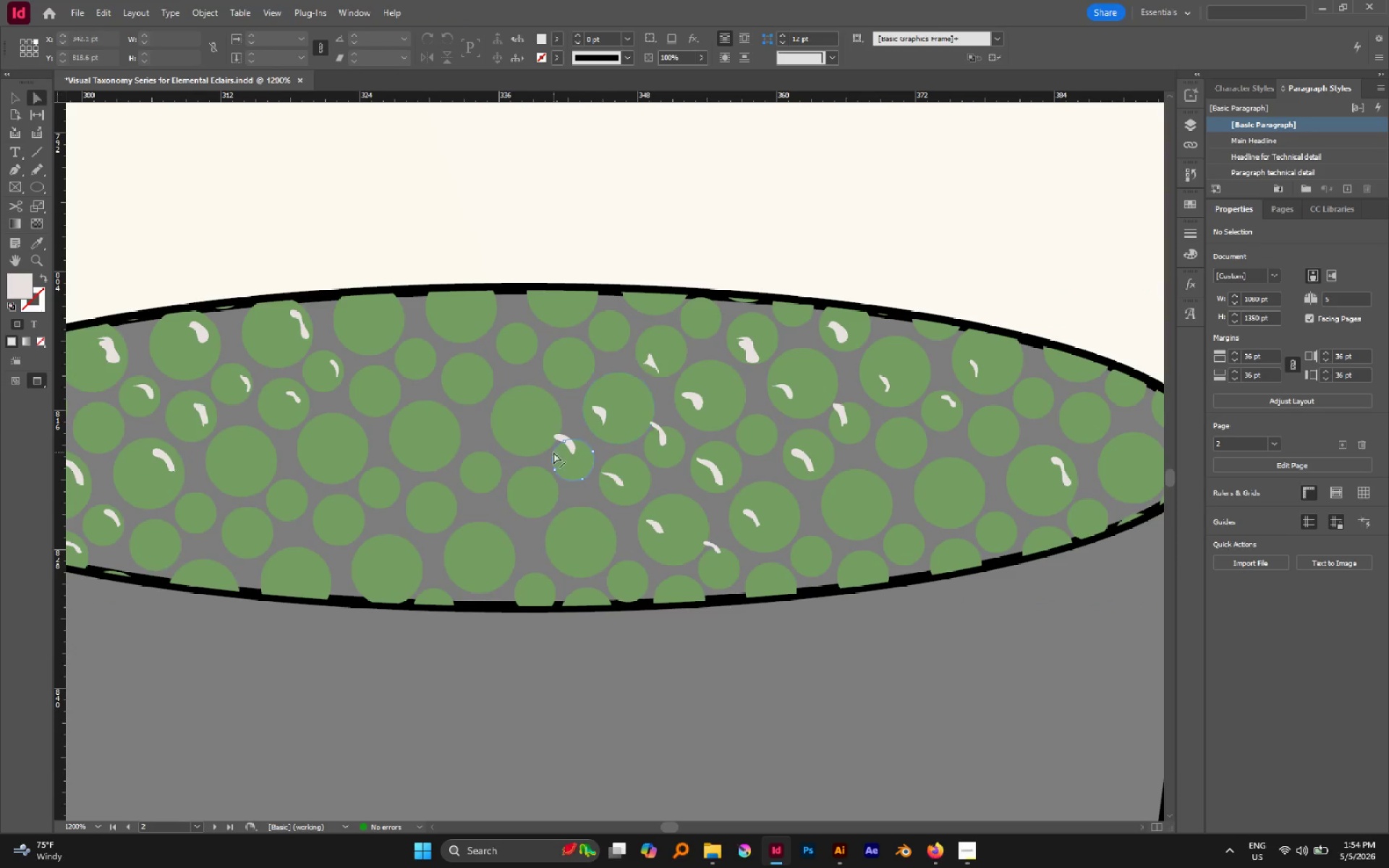 
hold_key(key=AltLeft, duration=2.09)
scroll: coordinate [548, 438], scroll_direction: up, amount: 5.0
 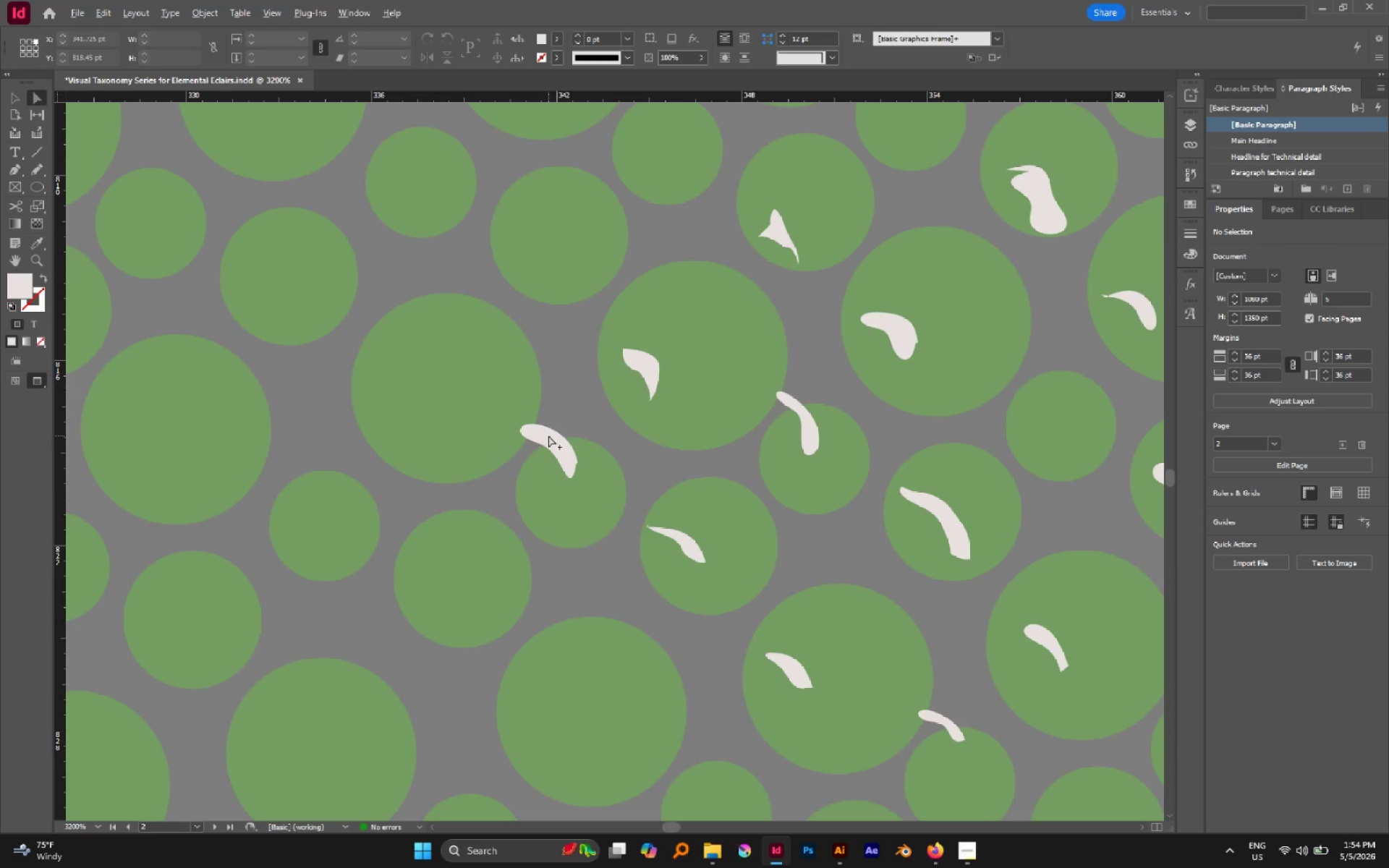 
left_click([548, 433])
 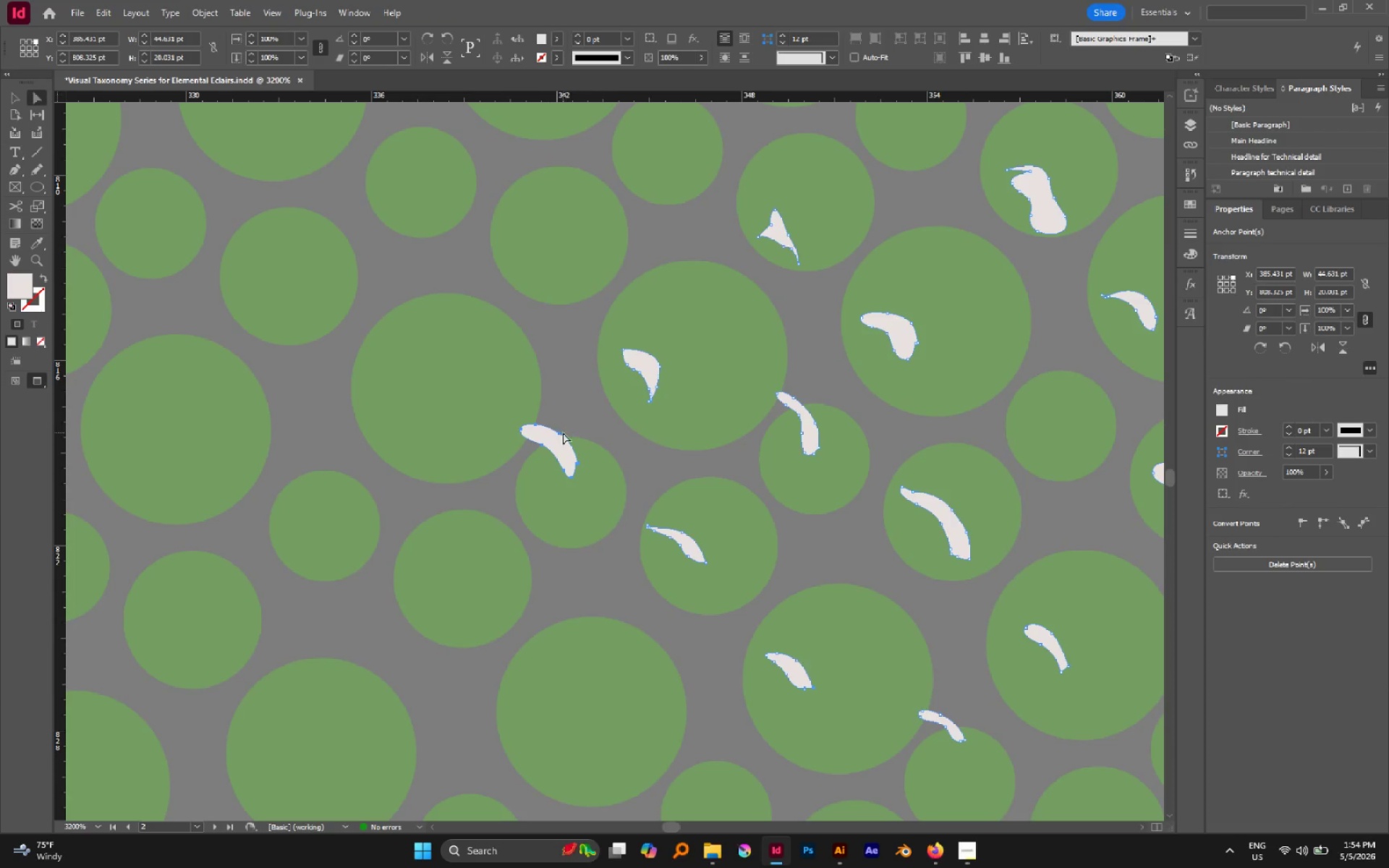 
left_click_drag(start_coordinate=[559, 432], to_coordinate=[598, 459])
 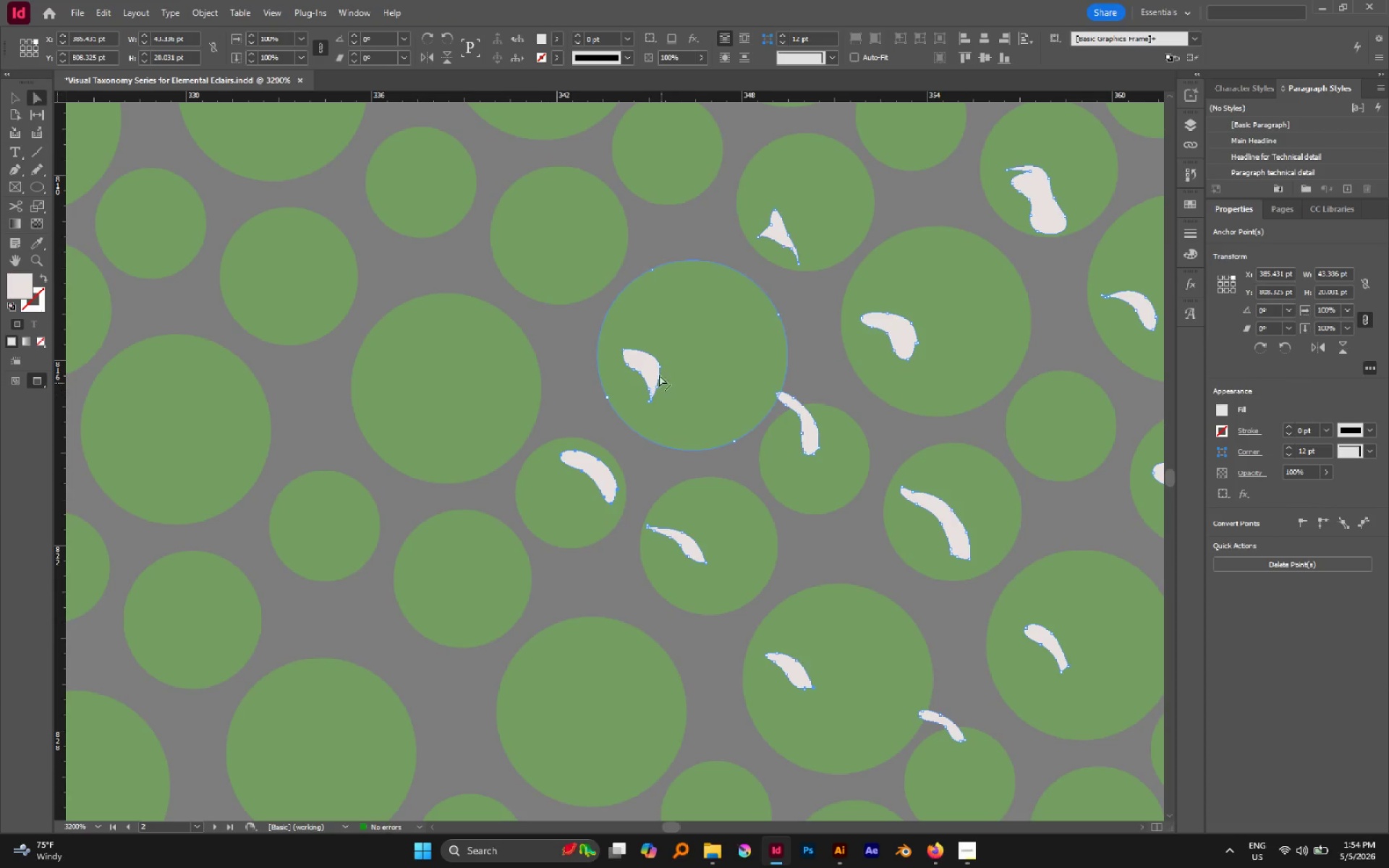 
hold_key(key=AltLeft, duration=0.72)
left_click([660, 365])
 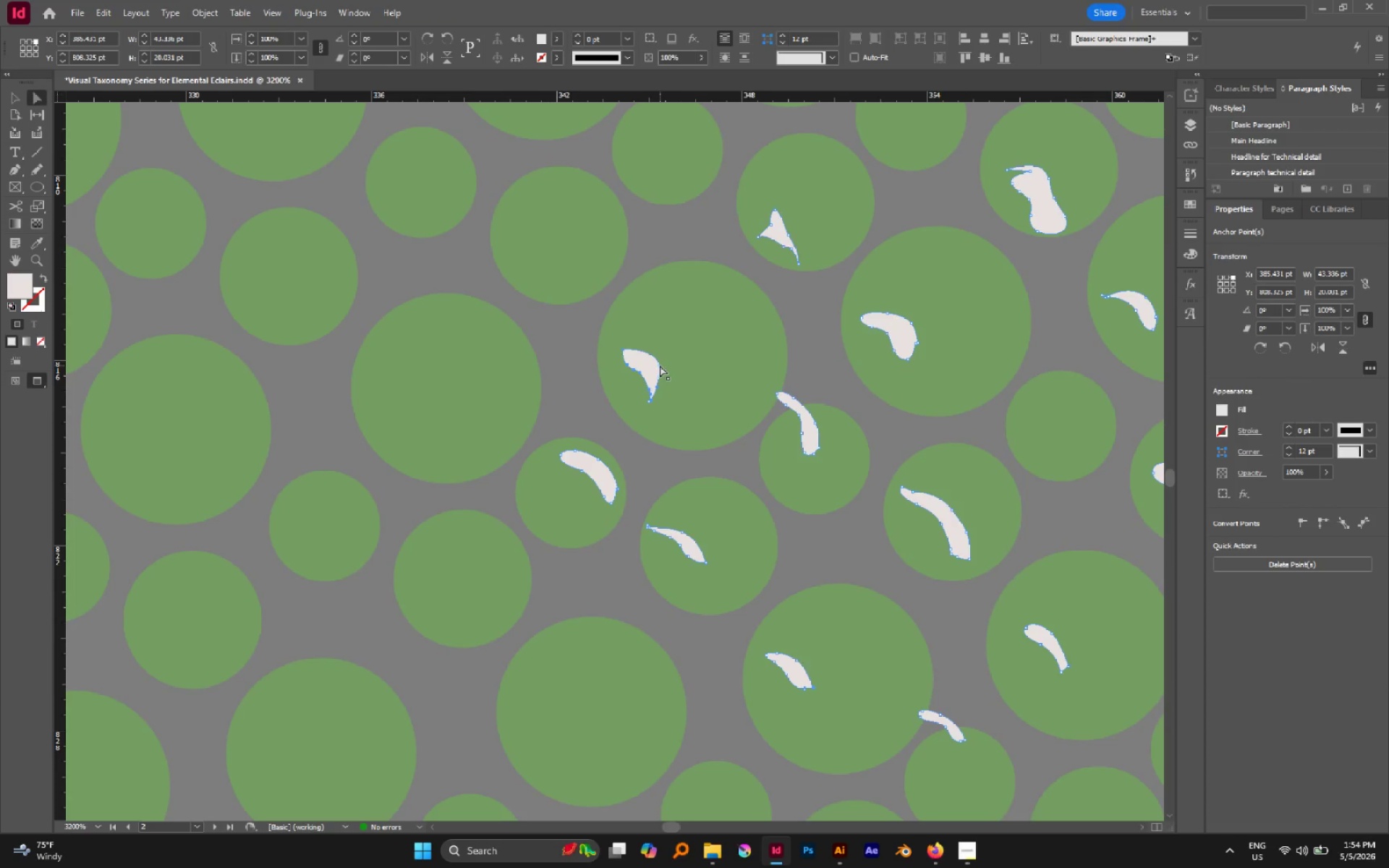 
left_click_drag(start_coordinate=[660, 365], to_coordinate=[761, 317])
 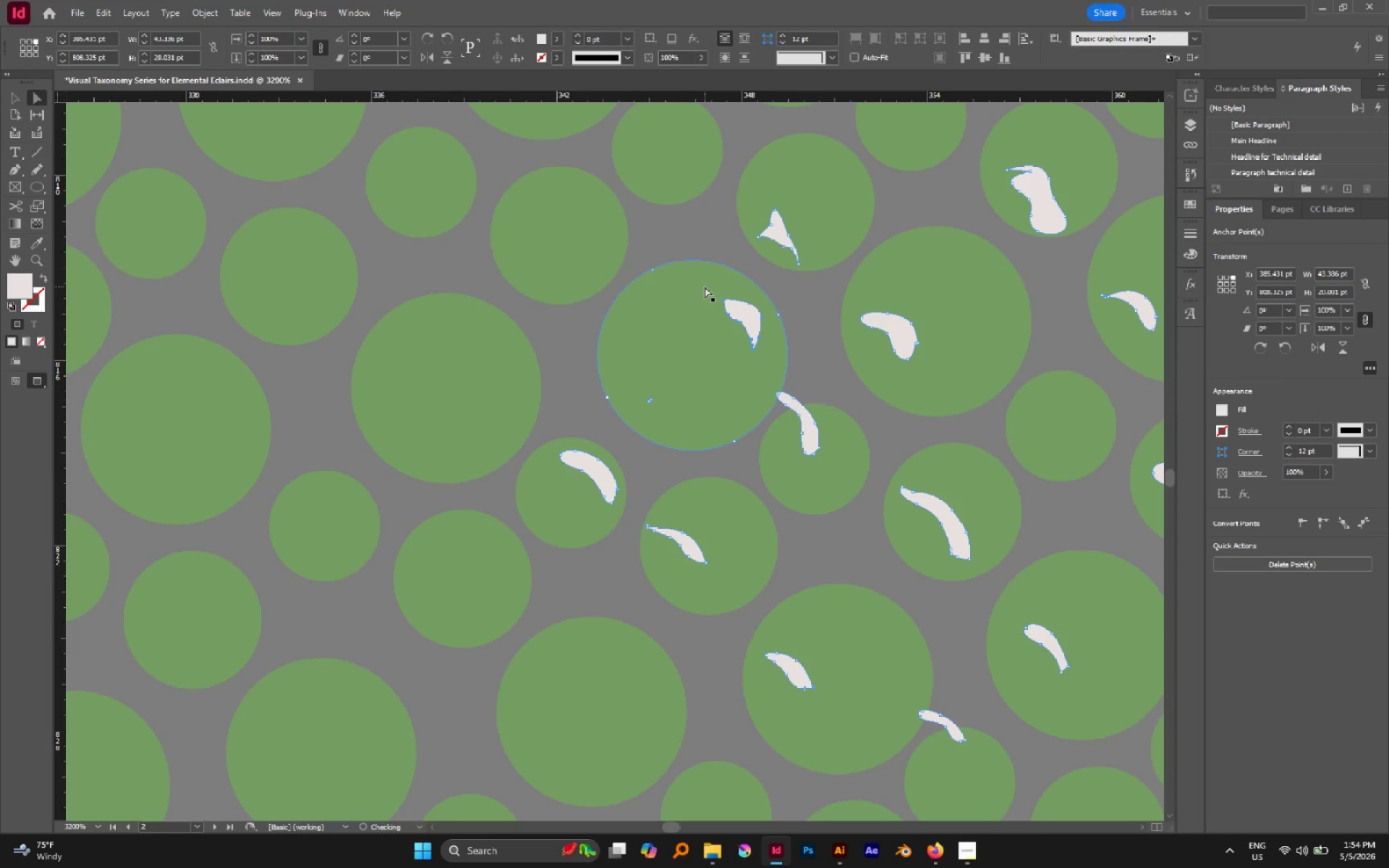 
hold_key(key=Space, duration=0.55)
 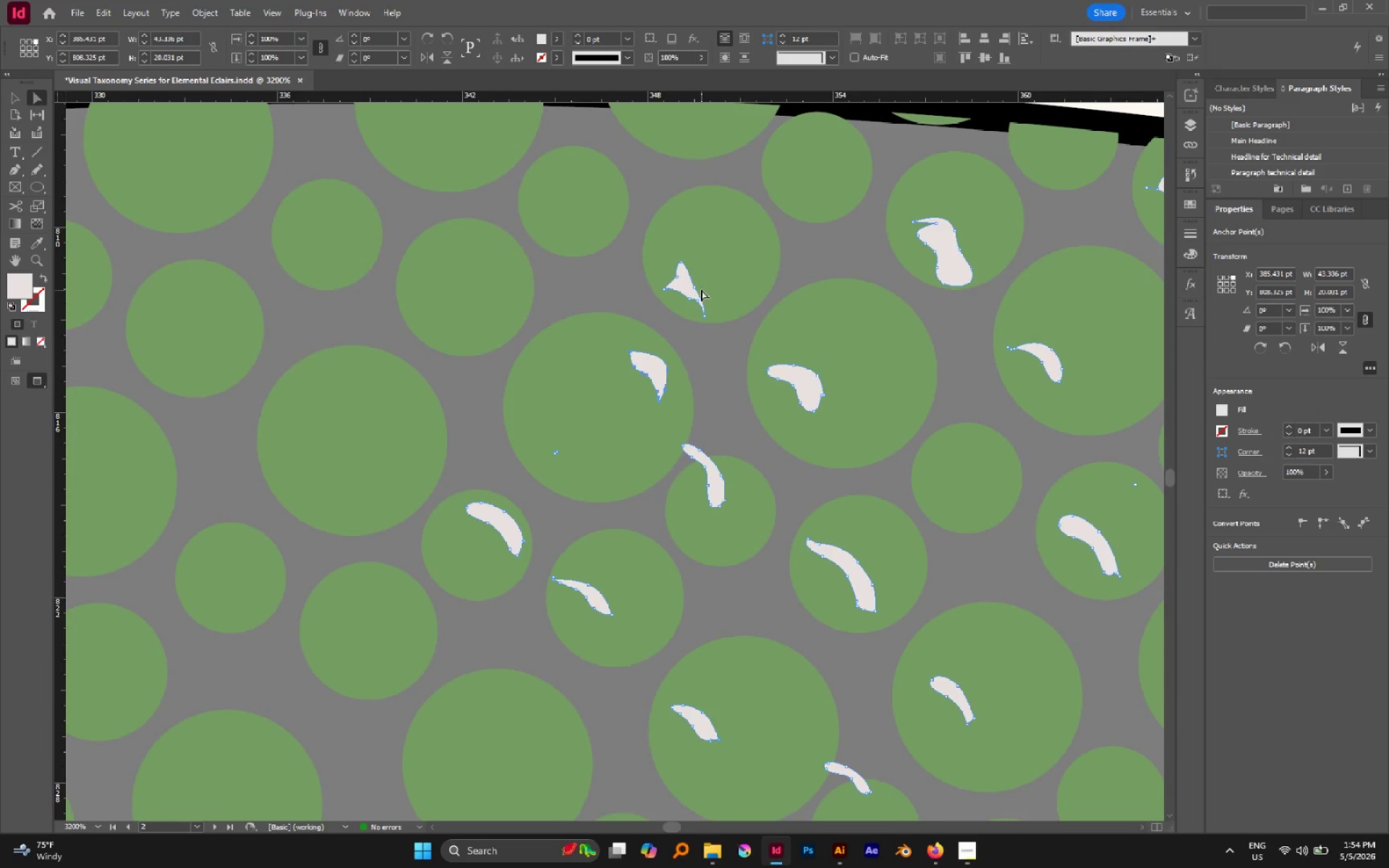 
left_click_drag(start_coordinate=[719, 292], to_coordinate=[626, 344])
 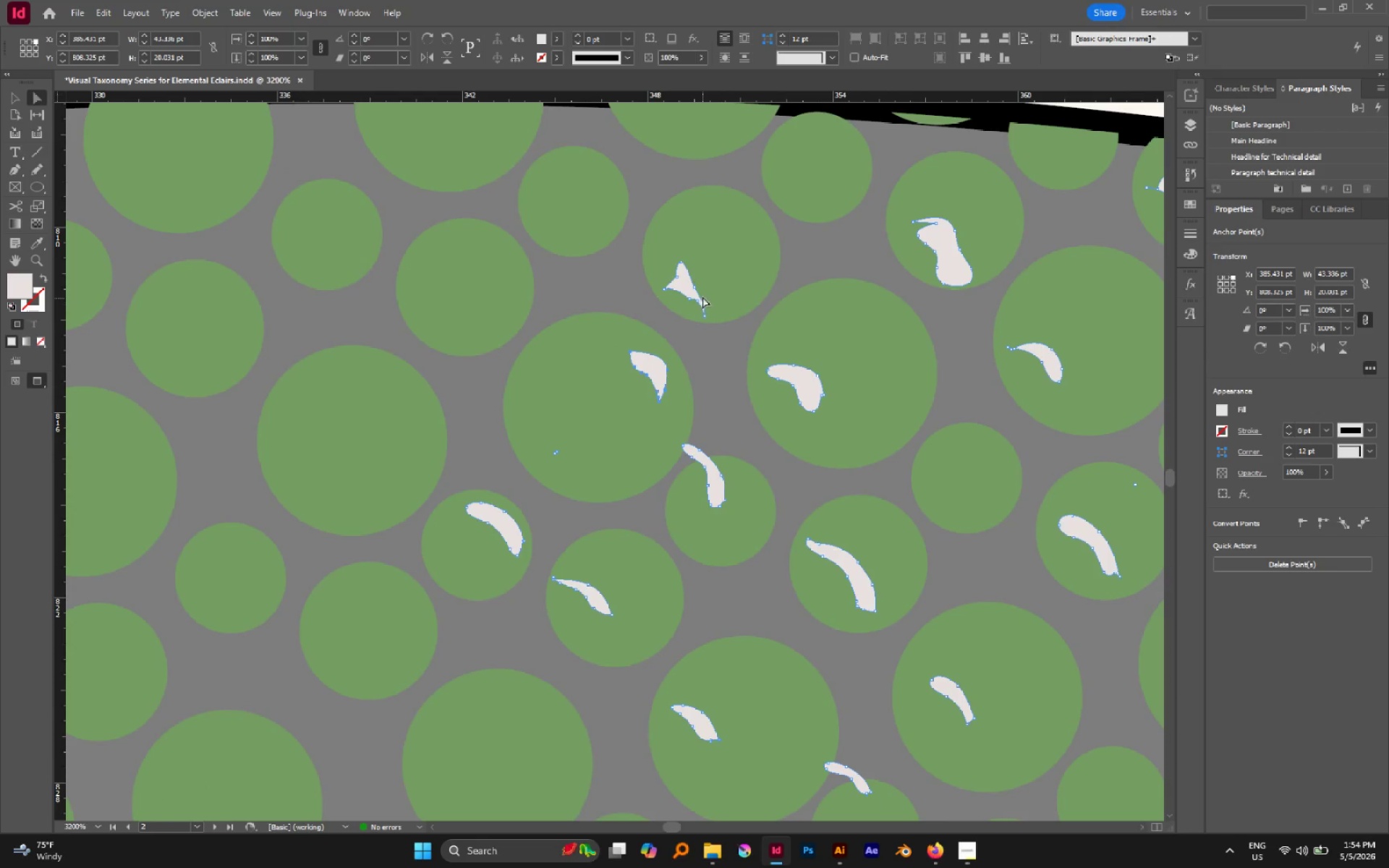 
hold_key(key=AltLeft, duration=1.12)
left_click([696, 287])
 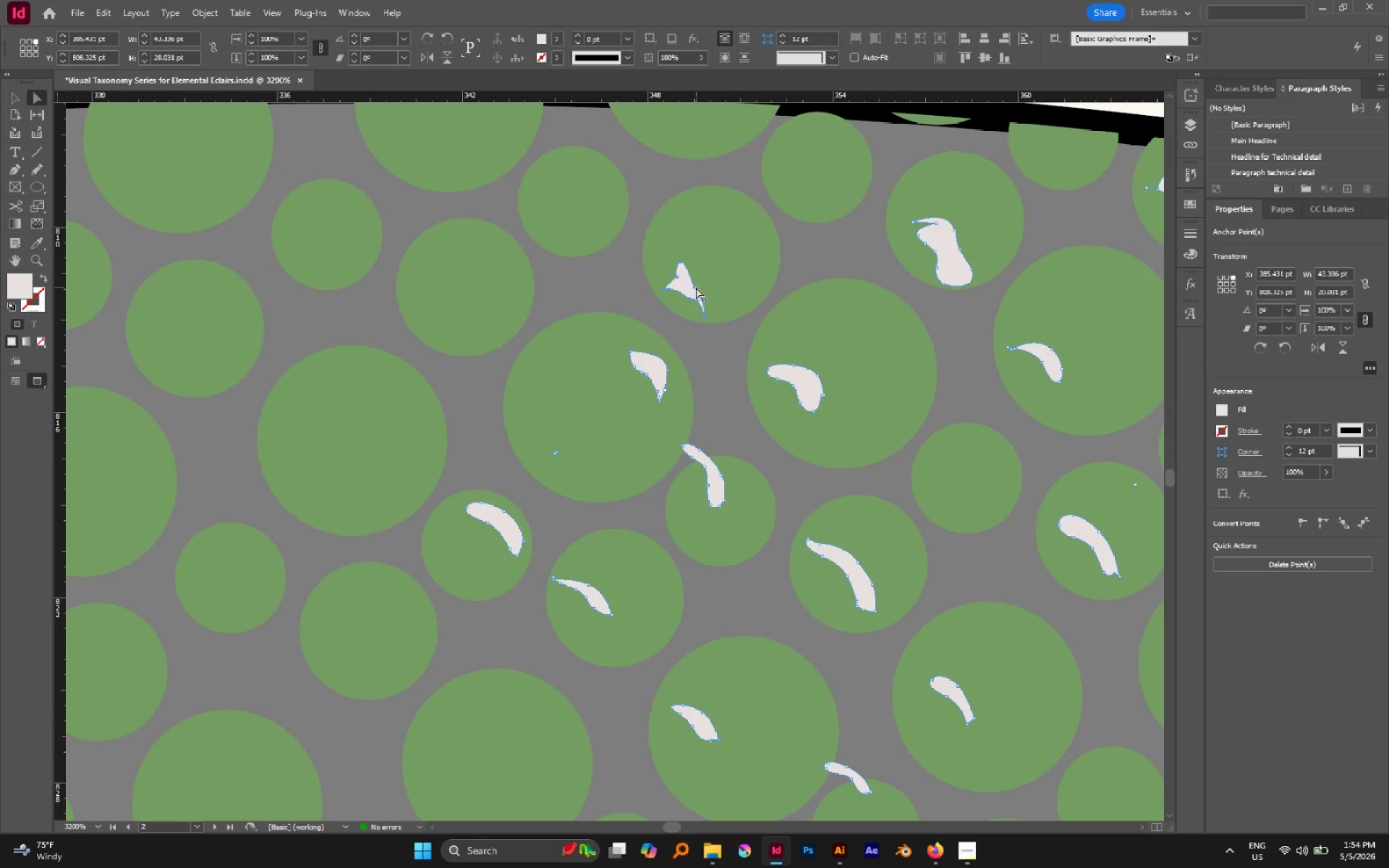 
left_click_drag(start_coordinate=[696, 287], to_coordinate=[753, 234])
 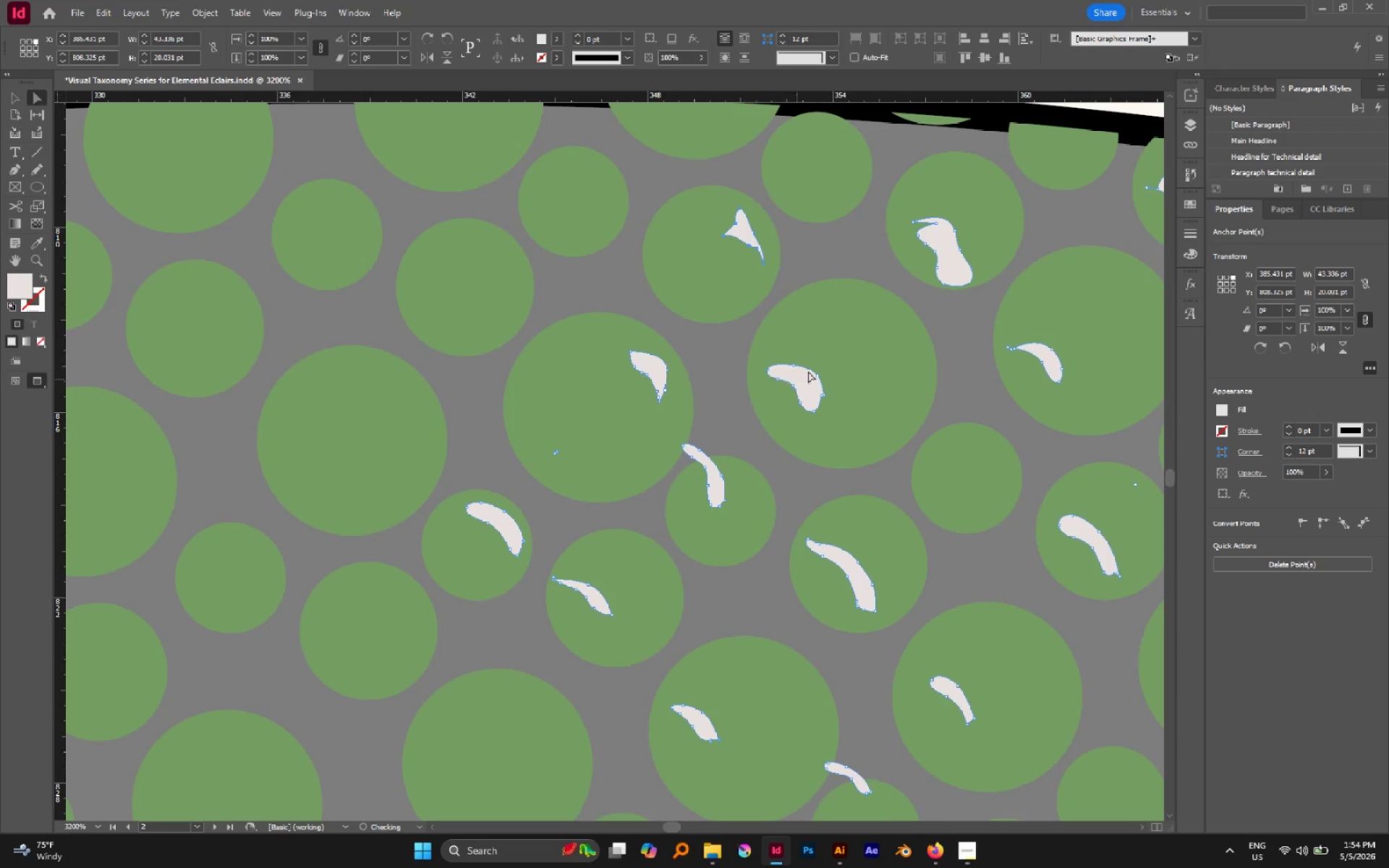 
hold_key(key=AltLeft, duration=0.72)
left_click([817, 374])
 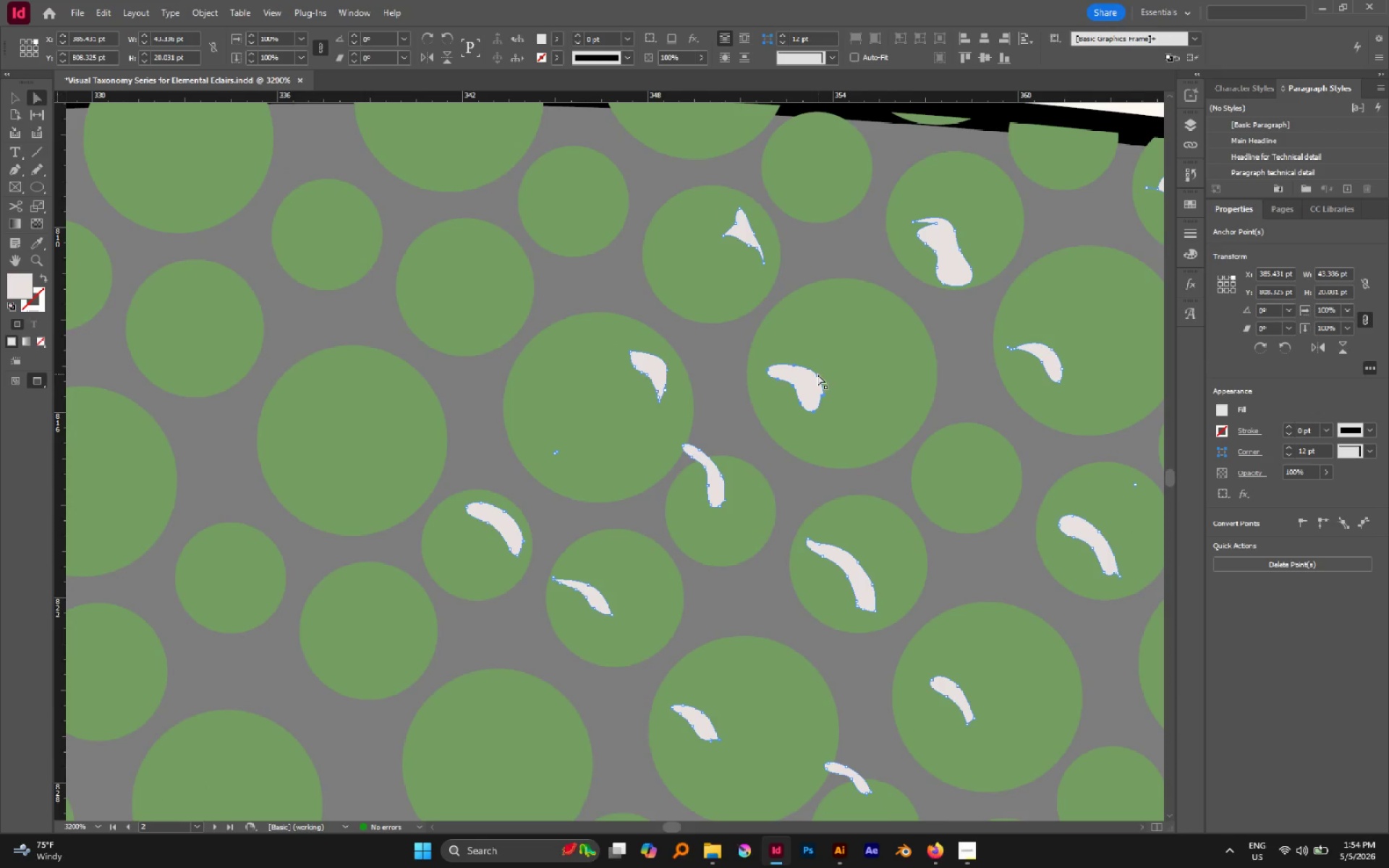 
left_click_drag(start_coordinate=[827, 371], to_coordinate=[891, 337])
 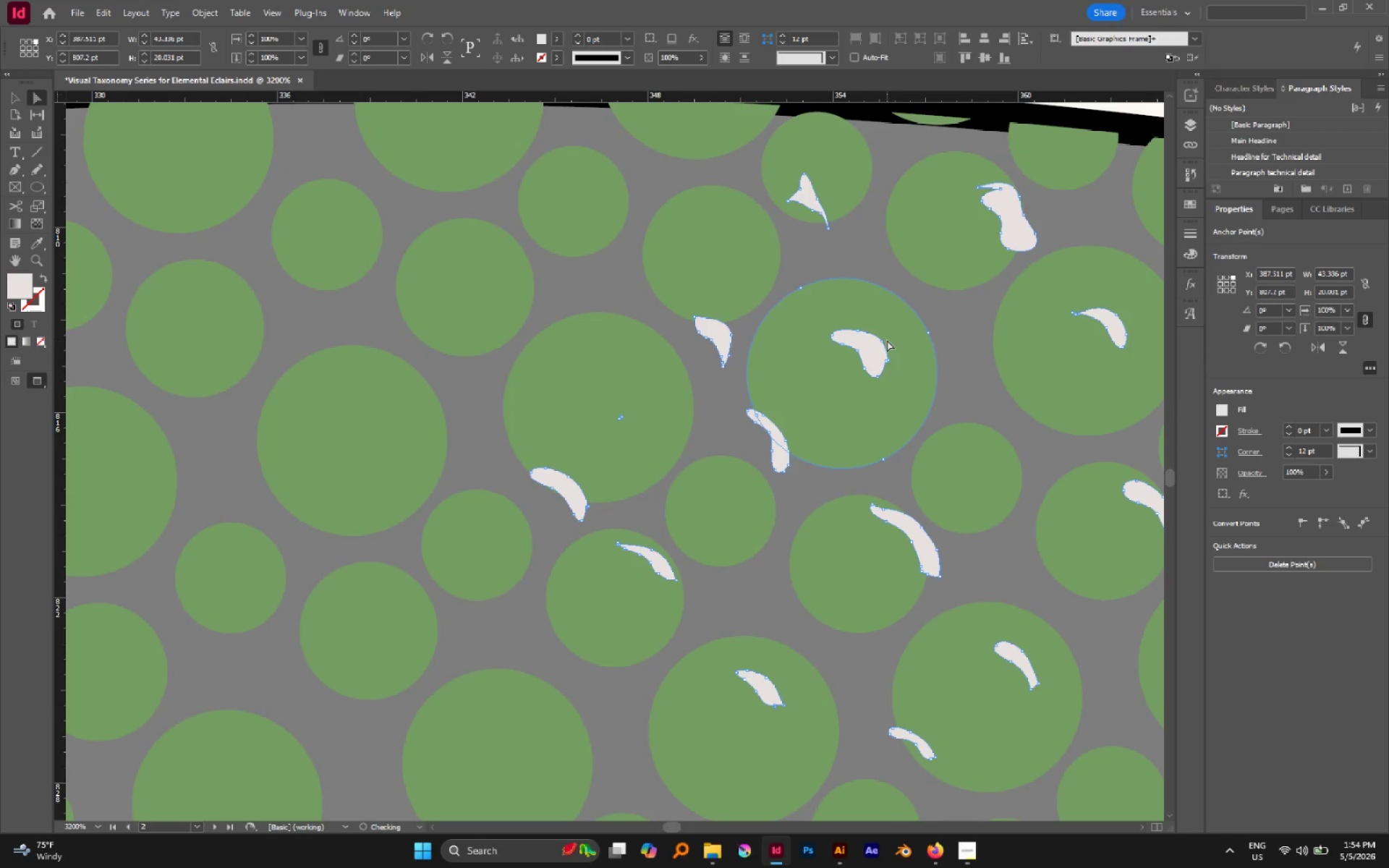 
key(Control+ControlLeft)
 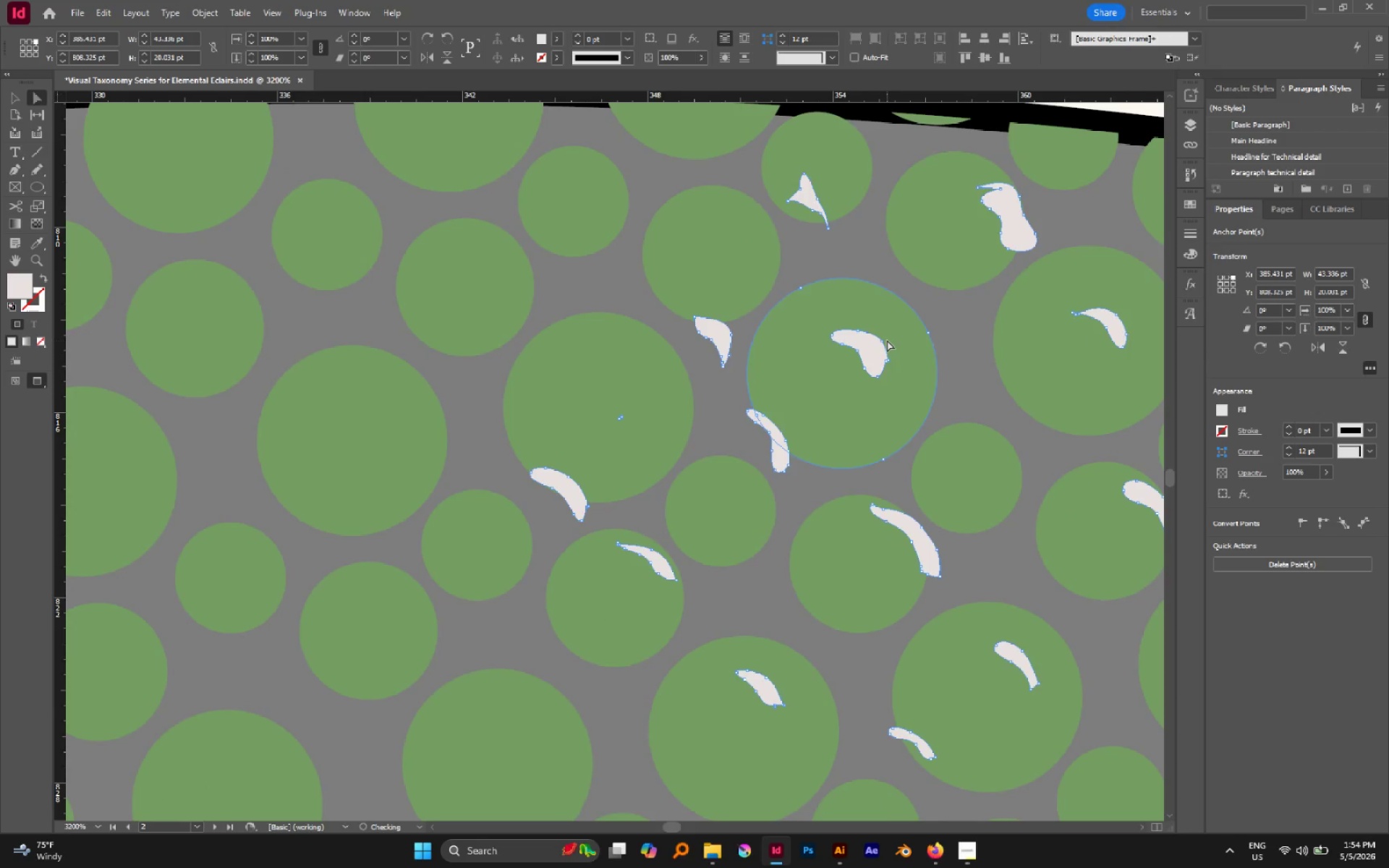 
key(Control+Z)
 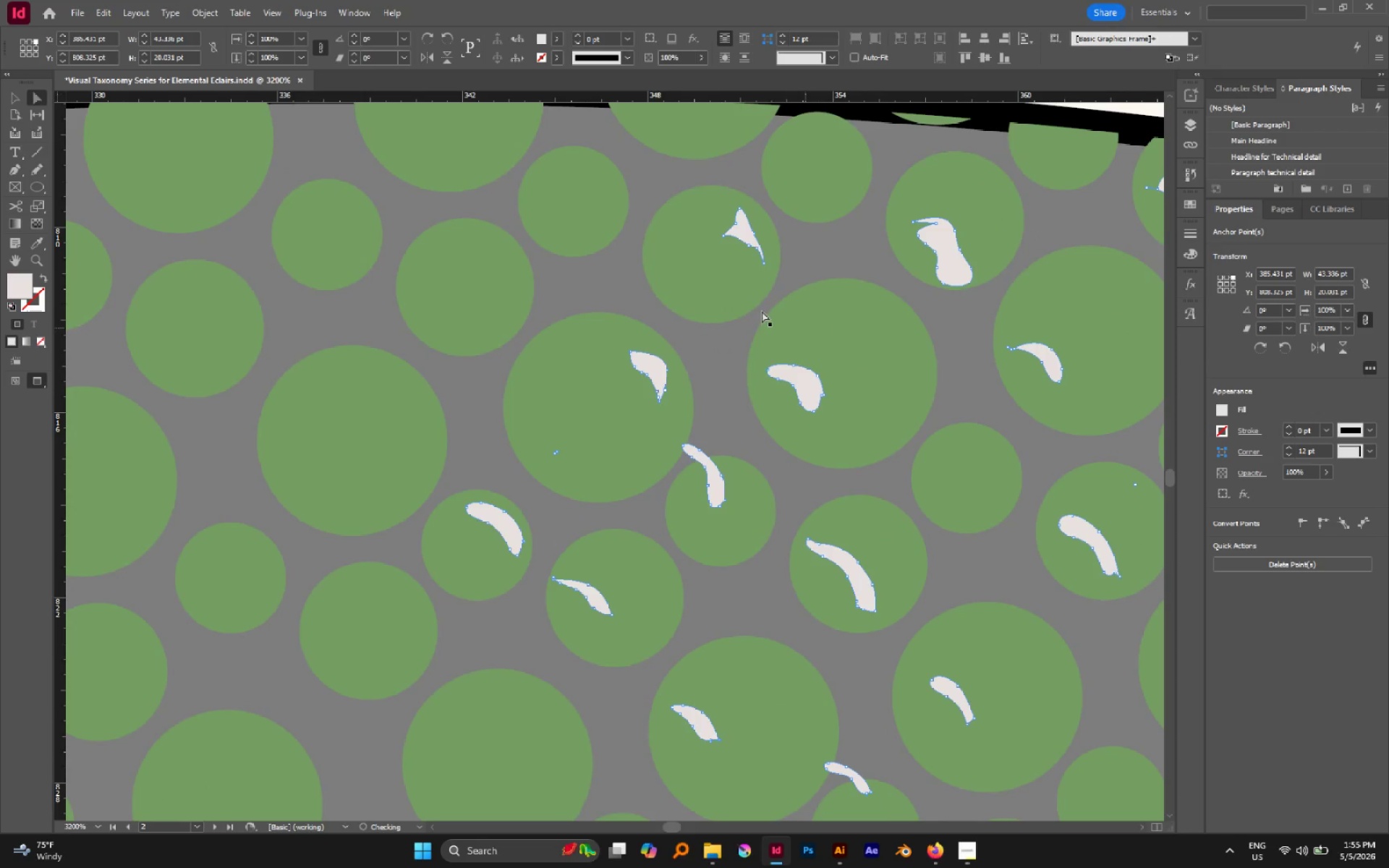 
left_click([748, 305])
 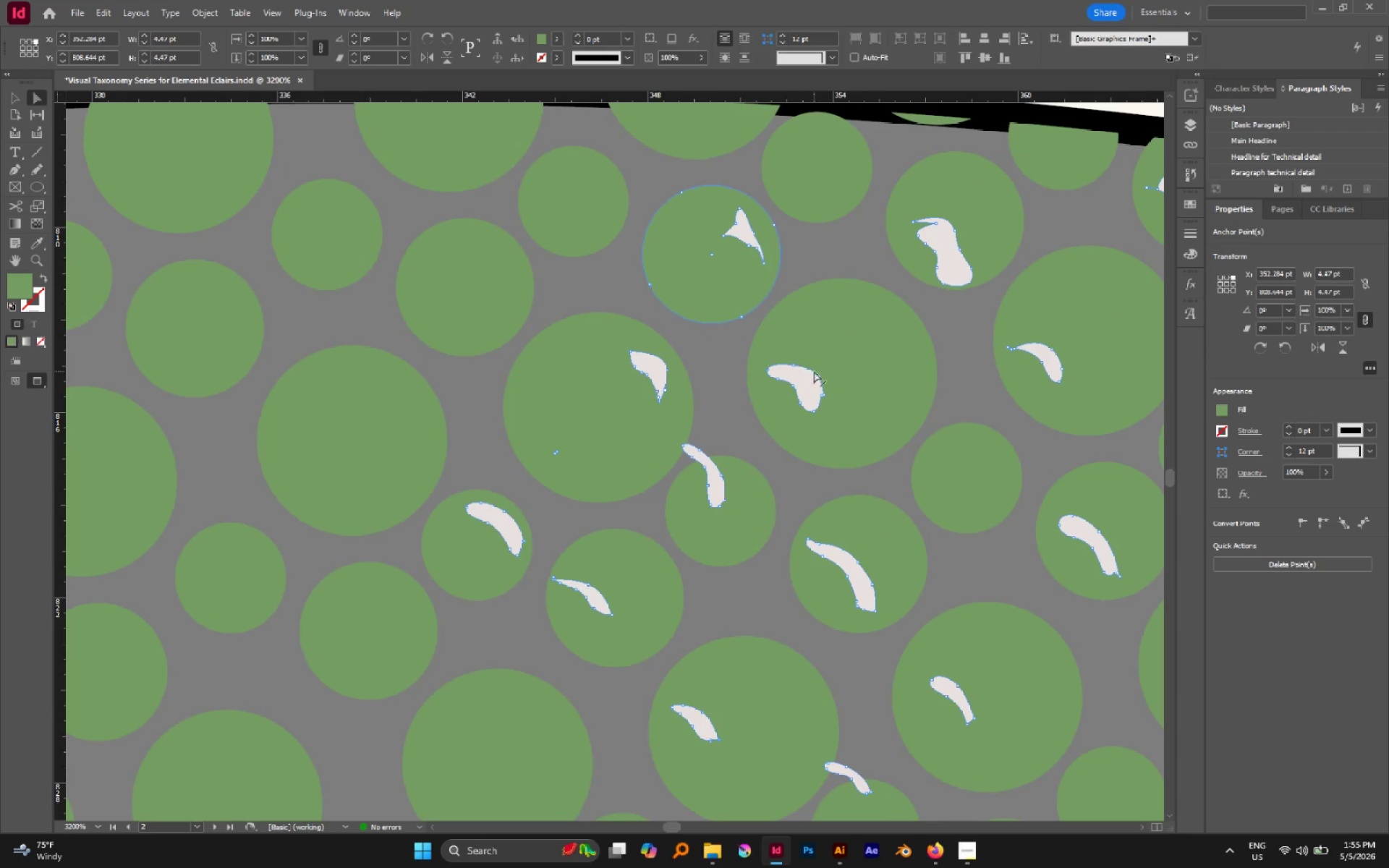 
hold_key(key=AltLeft, duration=0.73)
left_click([815, 374])
 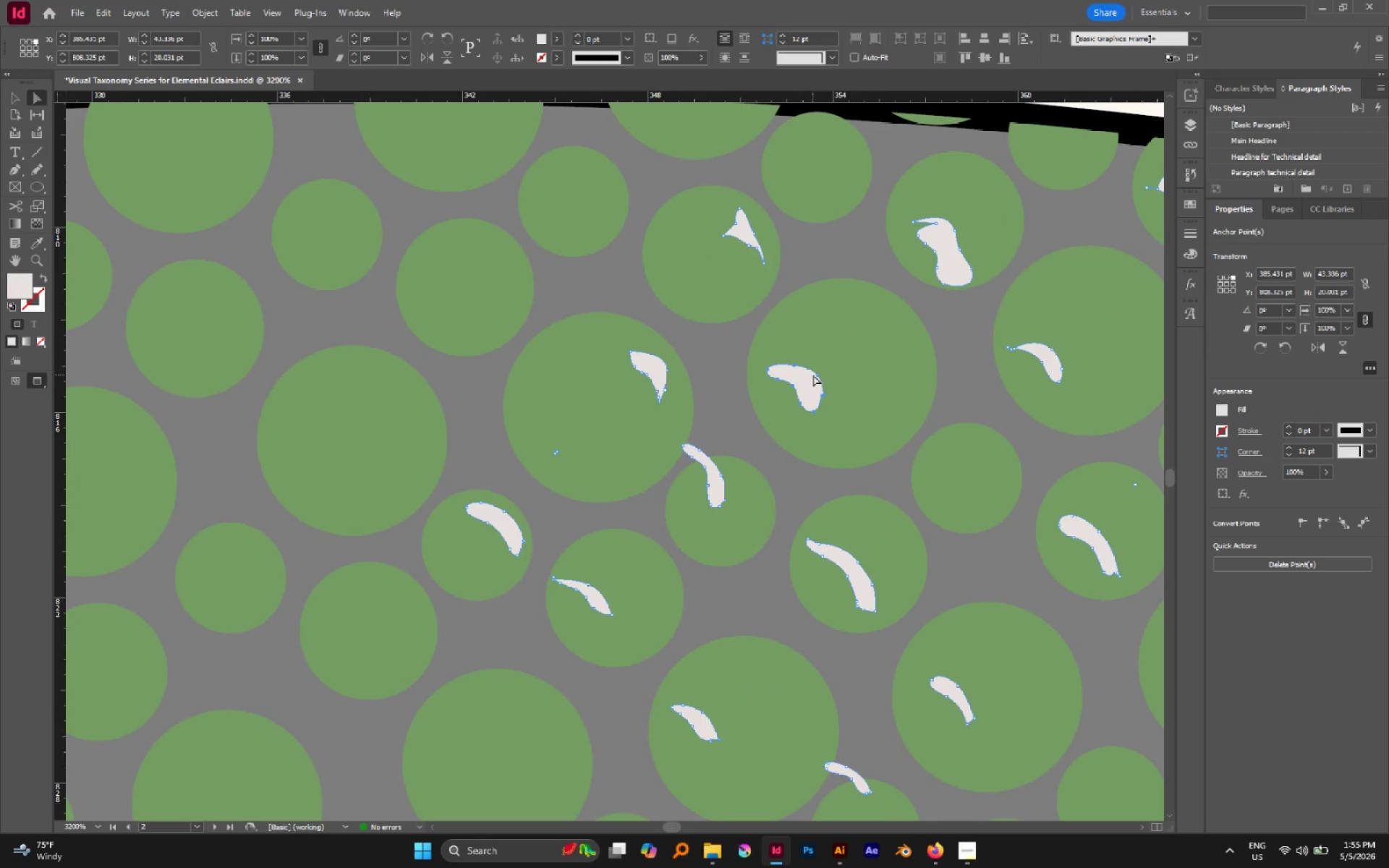 
left_click_drag(start_coordinate=[816, 375], to_coordinate=[896, 336])
 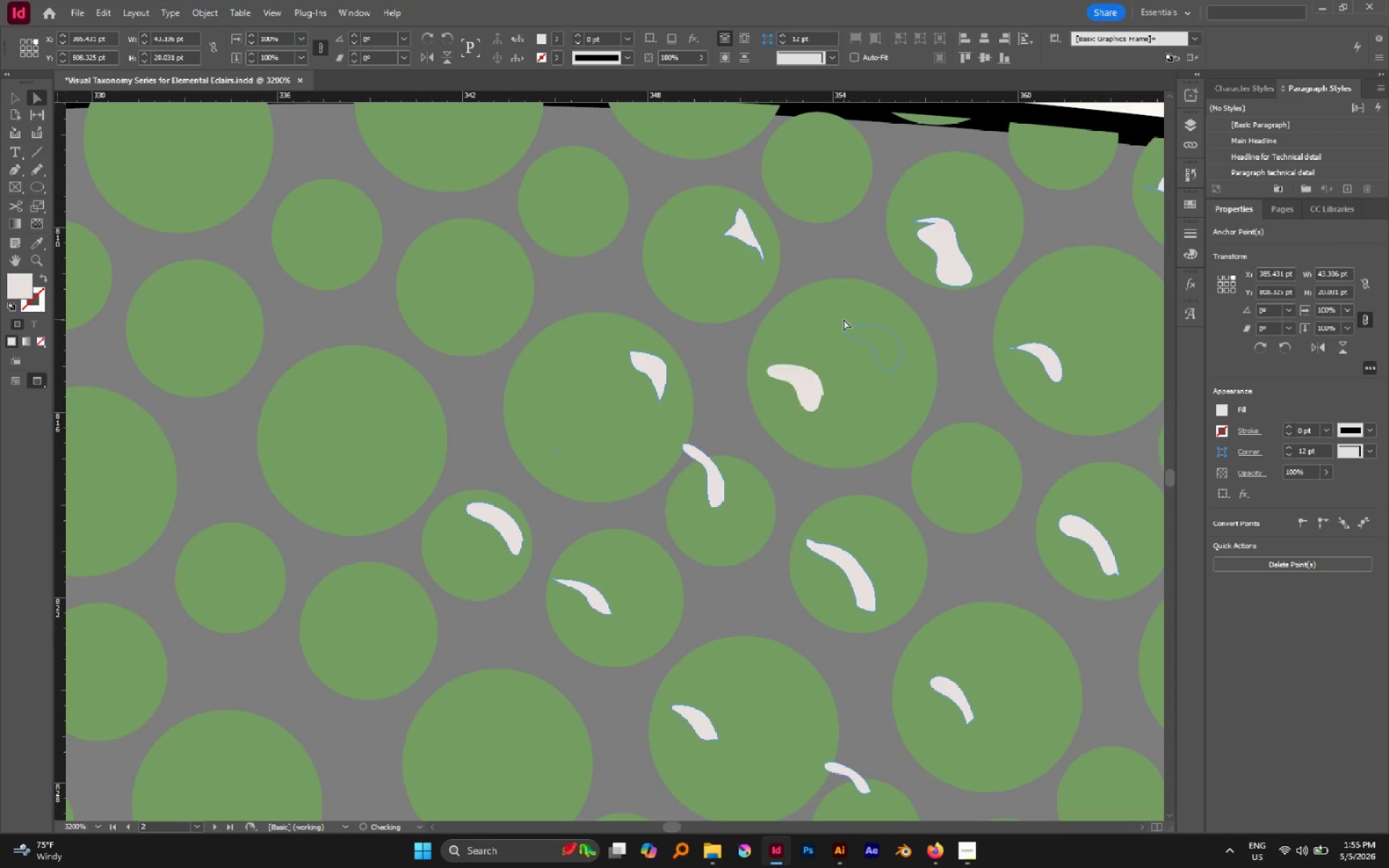 
hold_key(key=Space, duration=1.06)
 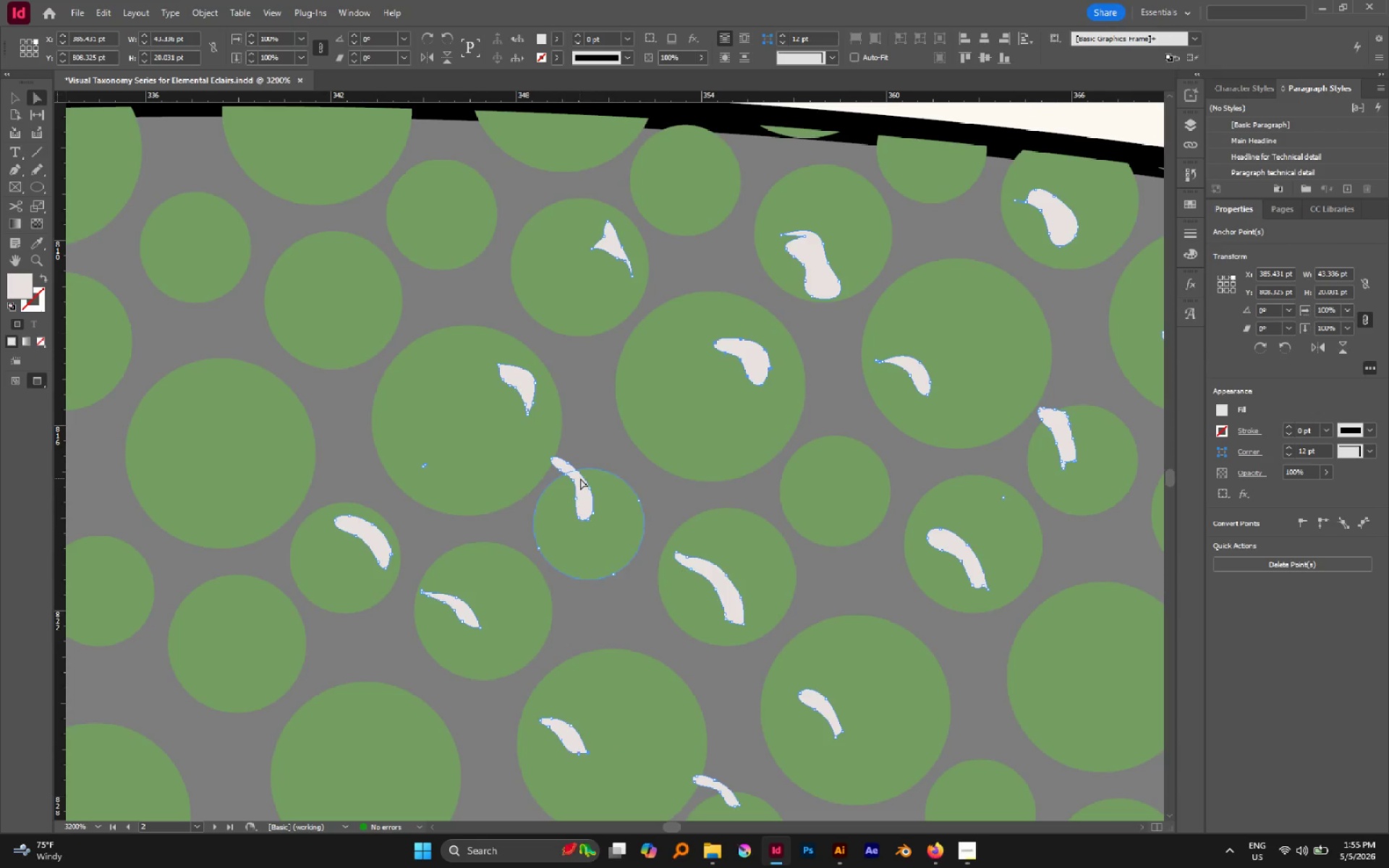 
left_click_drag(start_coordinate=[755, 323], to_coordinate=[623, 337])
 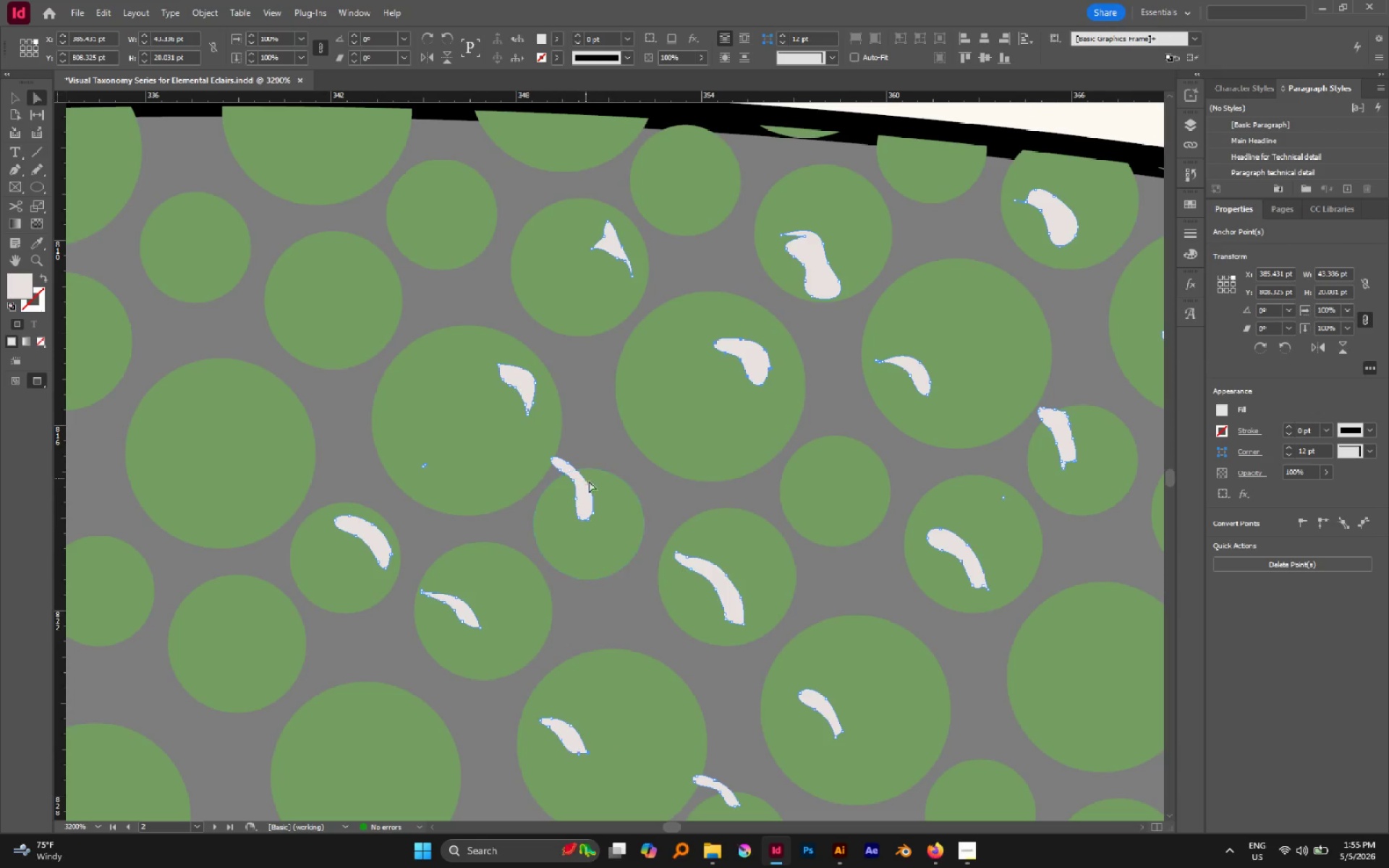 
hold_key(key=AltLeft, duration=0.5)
 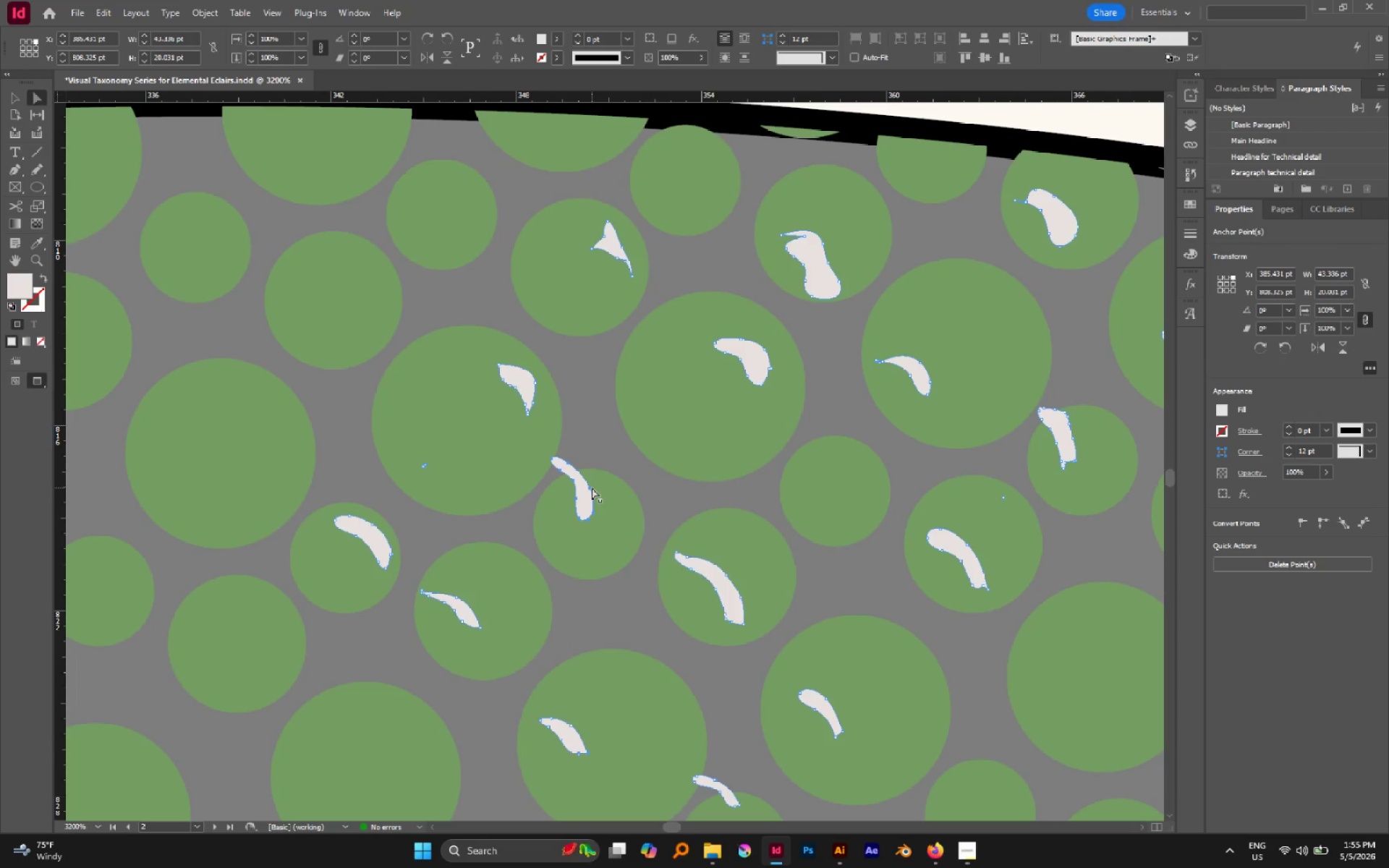 
left_click_drag(start_coordinate=[592, 488], to_coordinate=[626, 514])
 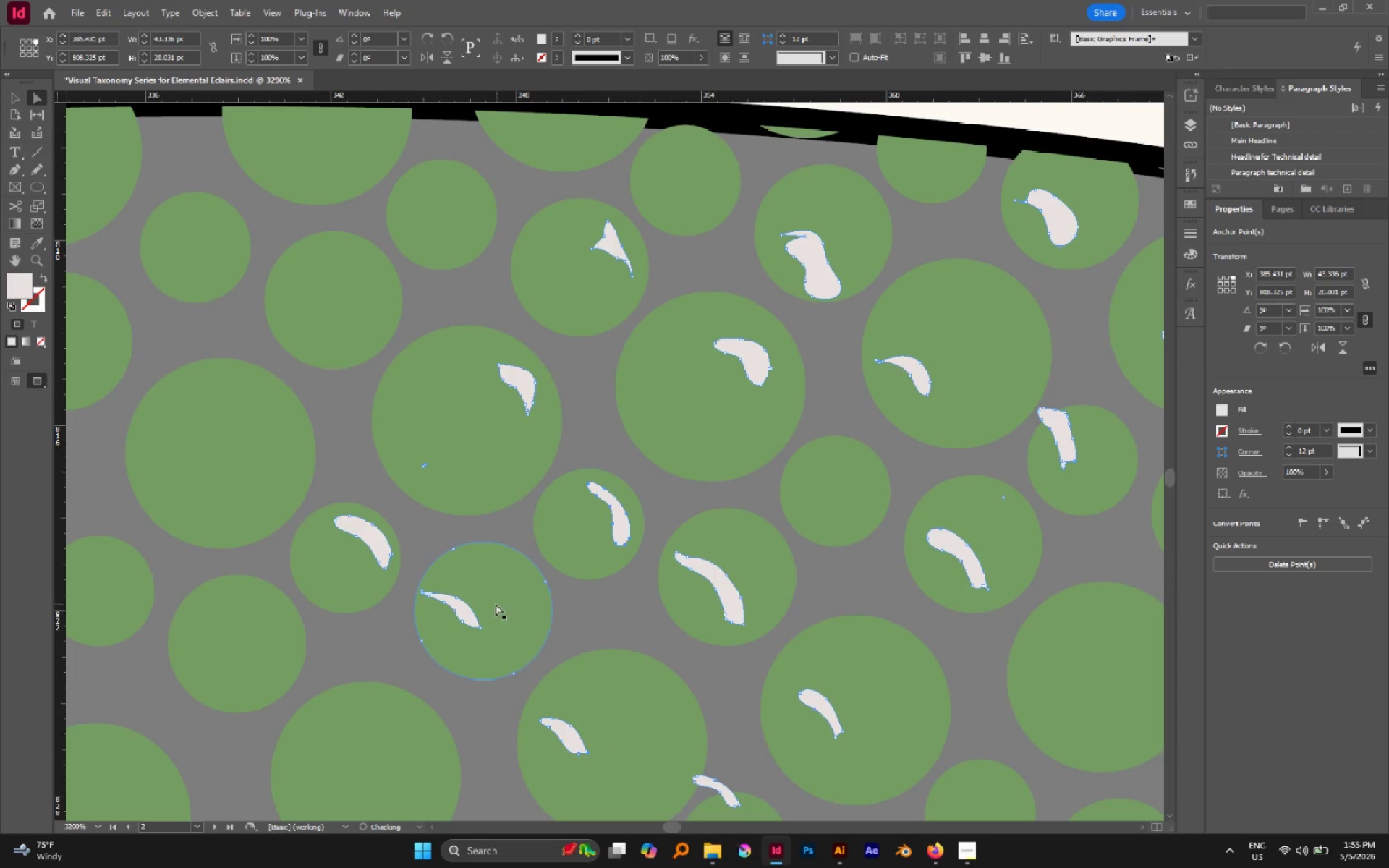 
hold_key(key=AltLeft, duration=0.94)
left_click([455, 597])
 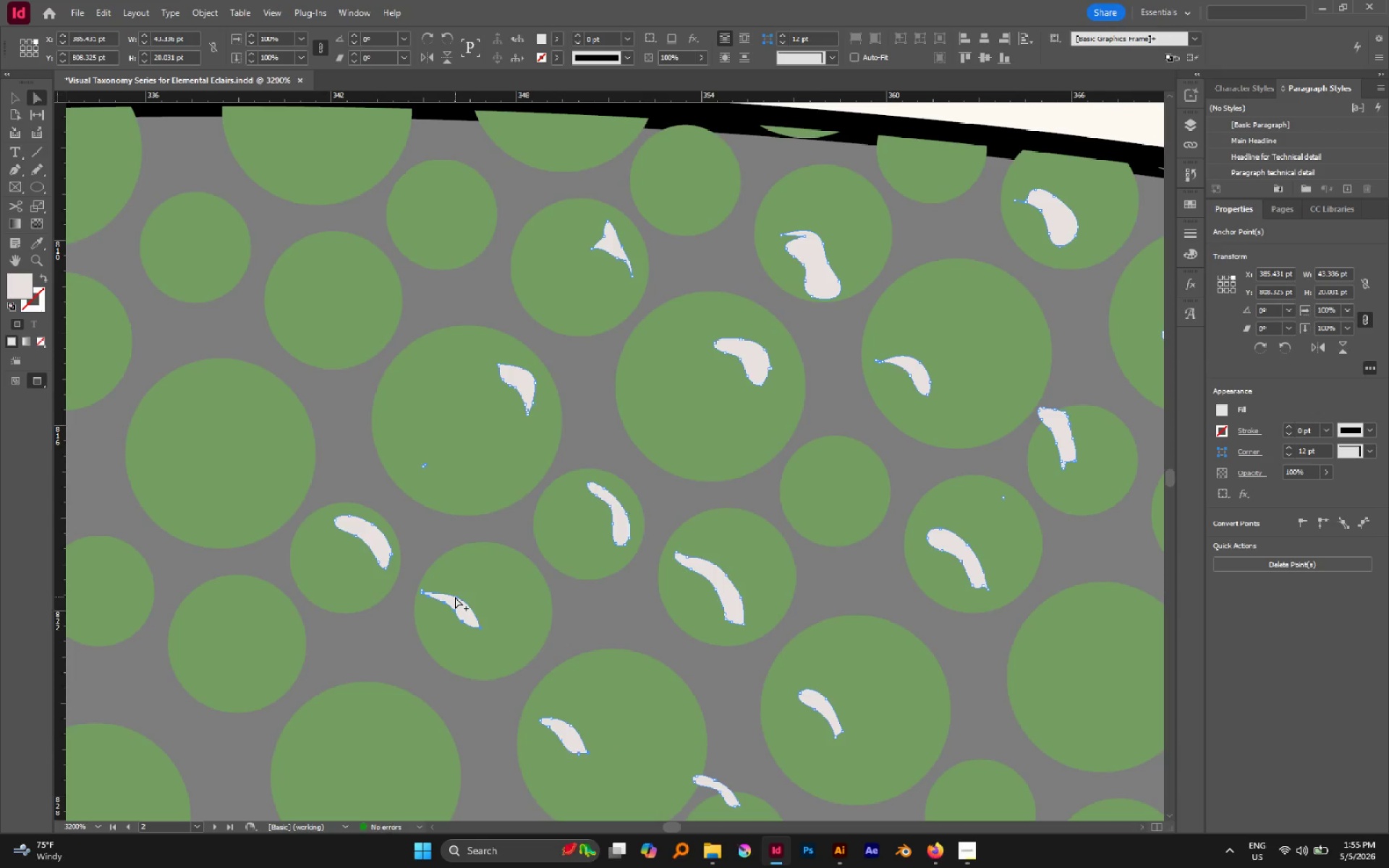 
left_click_drag(start_coordinate=[455, 597], to_coordinate=[511, 574])
 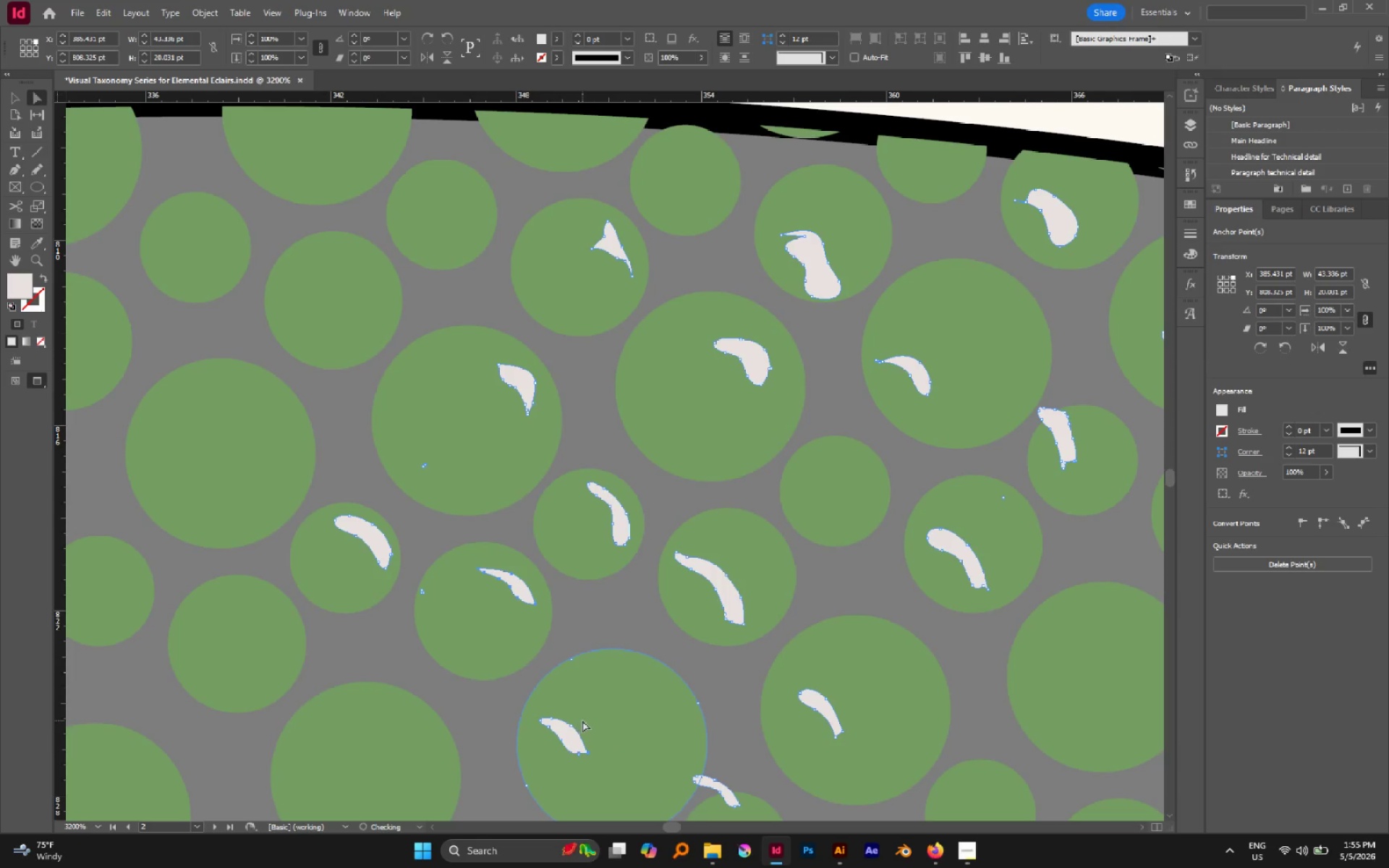 
hold_key(key=AltLeft, duration=0.81)
 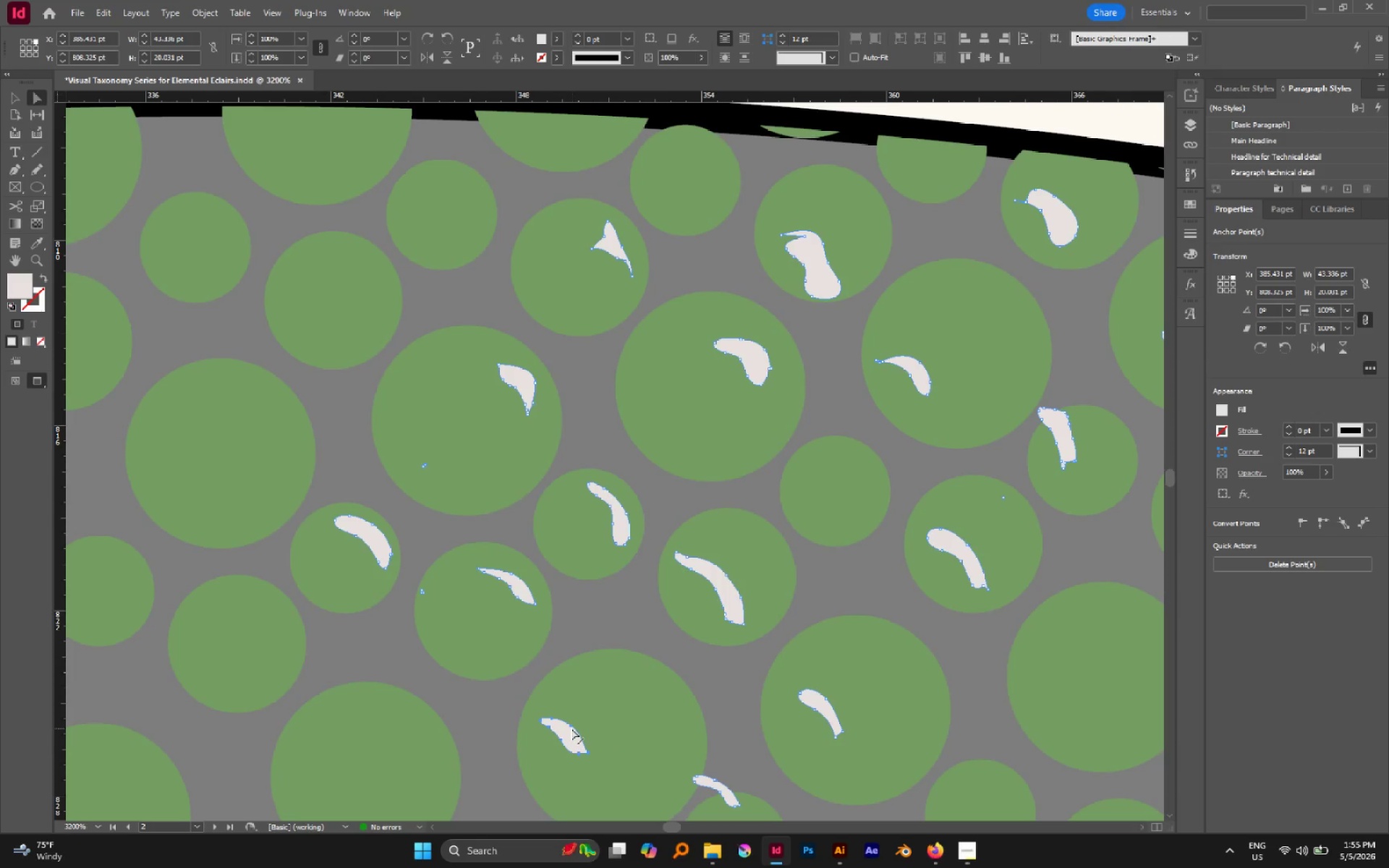 
left_click_drag(start_coordinate=[572, 728], to_coordinate=[655, 693])
 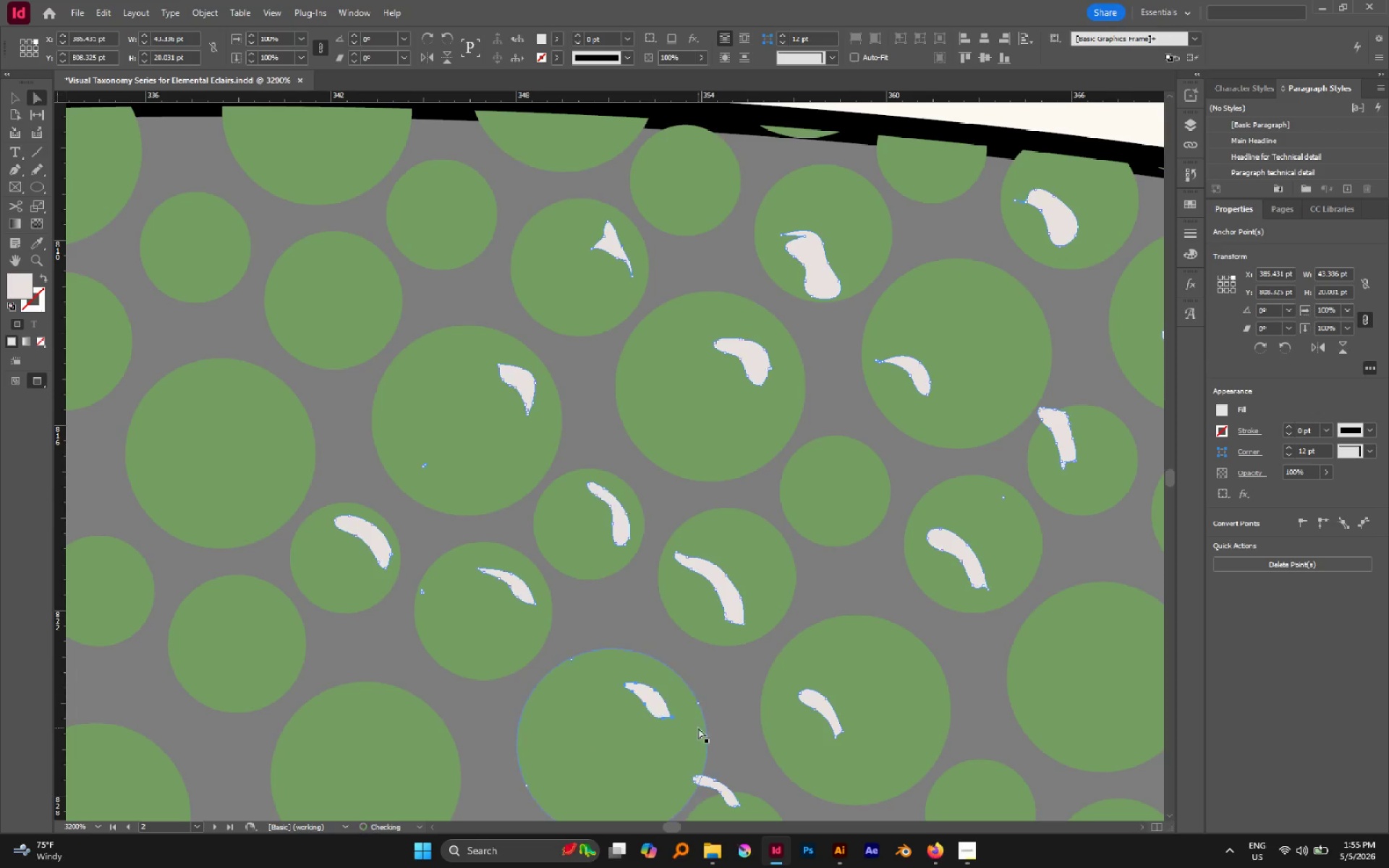 
hold_key(key=Space, duration=0.56)
 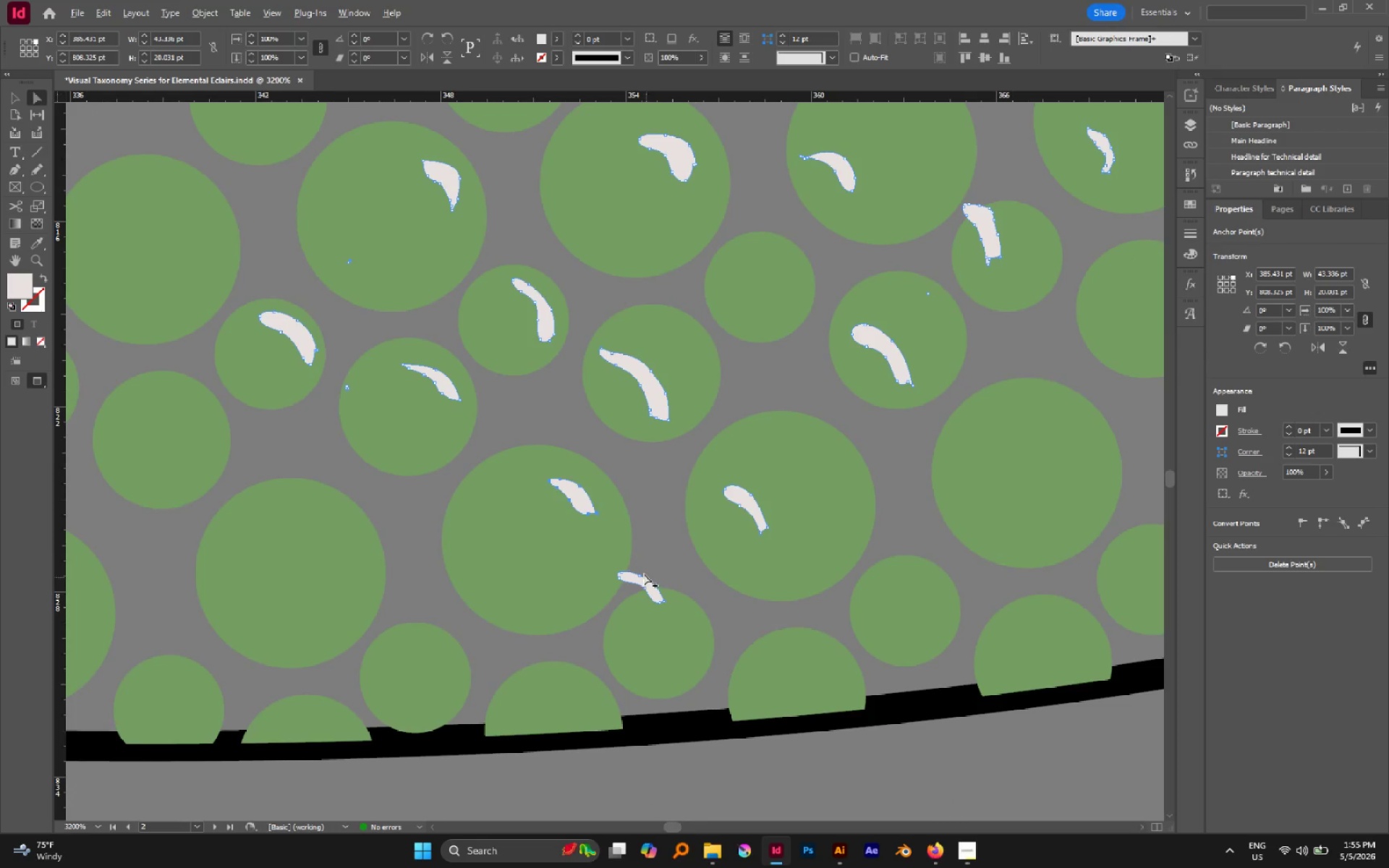 
left_click_drag(start_coordinate=[694, 717], to_coordinate=[619, 514])
 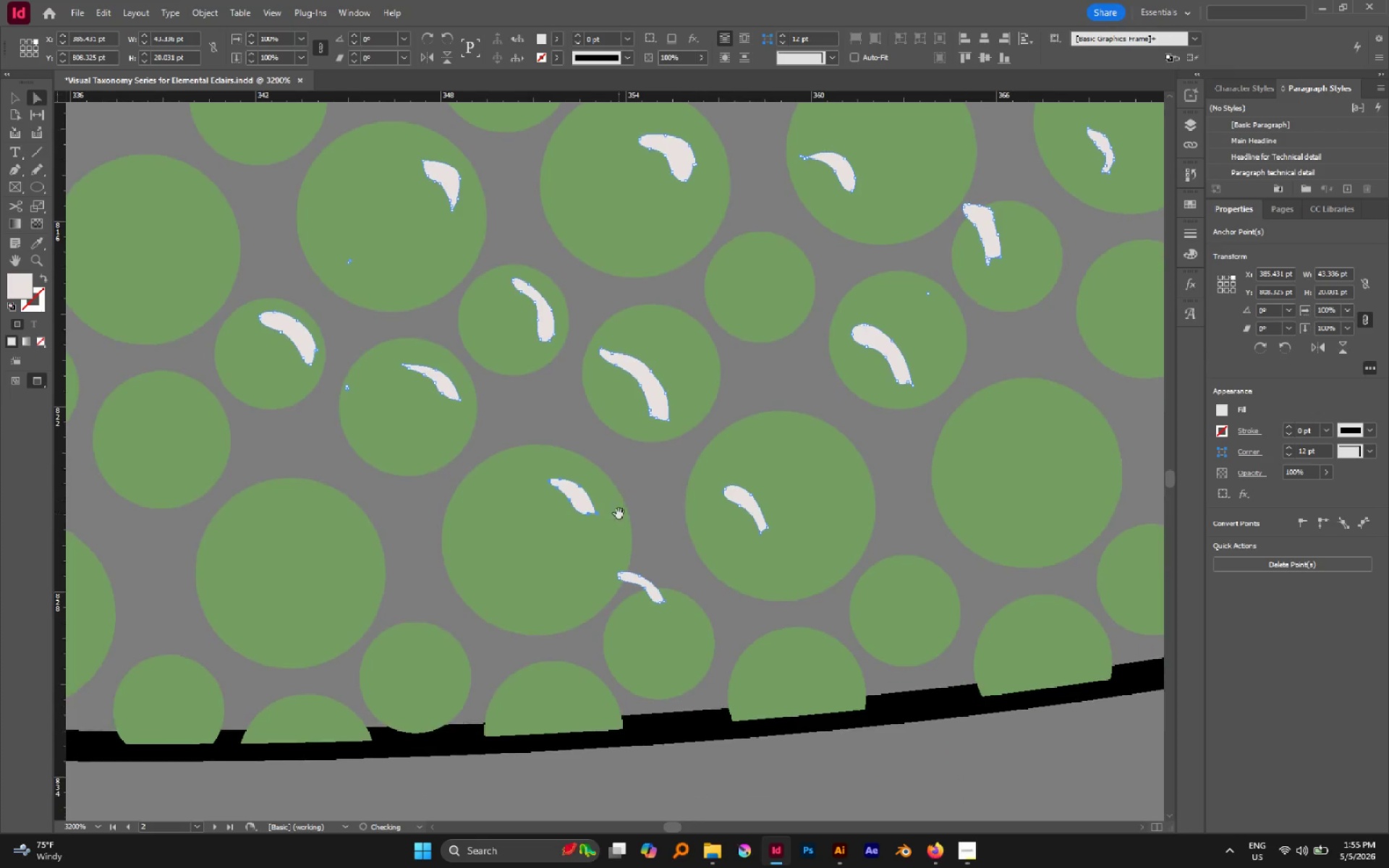 
hold_key(key=Space, duration=3.61)
 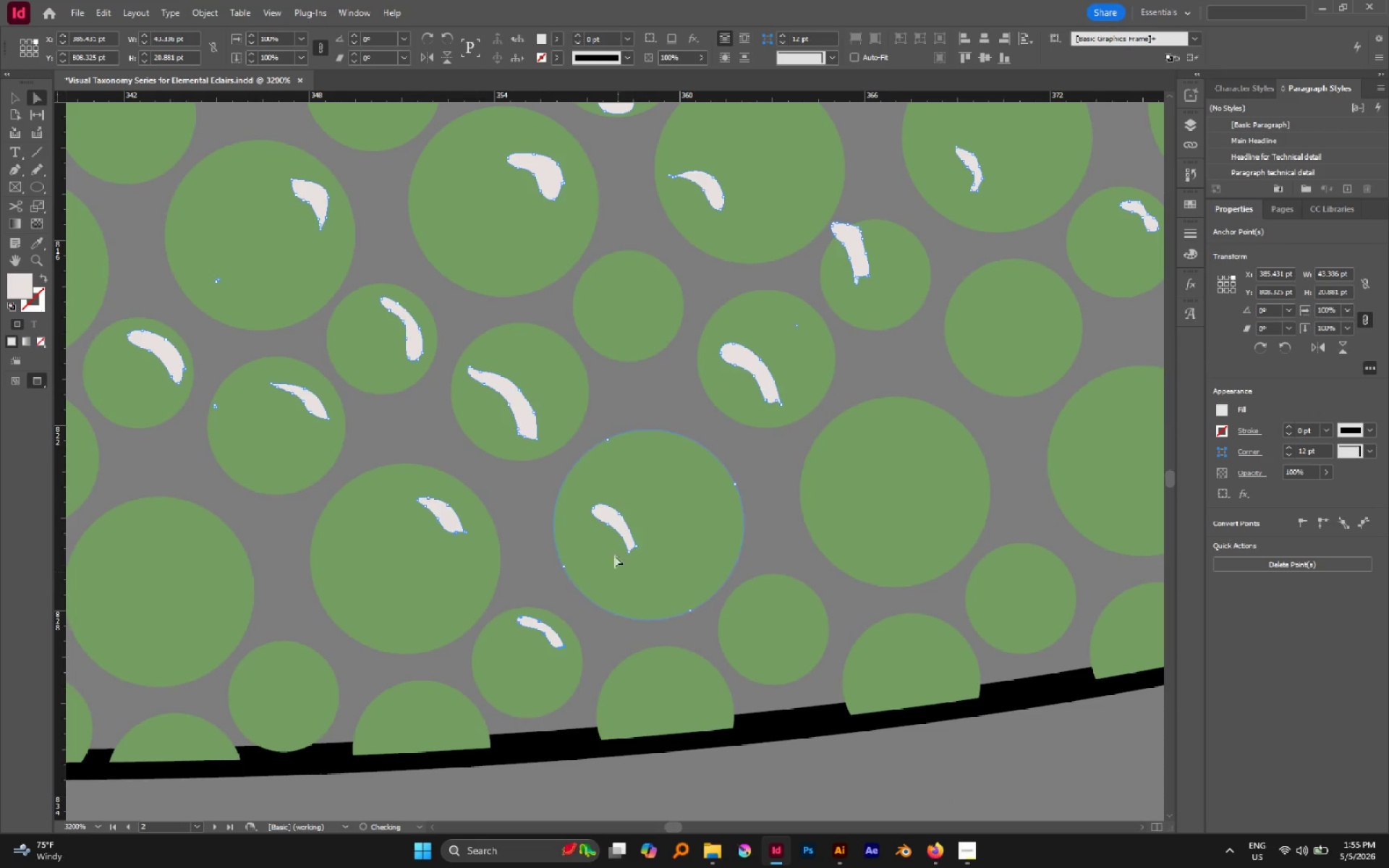 
hold_key(key=AltLeft, duration=1.53)
left_click([636, 577])
 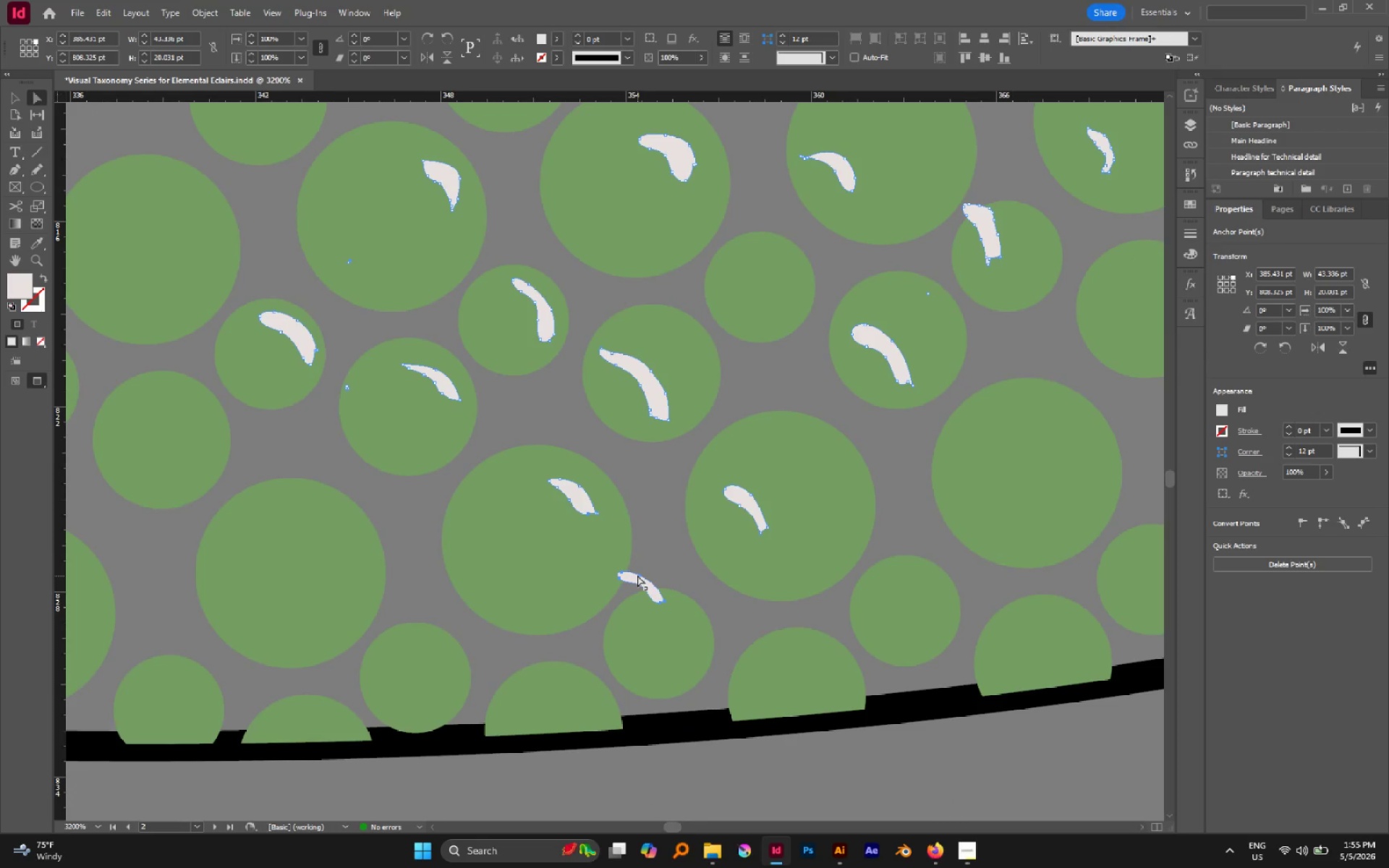 
left_click_drag(start_coordinate=[639, 574], to_coordinate=[671, 602])
 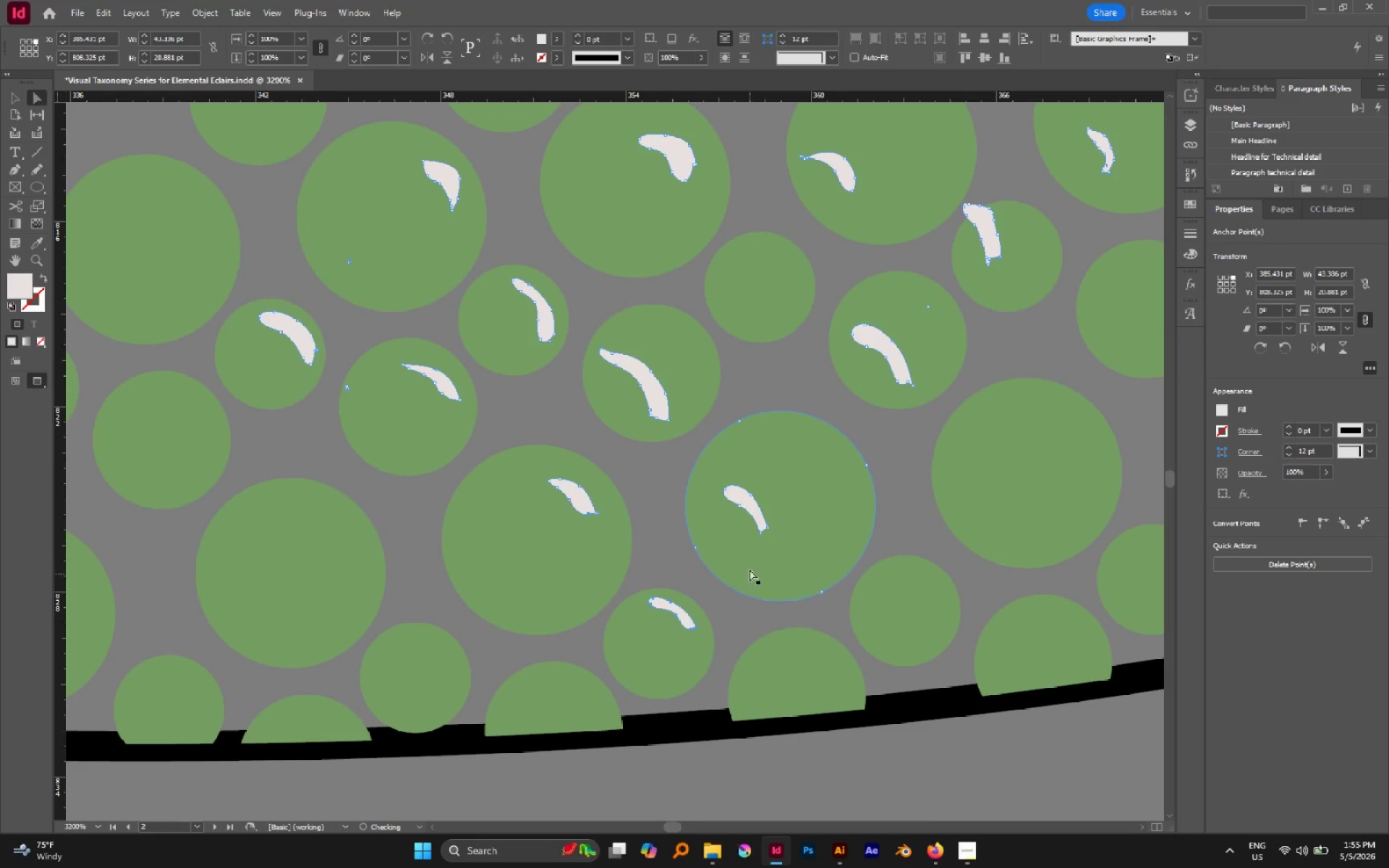 
hold_key(key=Space, duration=0.41)
 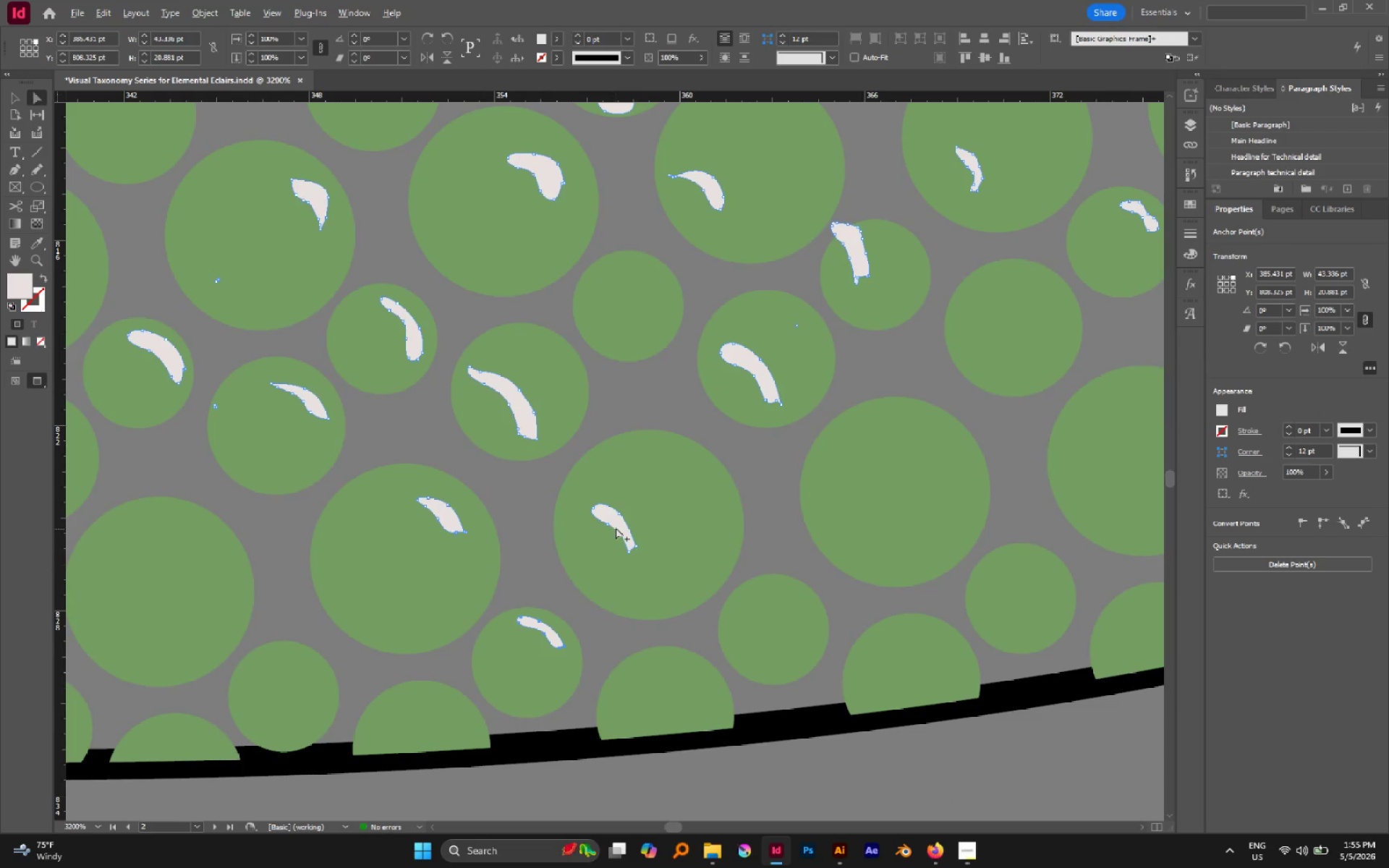 
left_click_drag(start_coordinate=[749, 569], to_coordinate=[618, 587])
 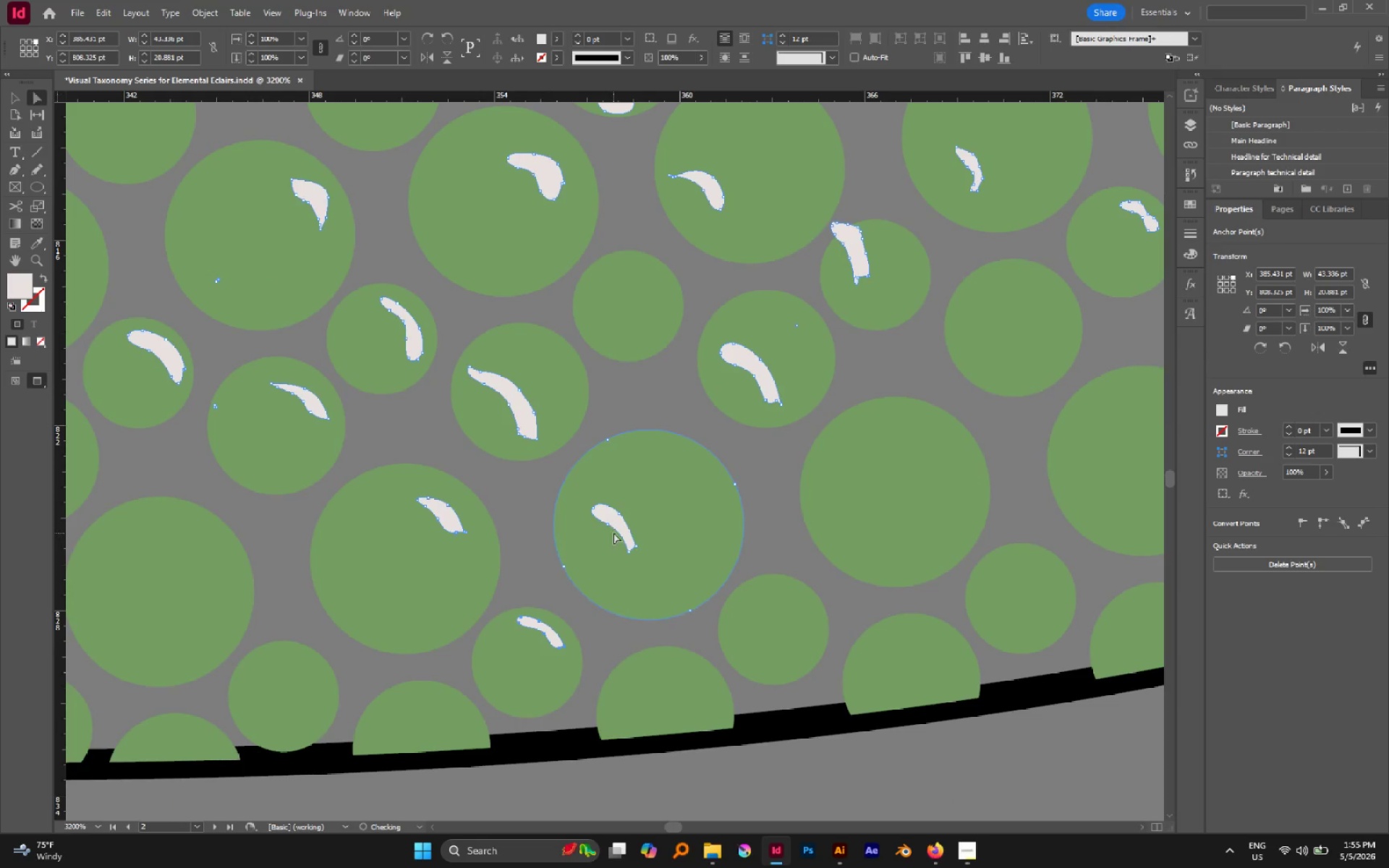 
hold_key(key=AltLeft, duration=0.81)
 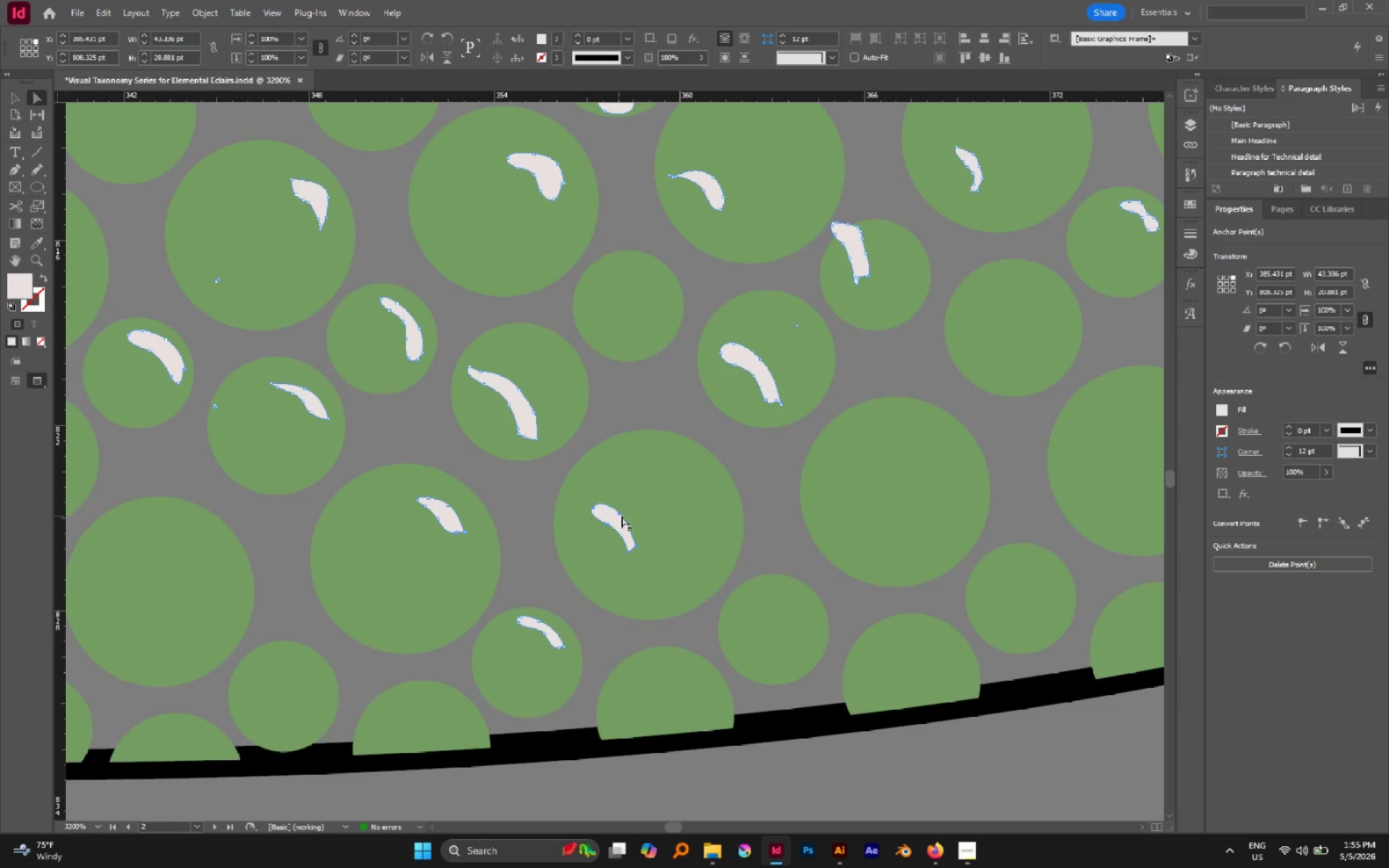 
left_click_drag(start_coordinate=[619, 516], to_coordinate=[699, 469])
 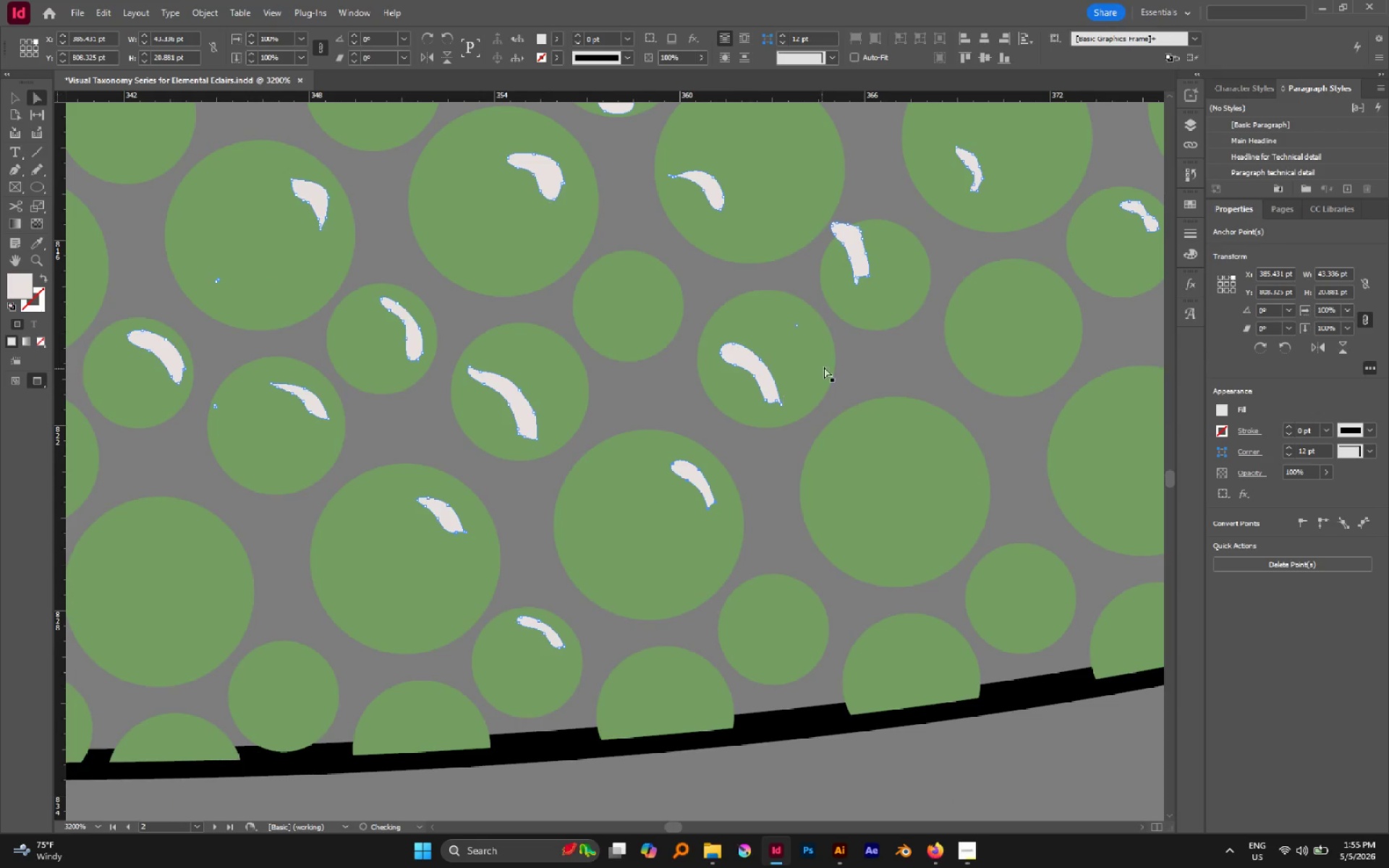 
hold_key(key=Space, duration=0.69)
 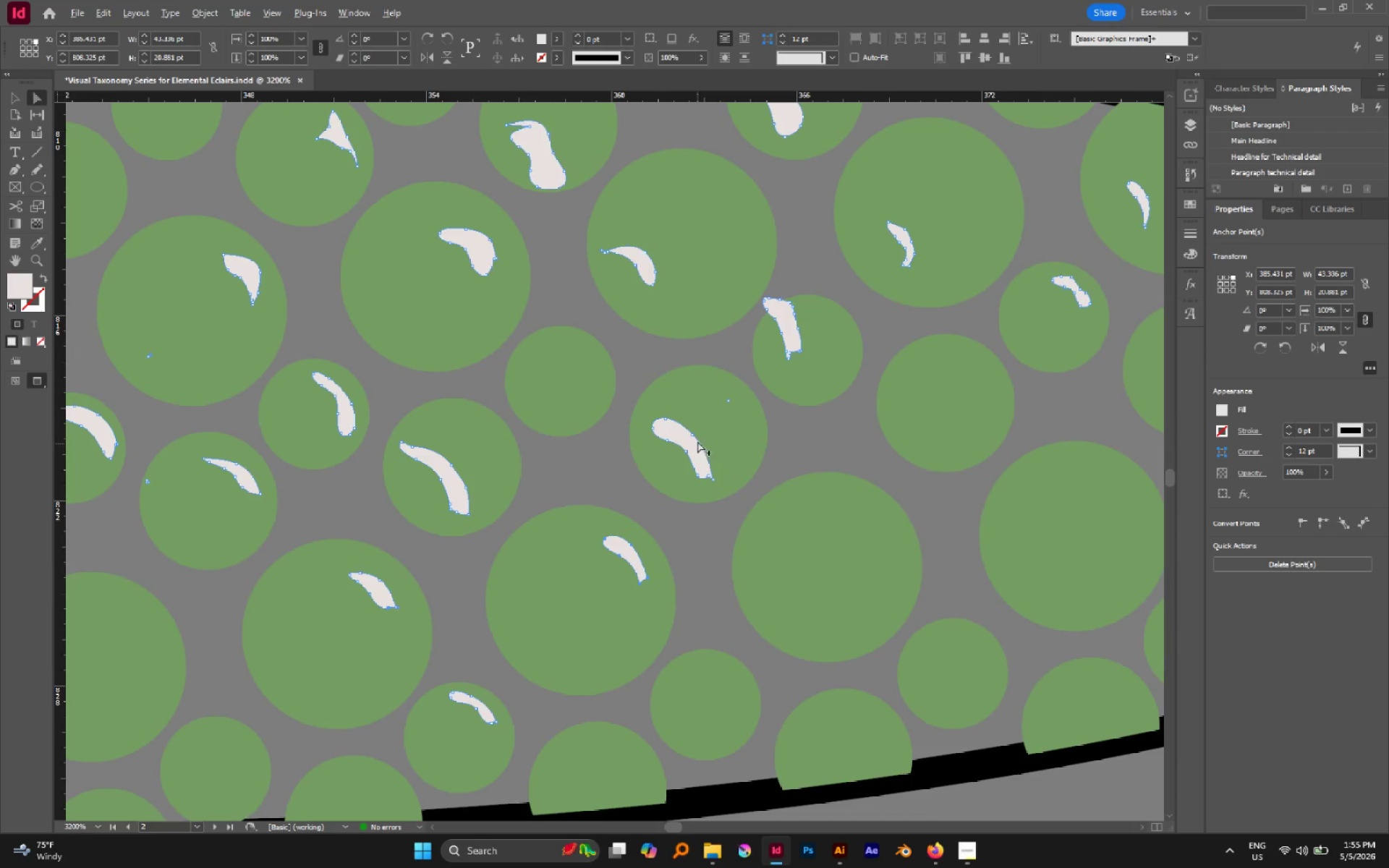 
left_click_drag(start_coordinate=[736, 422], to_coordinate=[668, 498])
 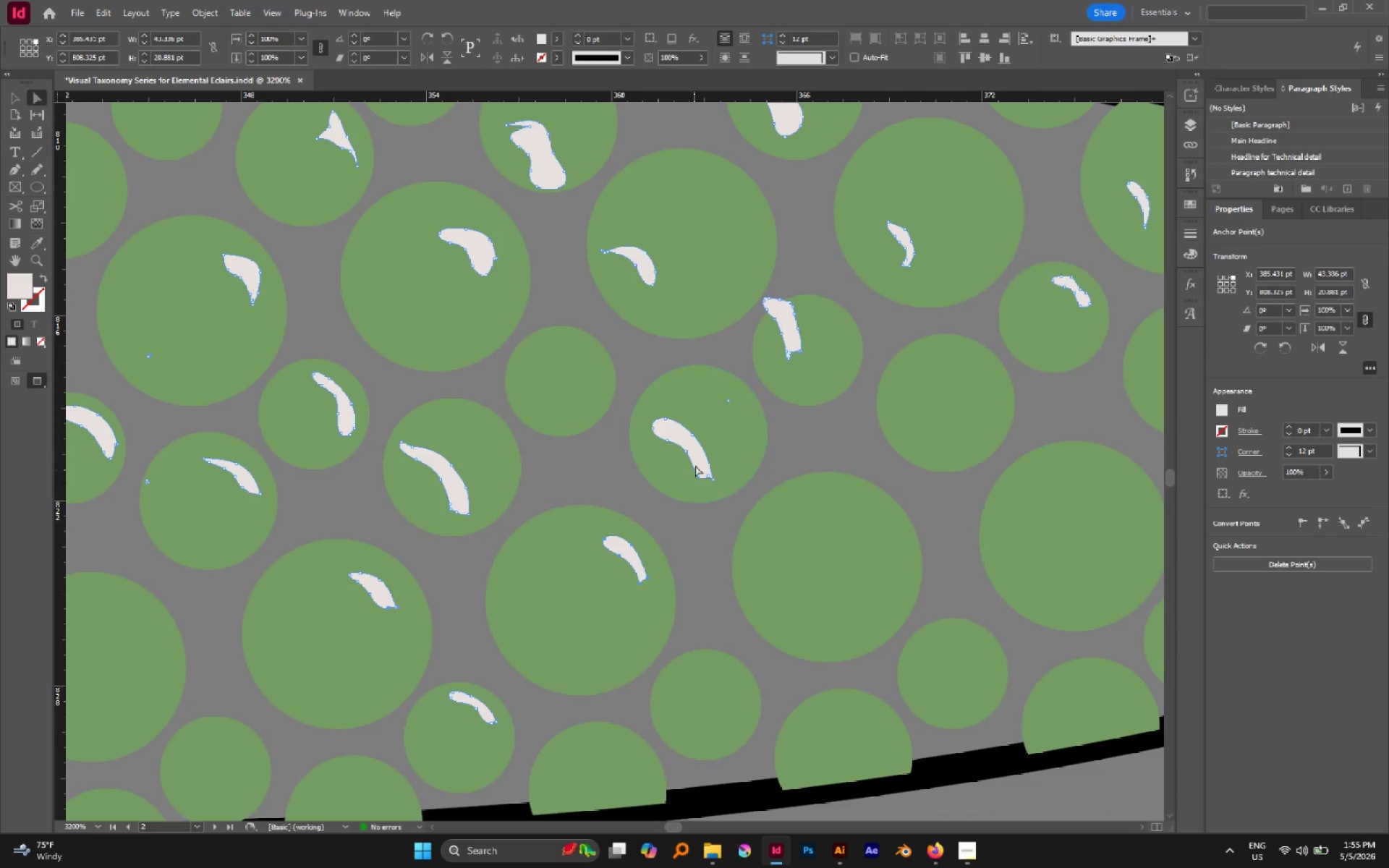 
hold_key(key=AltLeft, duration=0.94)
left_click([694, 433])
 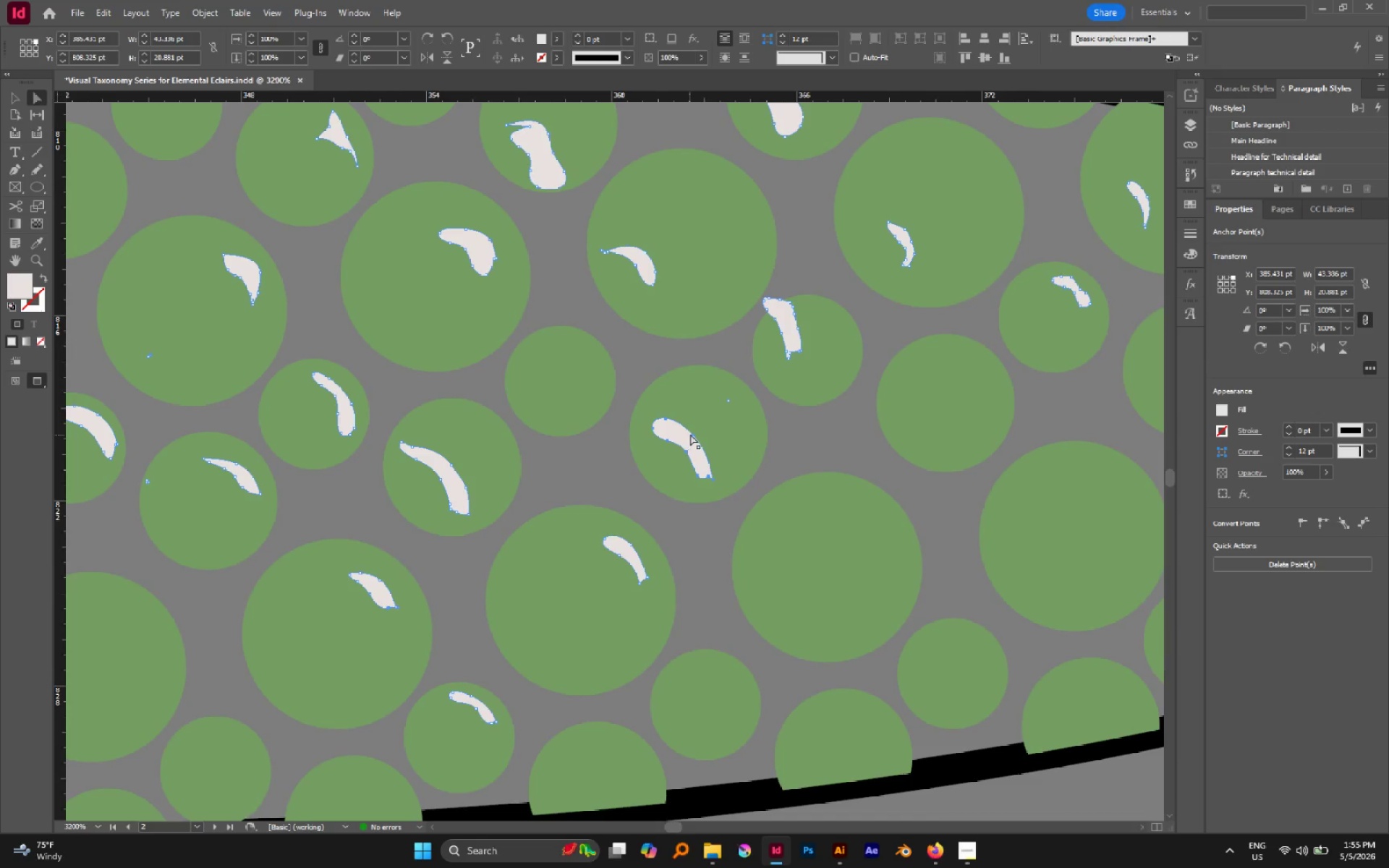 
left_click_drag(start_coordinate=[692, 434], to_coordinate=[730, 399])
 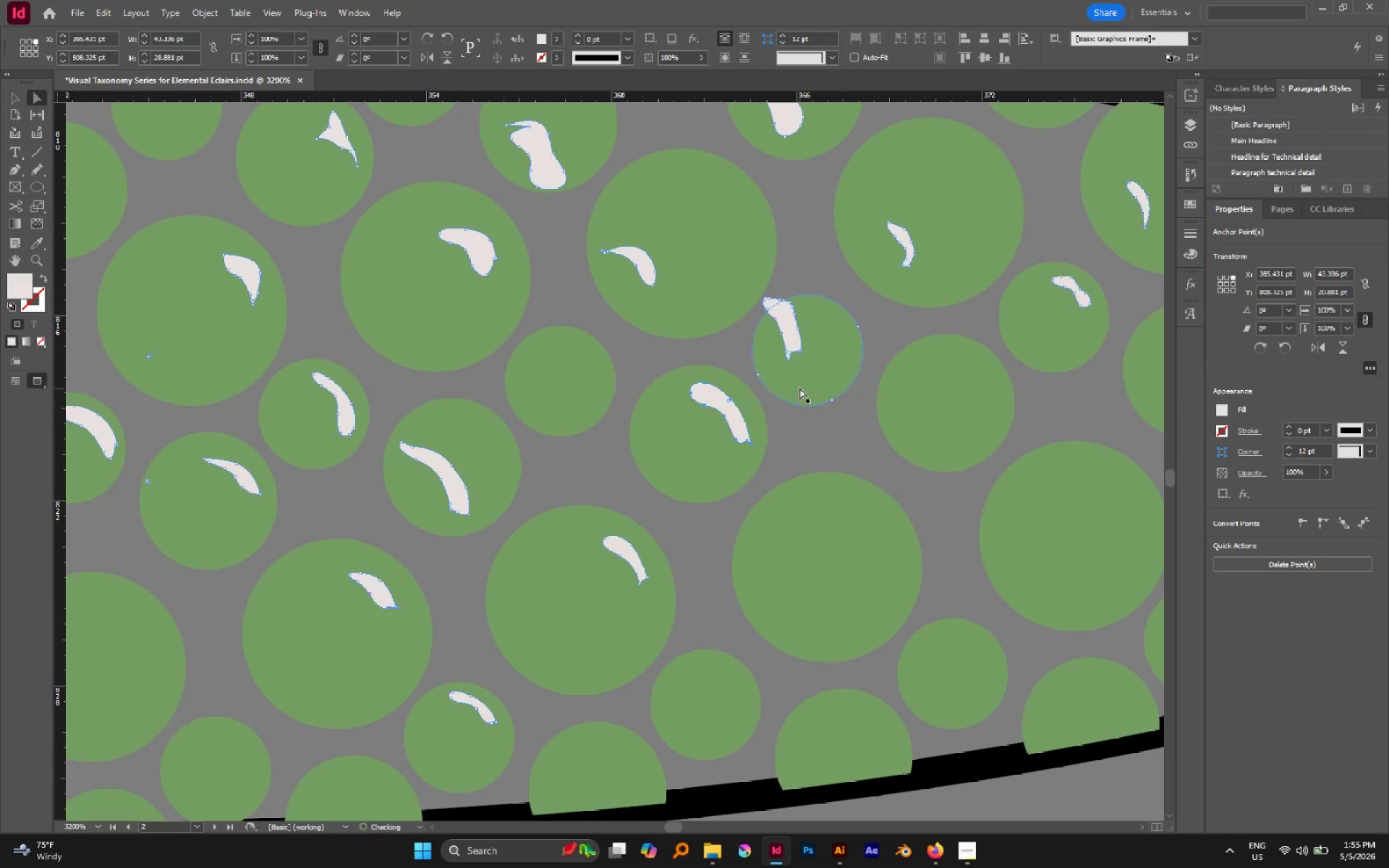 
hold_key(key=Space, duration=0.45)
 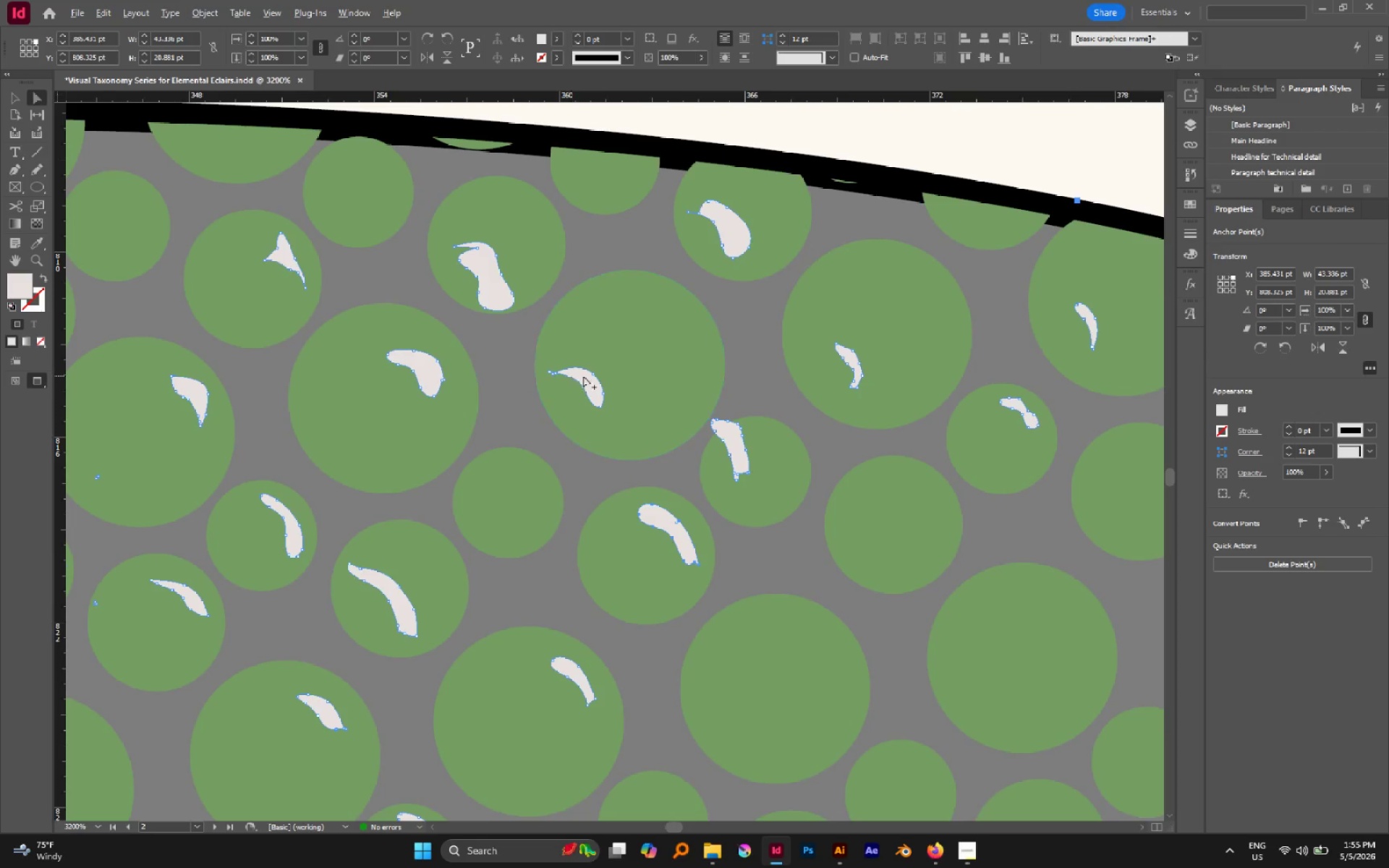 
left_click_drag(start_coordinate=[799, 389], to_coordinate=[747, 511])
 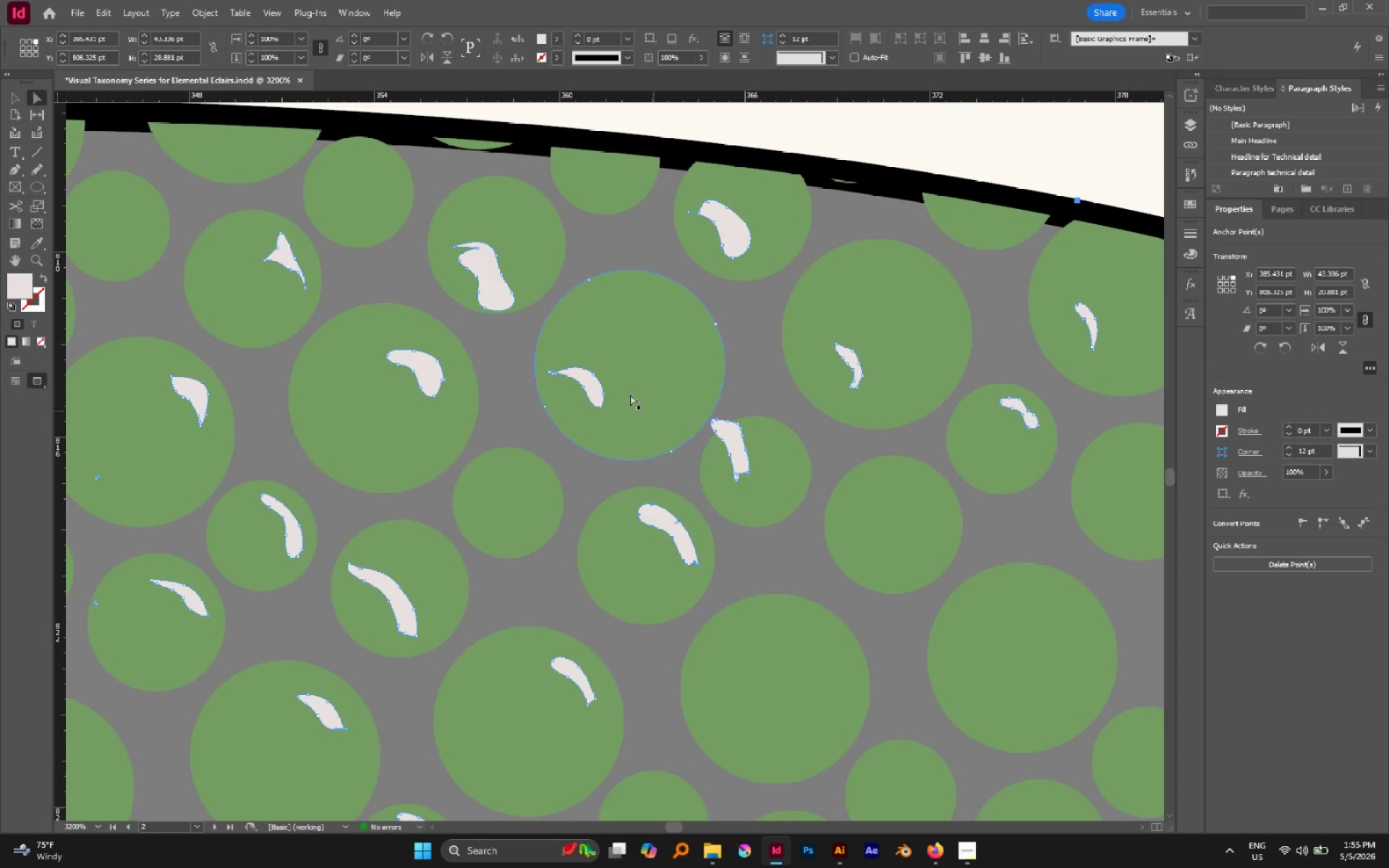 
hold_key(key=AltLeft, duration=1.06)
left_click([592, 374])
 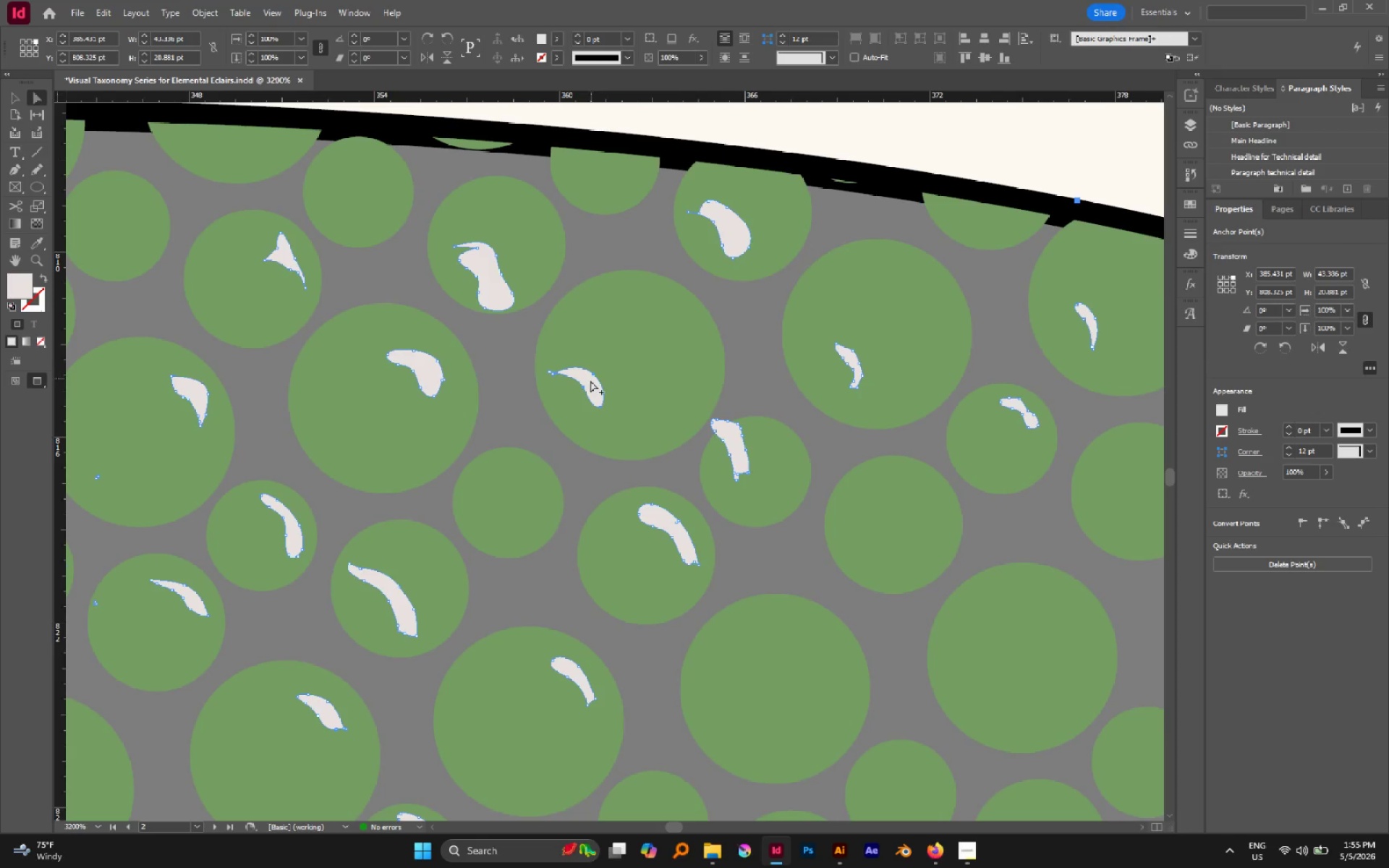 
left_click_drag(start_coordinate=[588, 384], to_coordinate=[654, 336])
 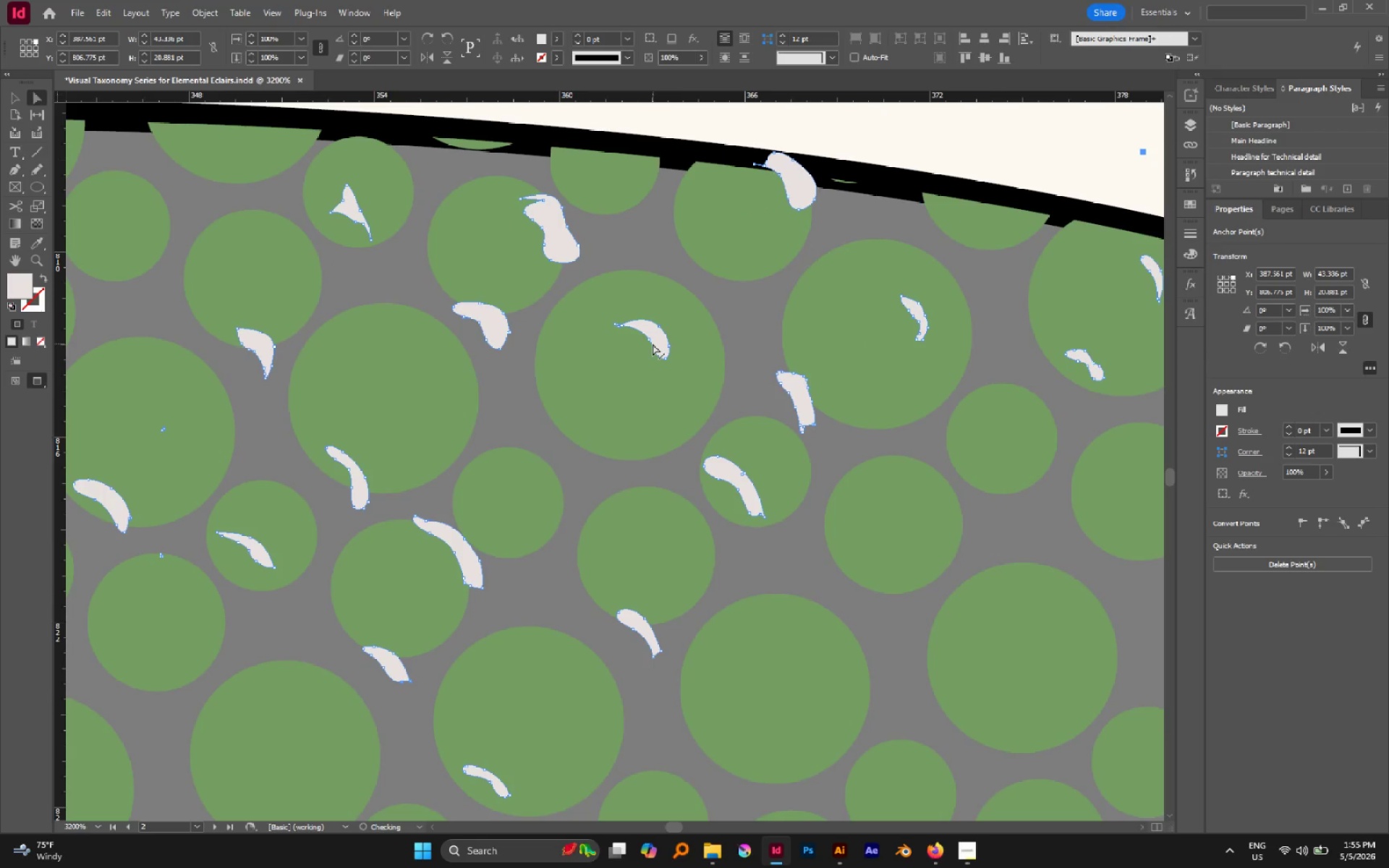 
key(Control+ControlLeft)
 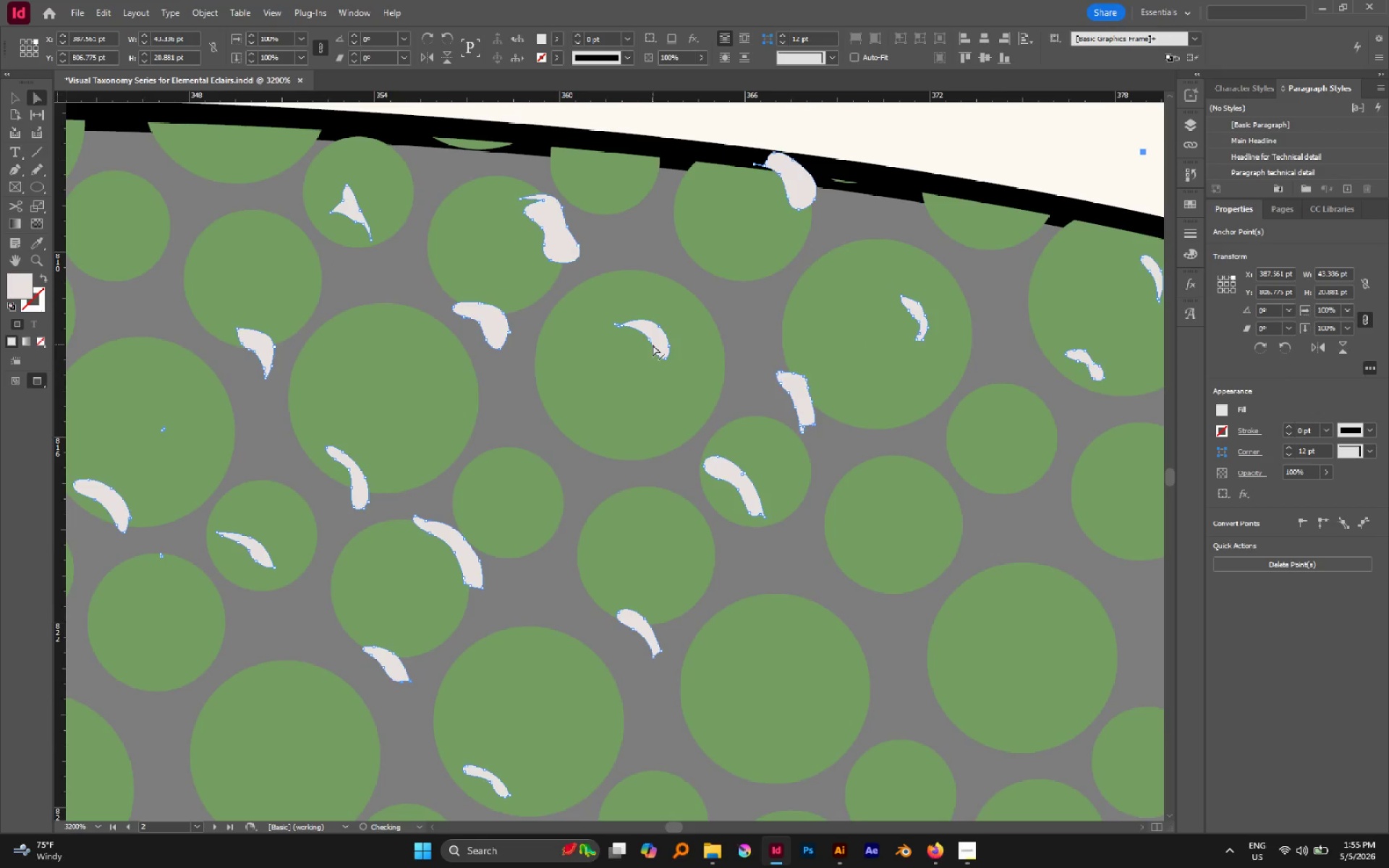 
key(Control+Z)
 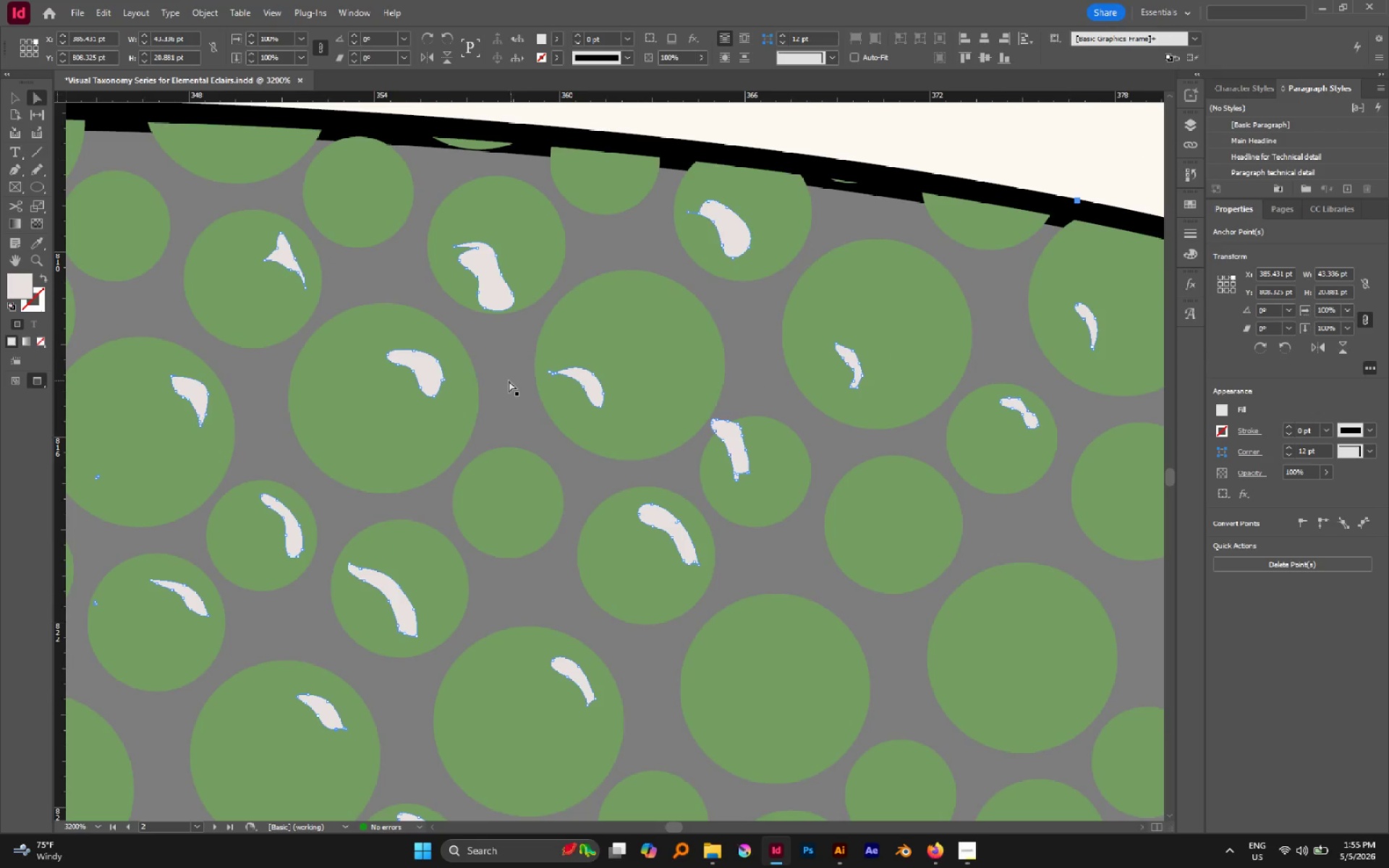 
left_click([509, 380])
 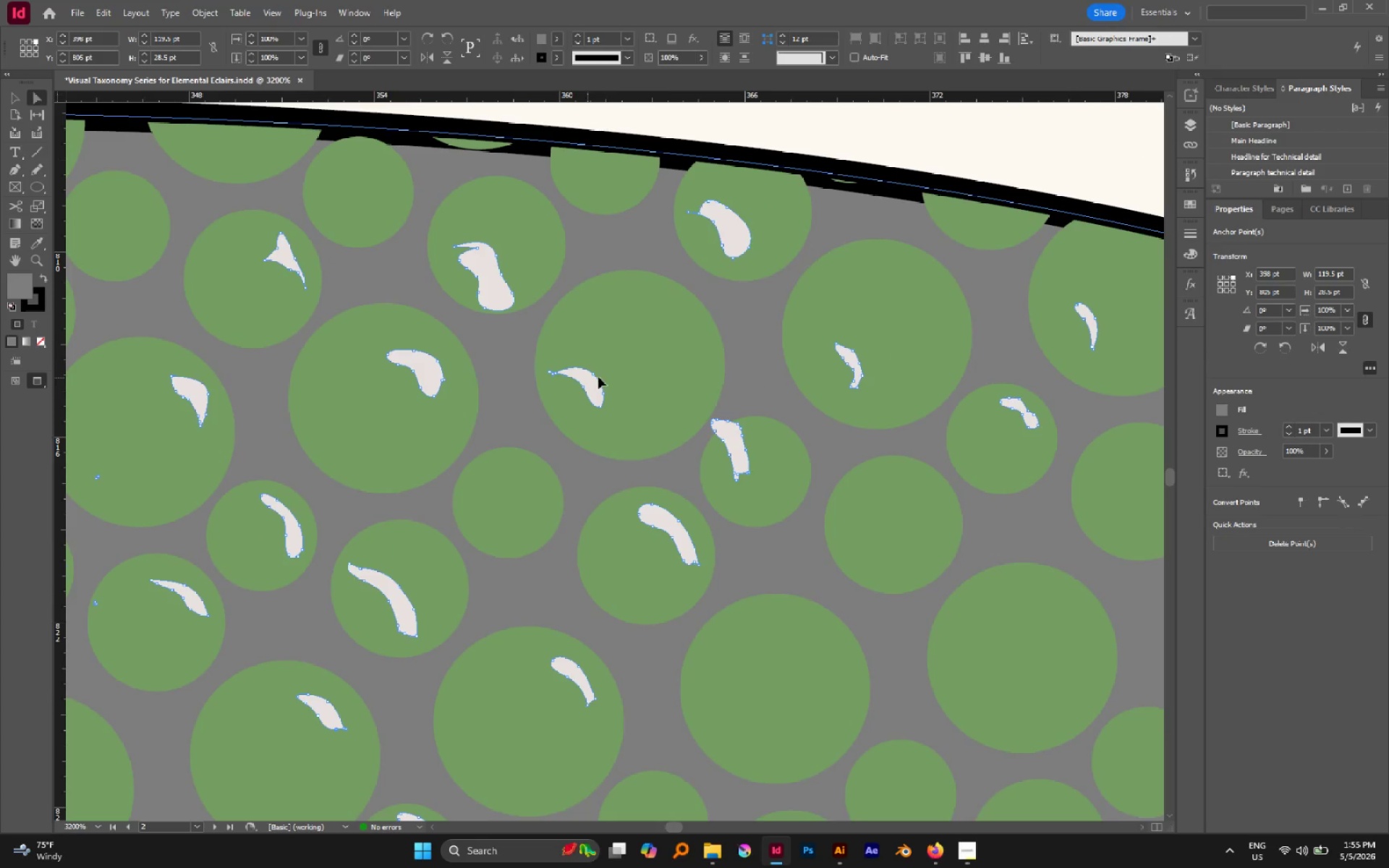 
hold_key(key=AltLeft, duration=1.22)
left_click([592, 372])
 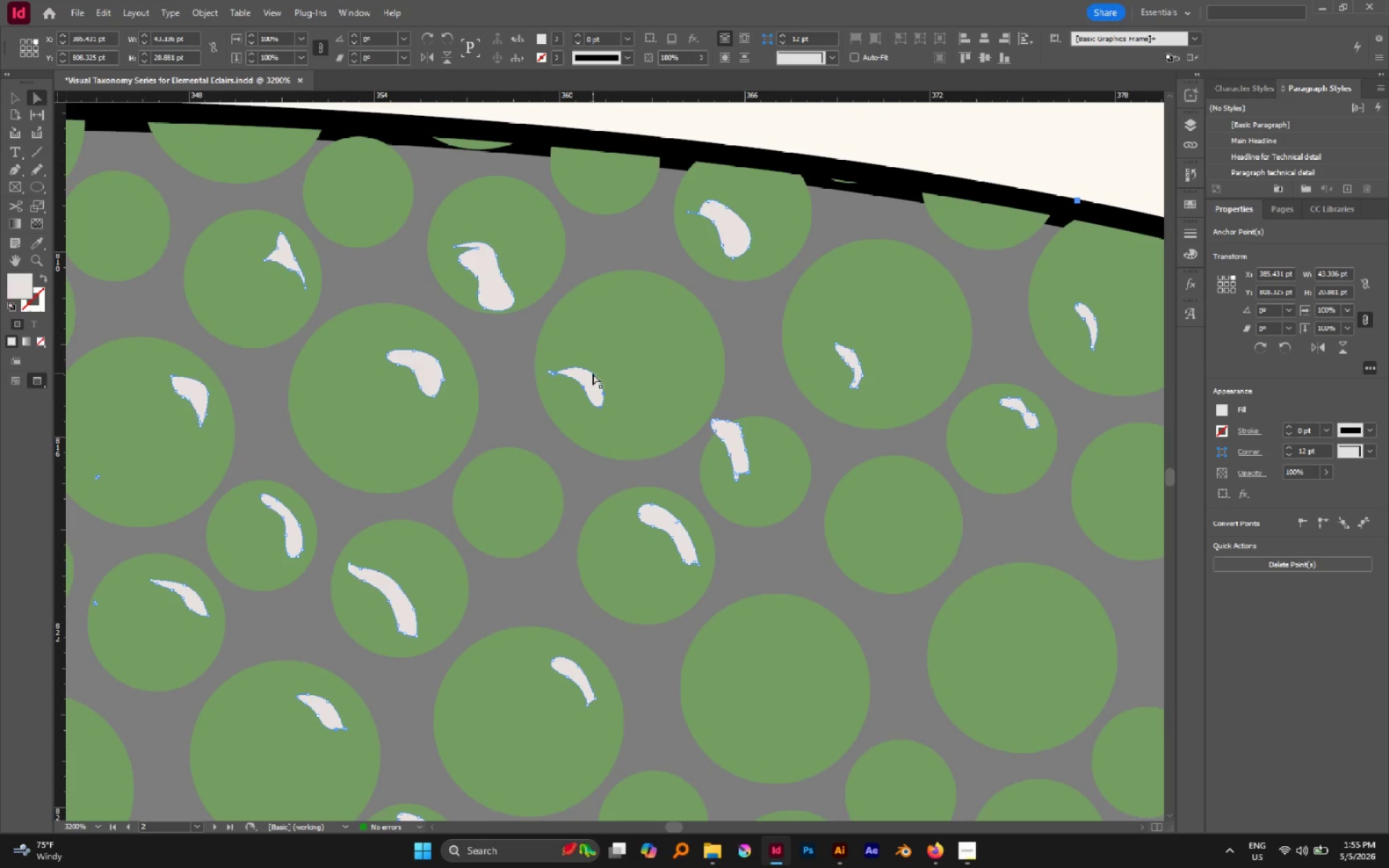 
left_click_drag(start_coordinate=[592, 373], to_coordinate=[665, 307])
 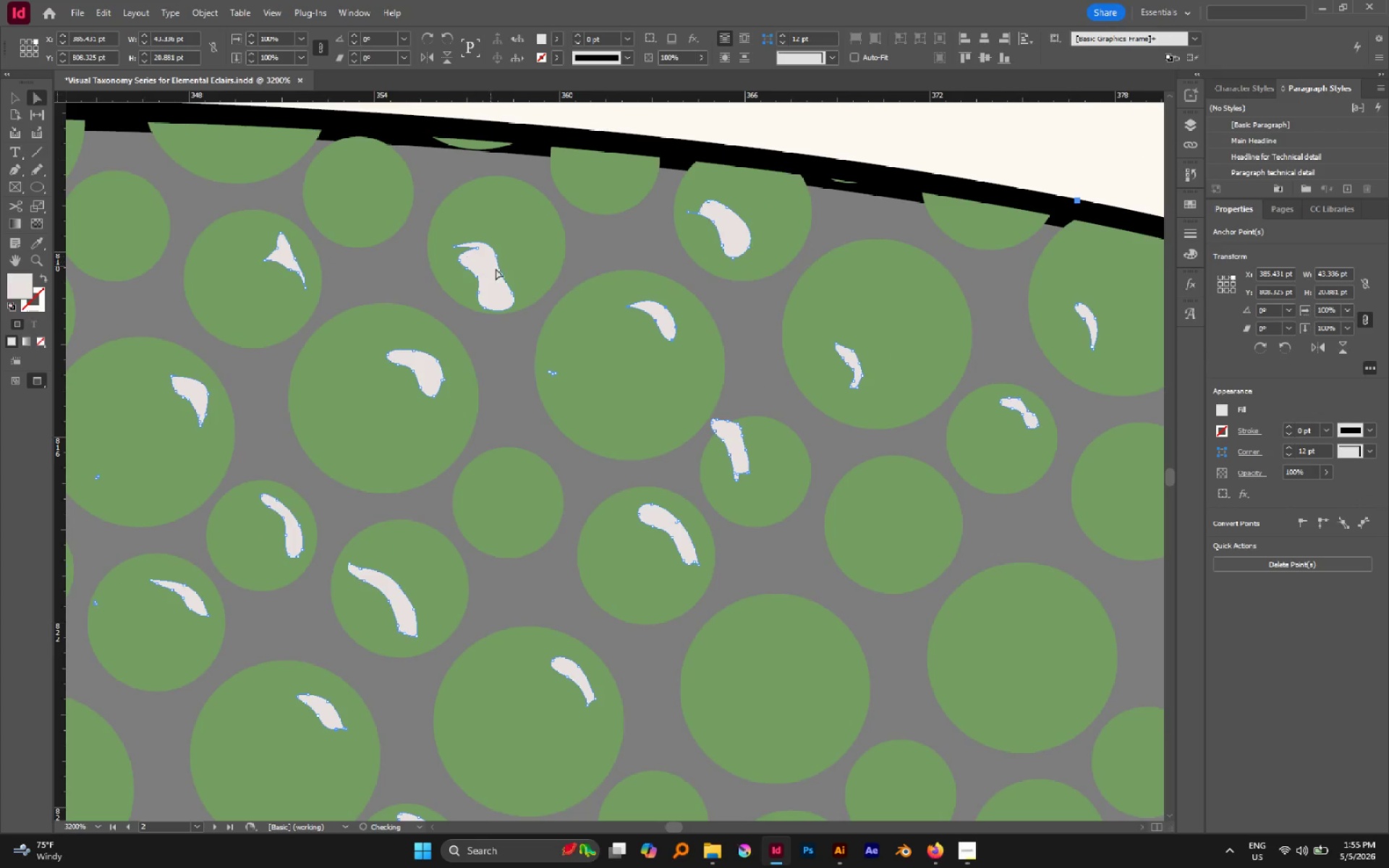 
hold_key(key=AltLeft, duration=0.92)
left_click([496, 256])
 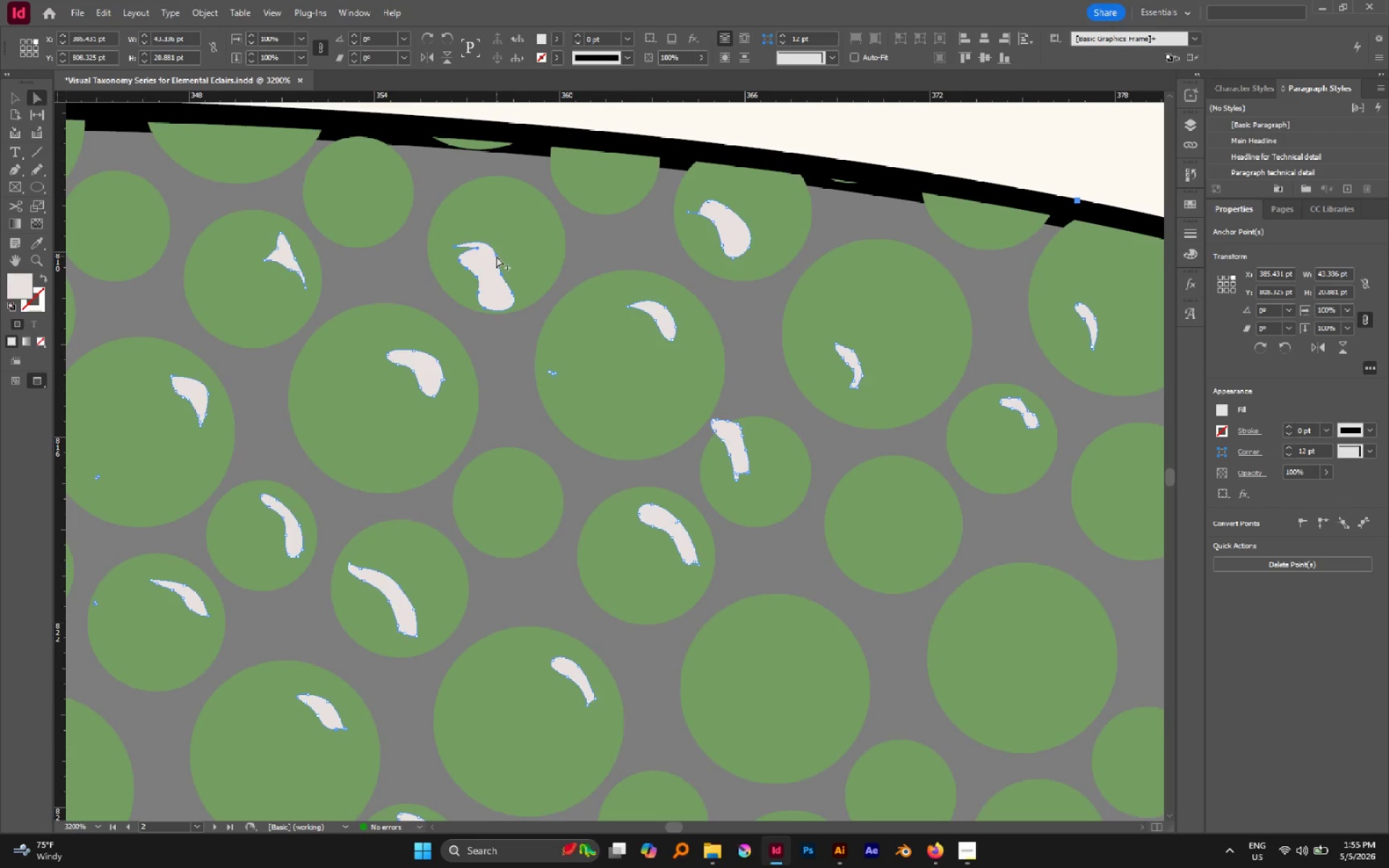 
left_click_drag(start_coordinate=[496, 256], to_coordinate=[525, 213])
 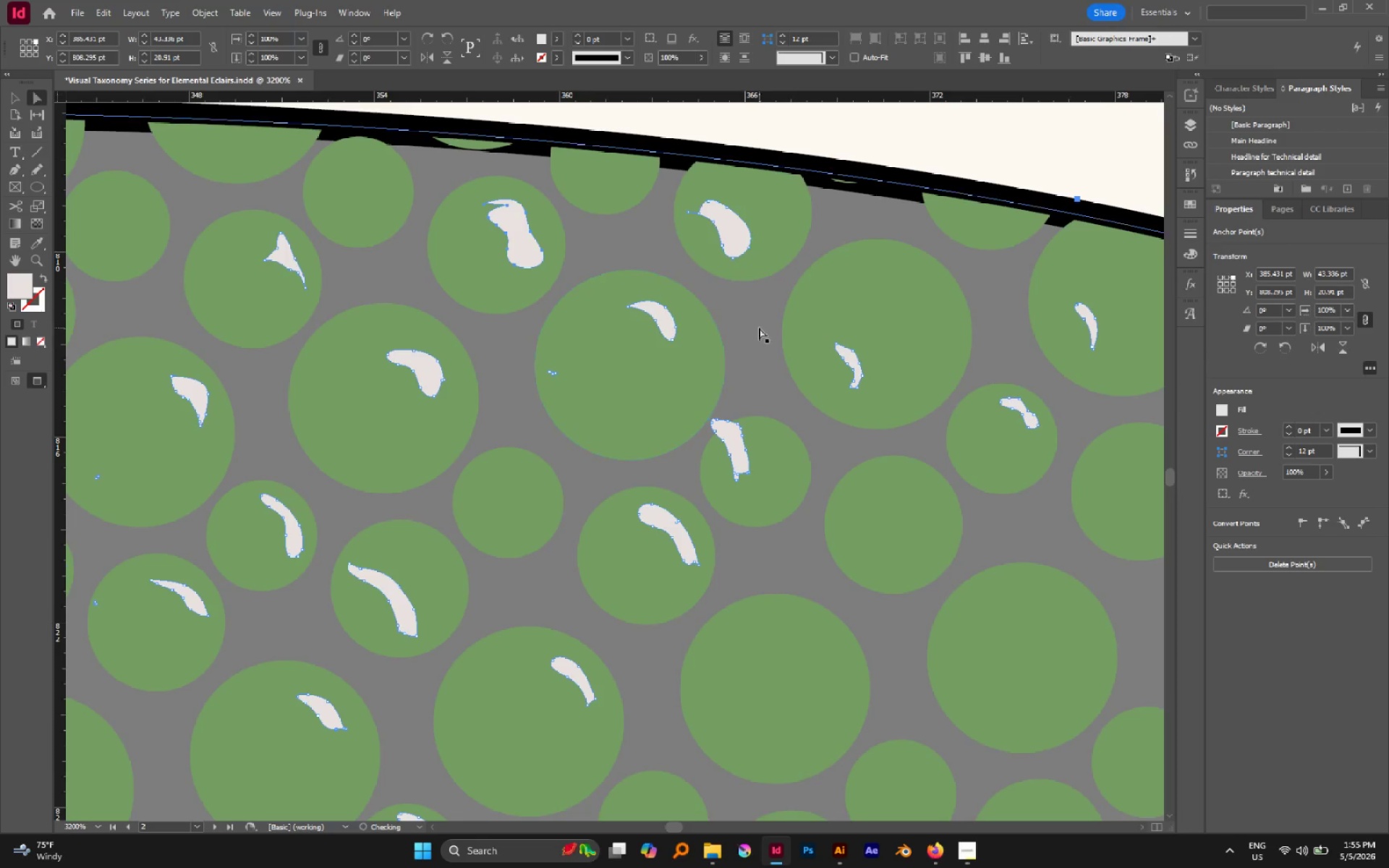 
hold_key(key=AltLeft, duration=1.73)
left_click([847, 347])
 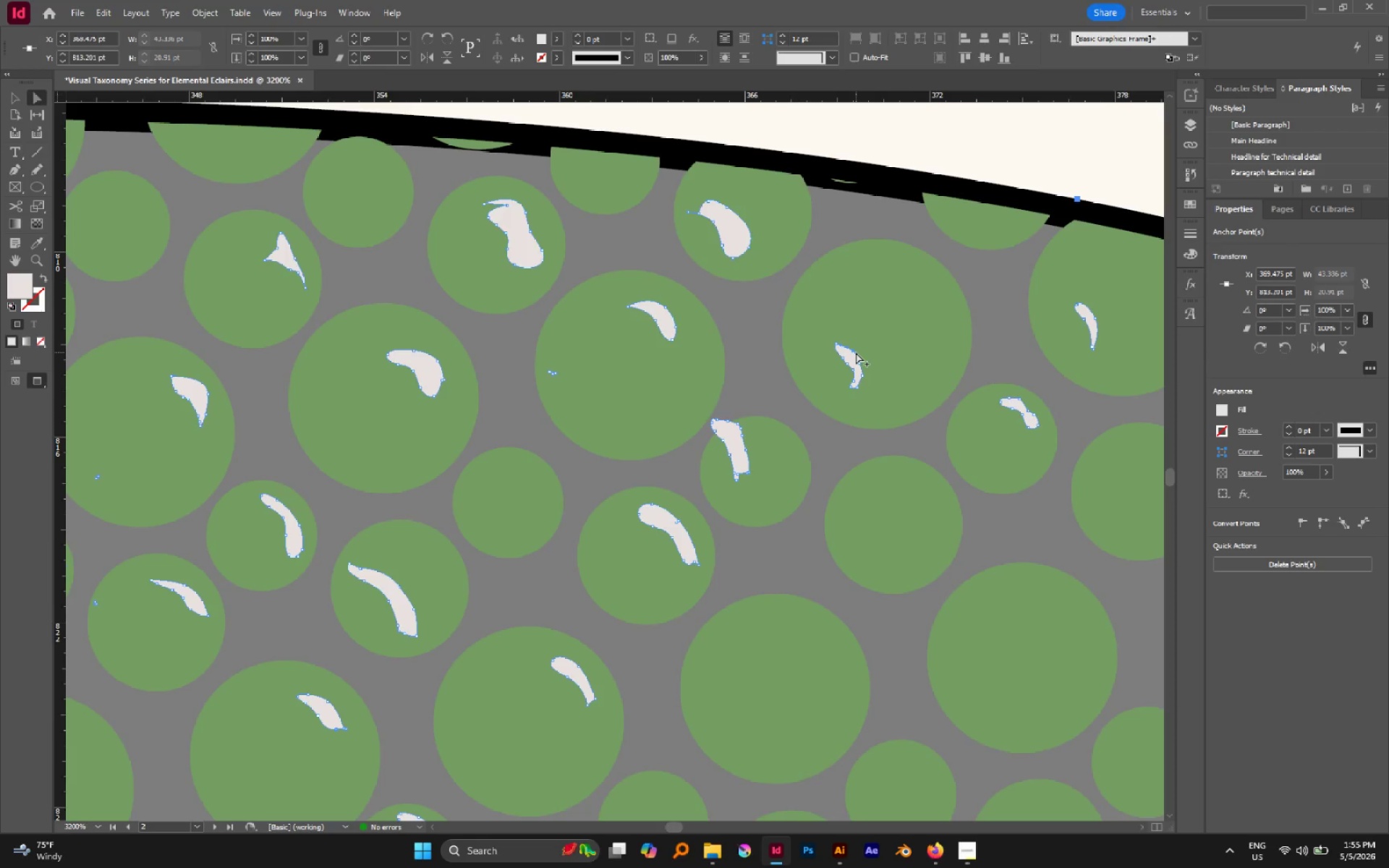 
left_click([856, 352])
 